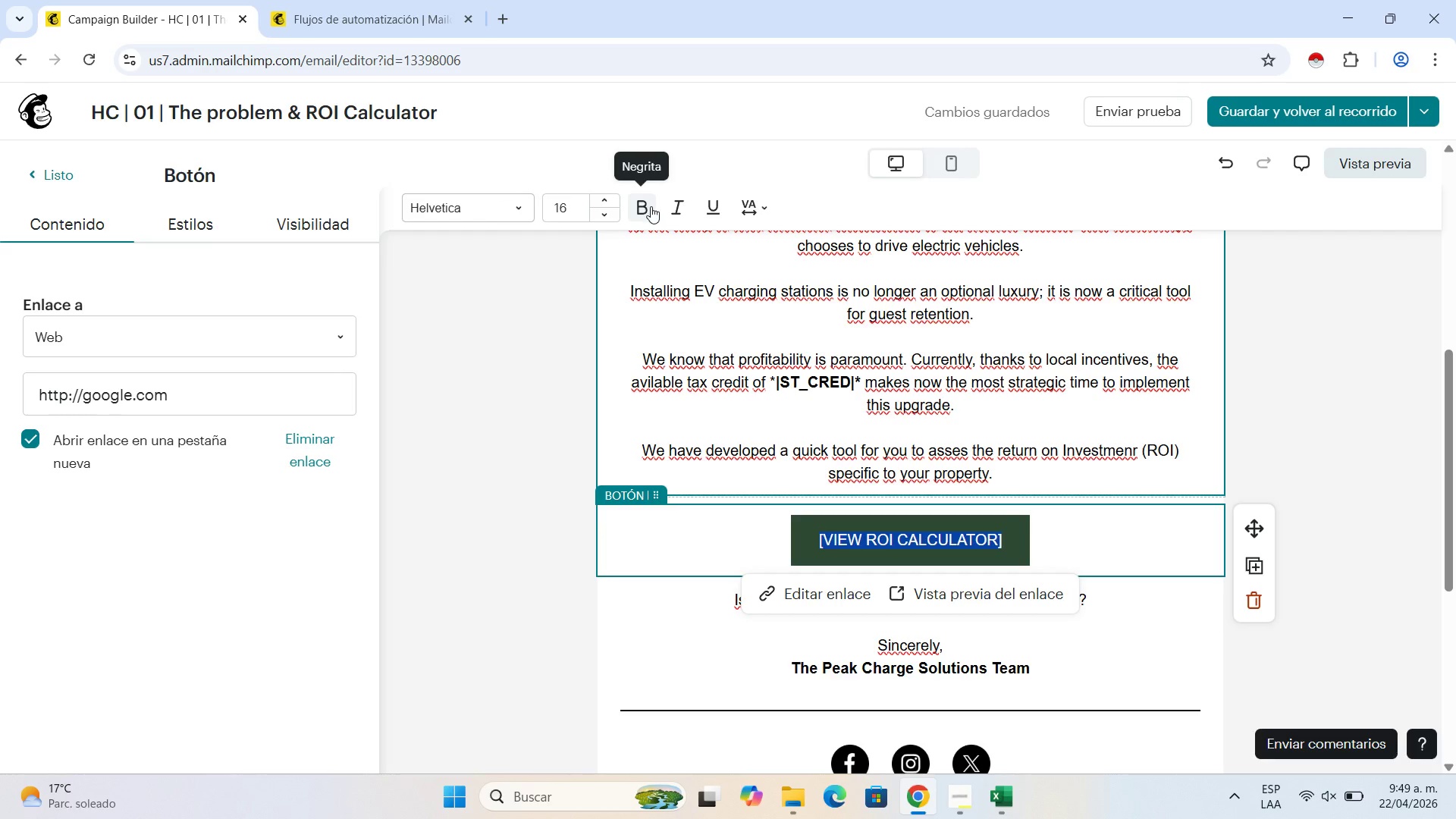 
left_click([651, 206])
 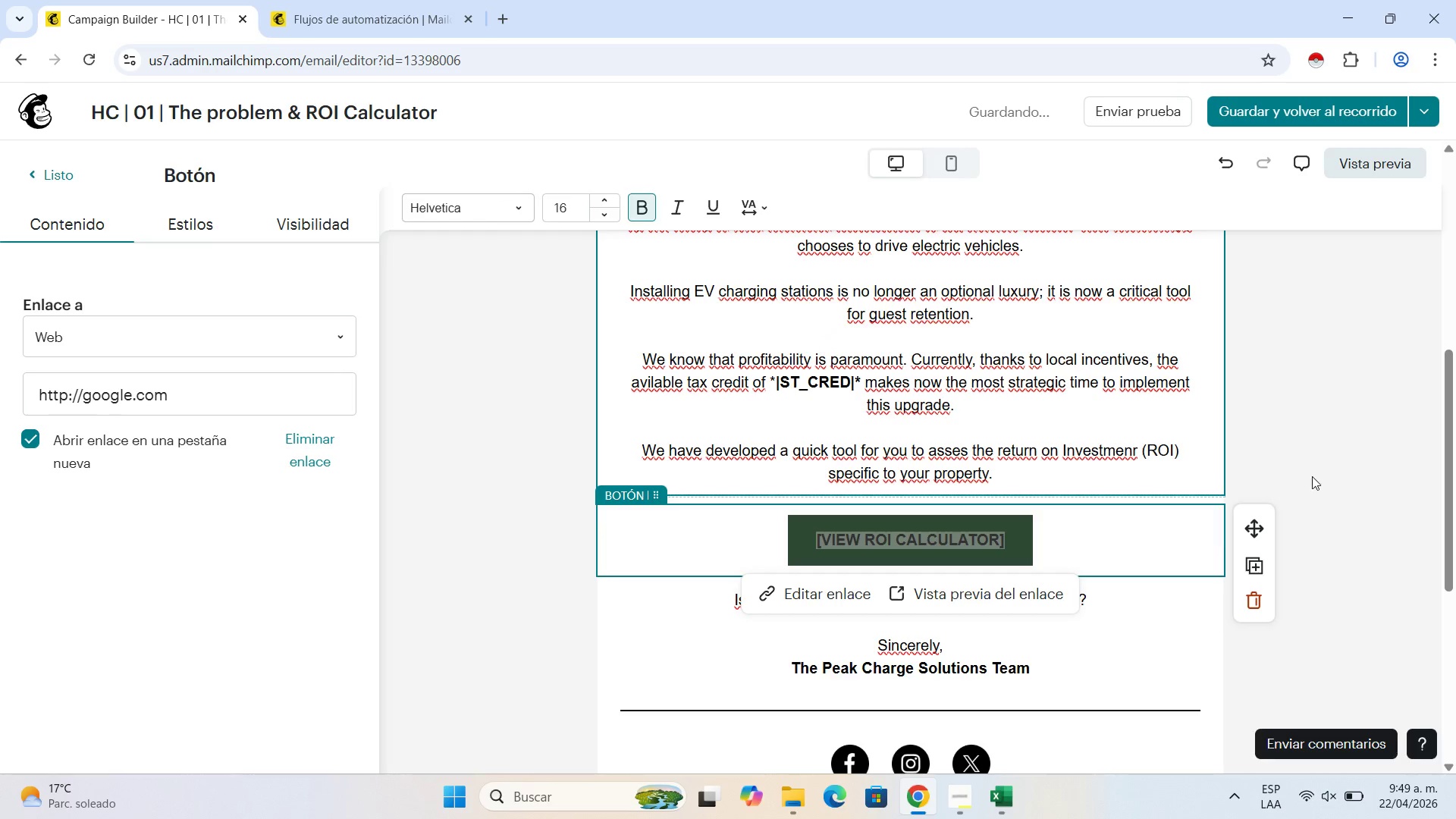 
left_click([1313, 472])
 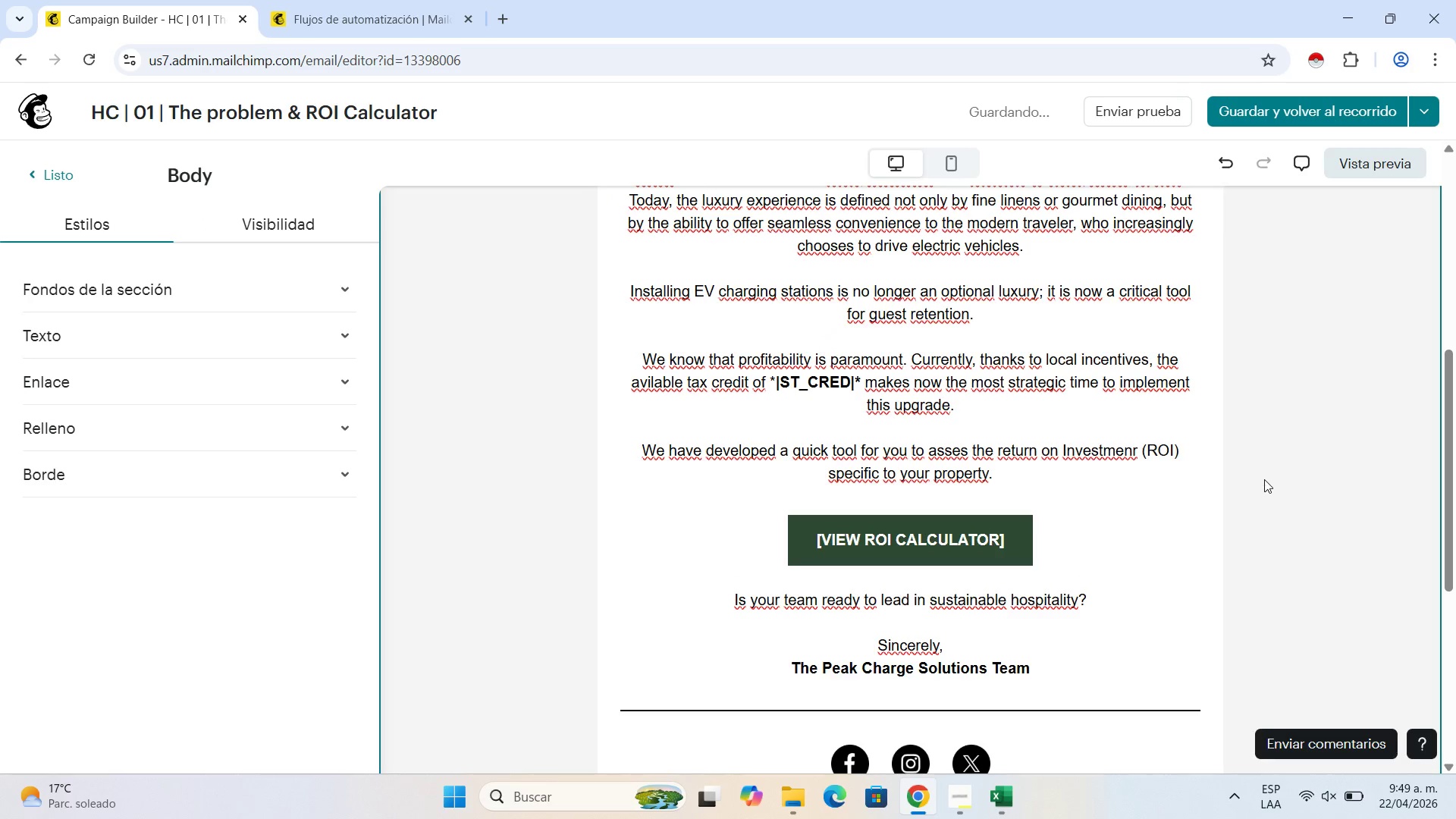 
scroll: coordinate [1160, 524], scroll_direction: down, amount: 1.0
 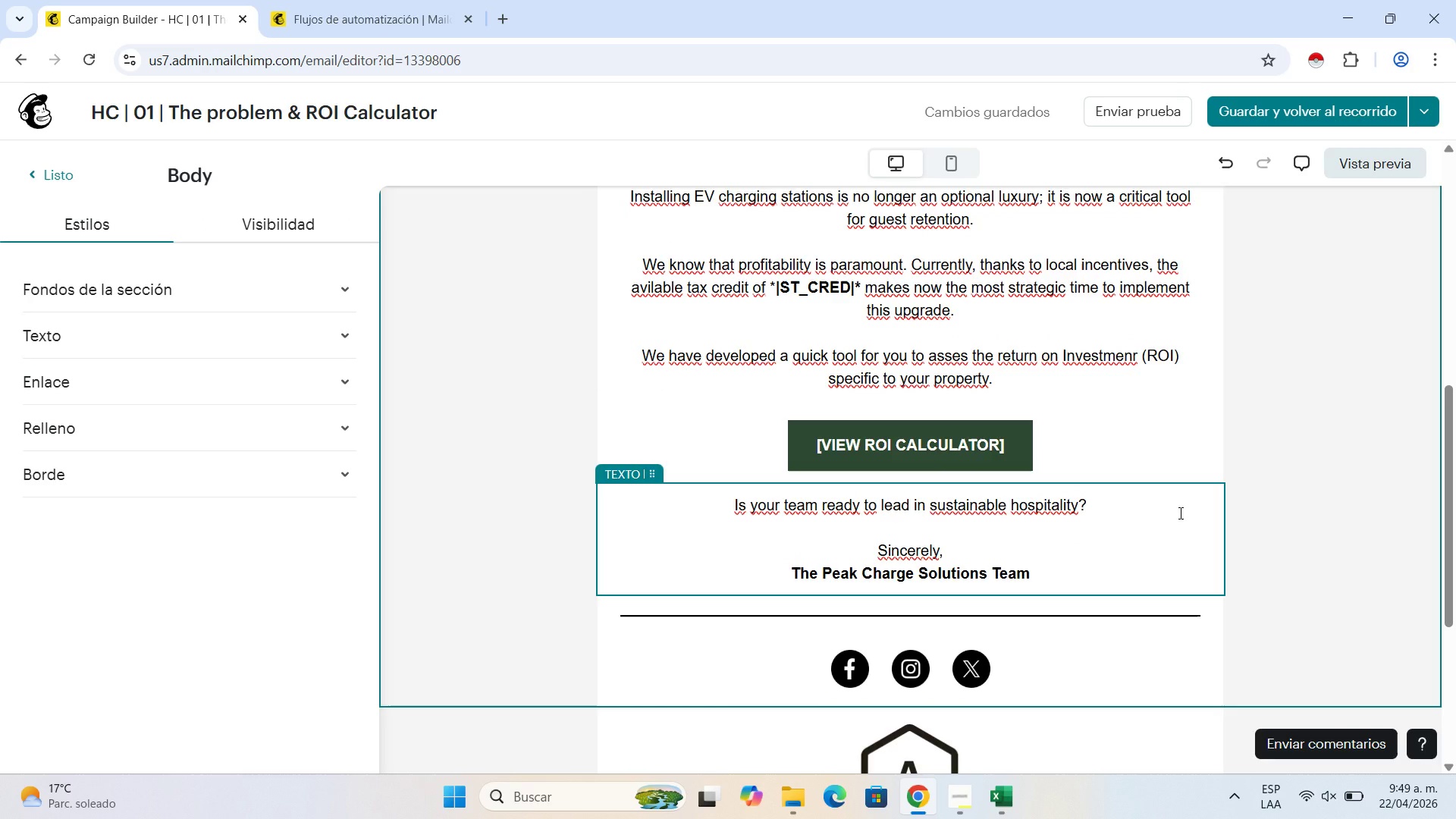 
wait(26.86)
 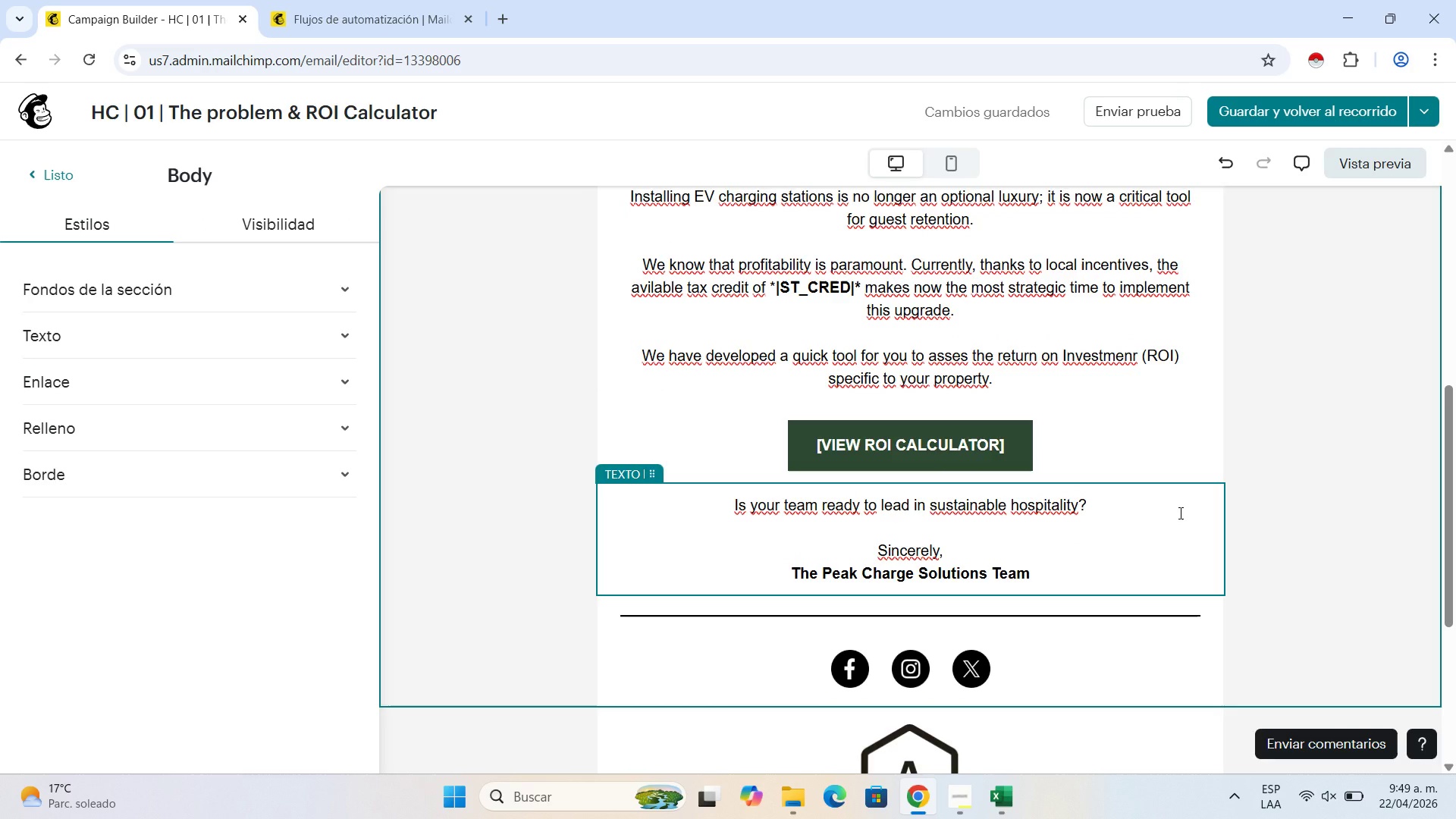 
scroll: coordinate [1003, 410], scroll_direction: up, amount: 10.0
 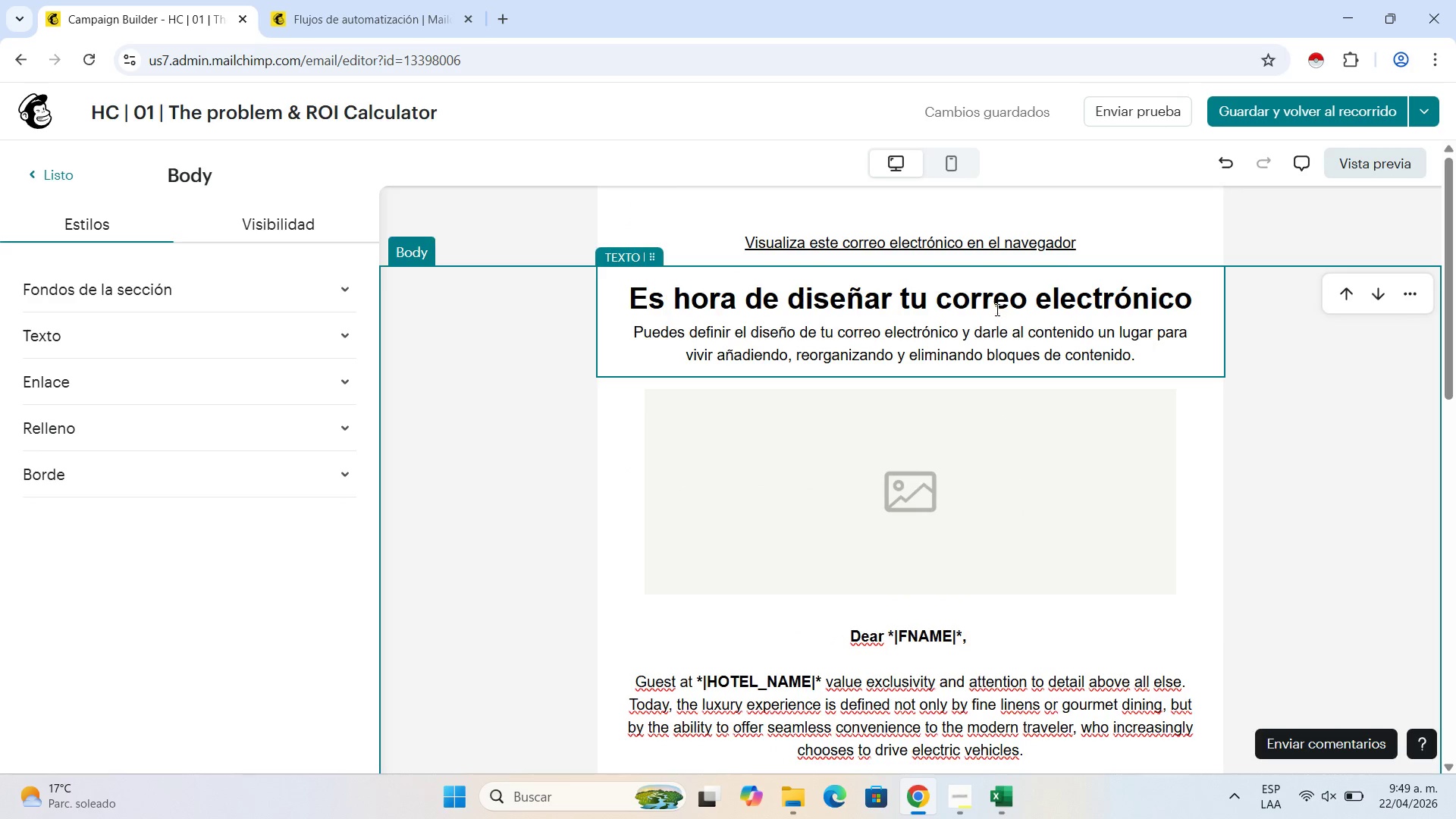 
double_click([997, 309])
 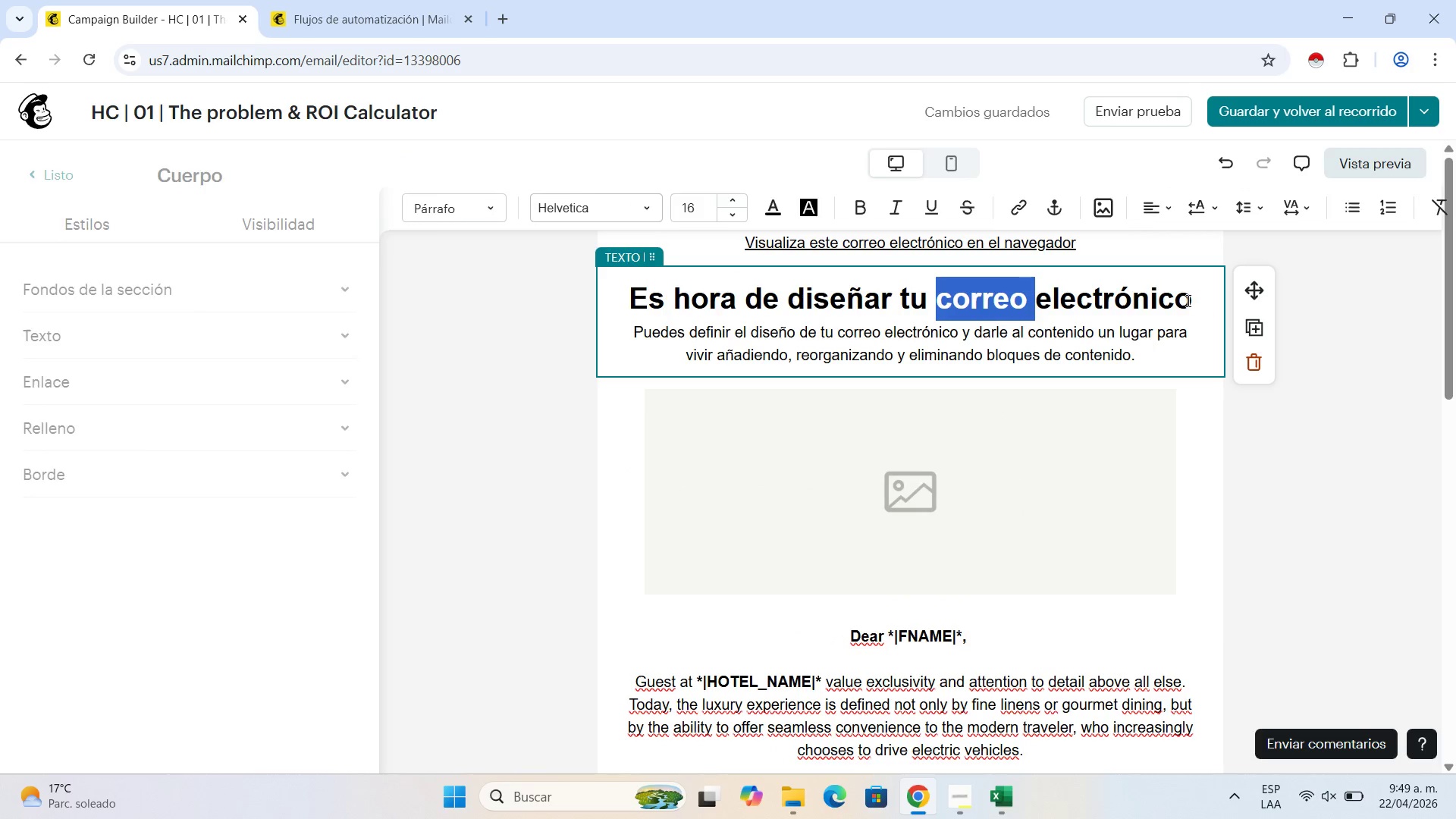 
left_click([1187, 300])
 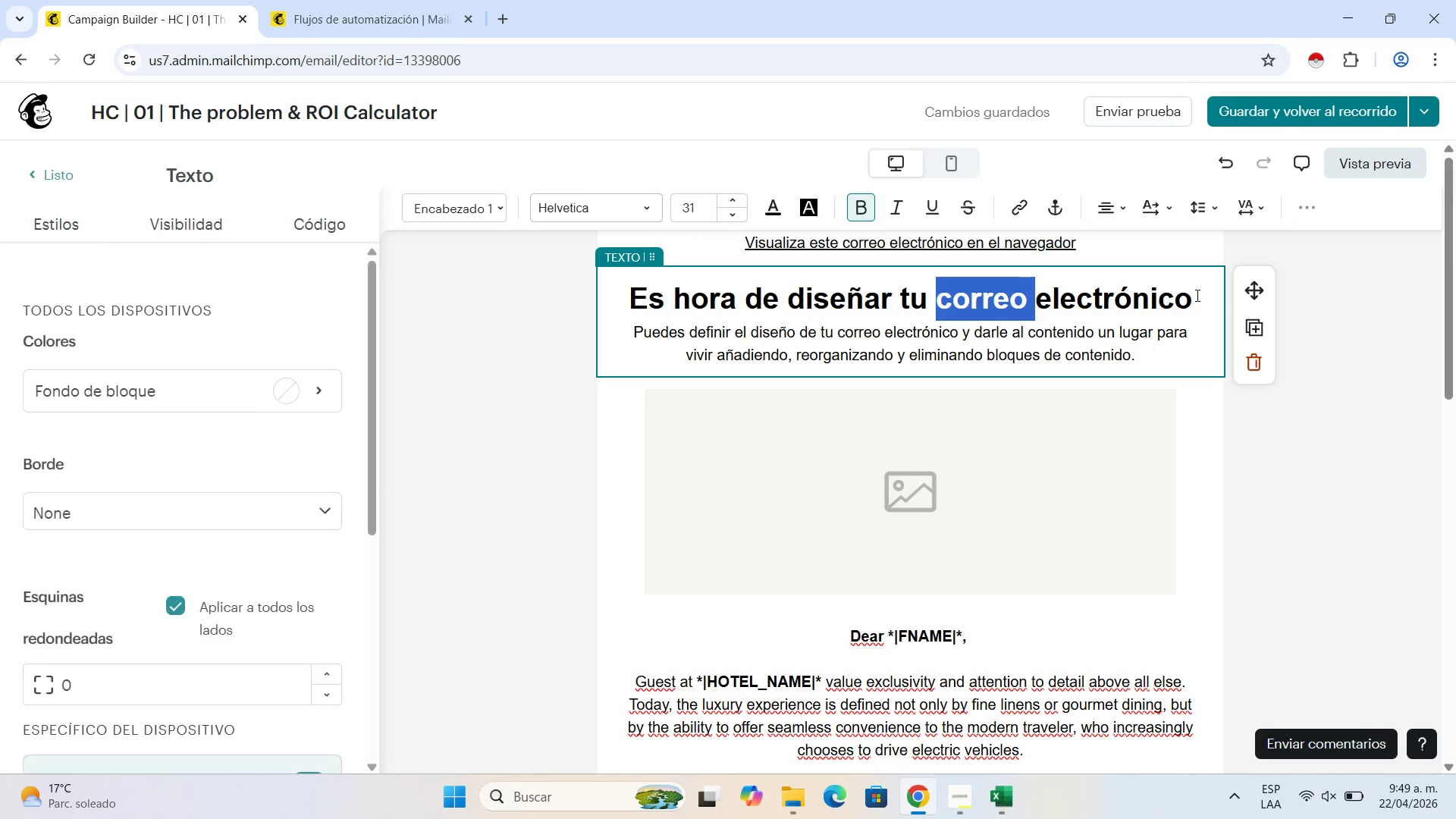 
left_click_drag(start_coordinate=[1196, 295], to_coordinate=[622, 273])
 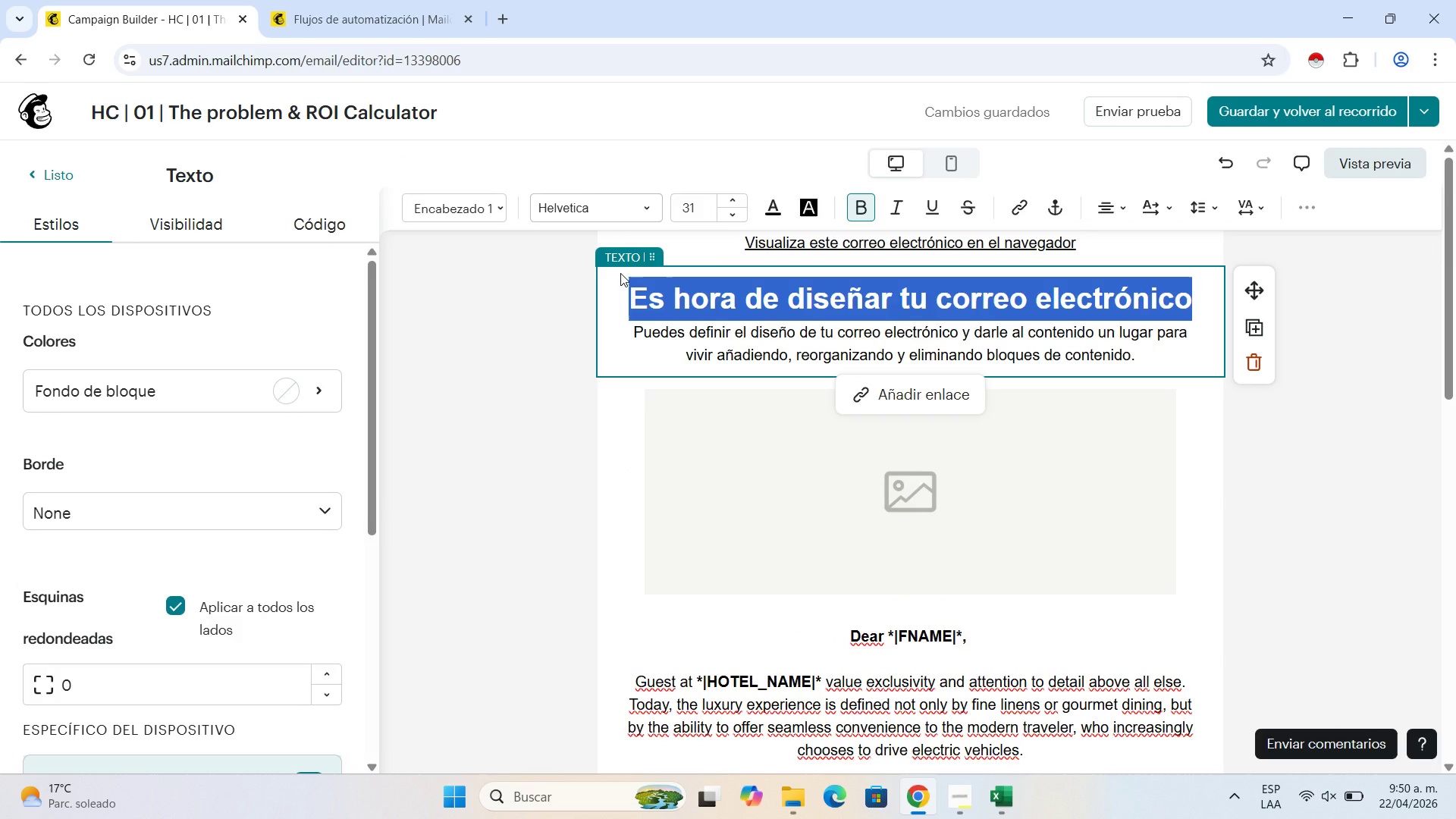 
wait(6.66)
 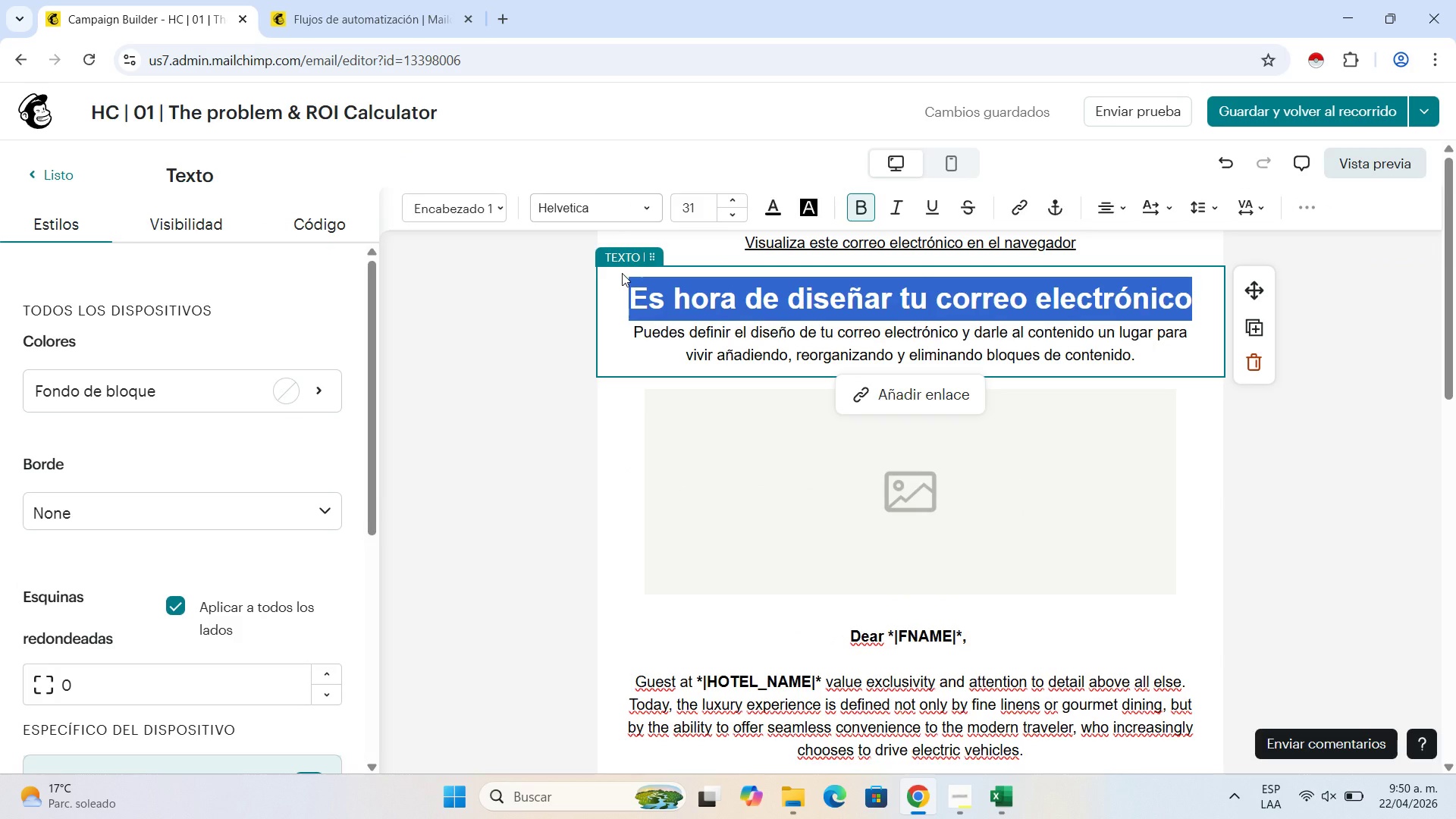 
type(The )
 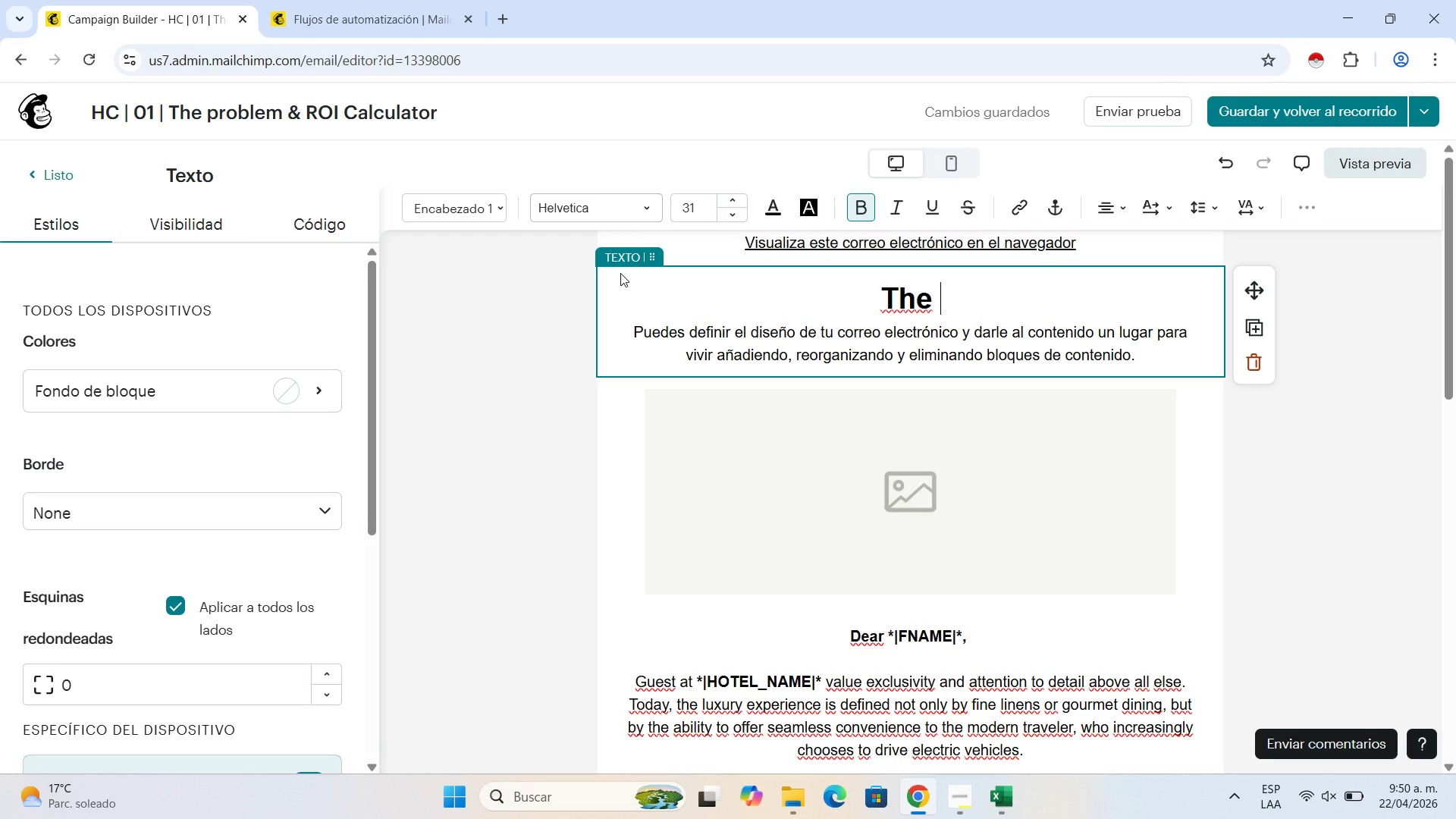 
wait(5.98)
 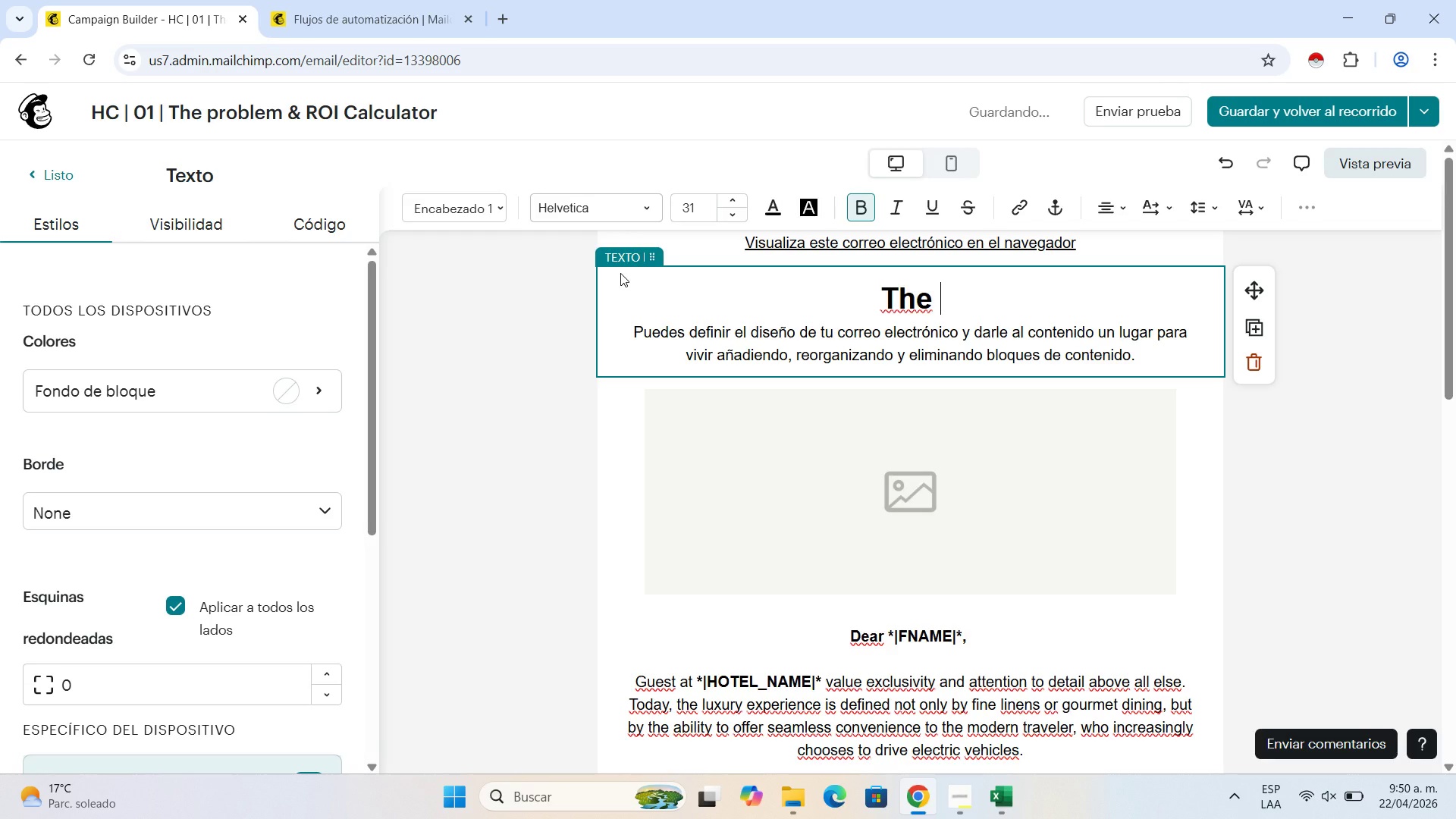 
type(New Standard)
 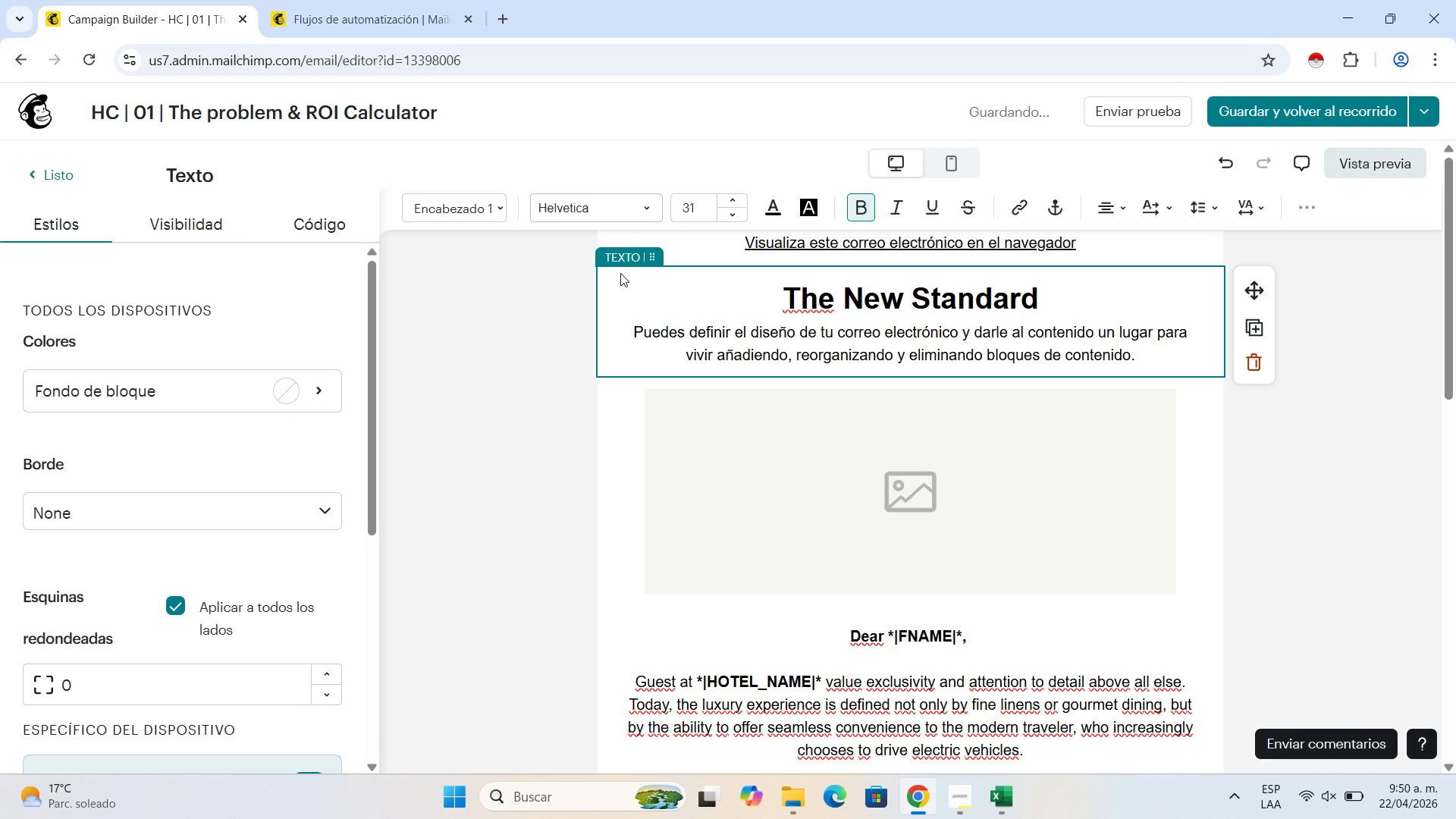 
wait(28.24)
 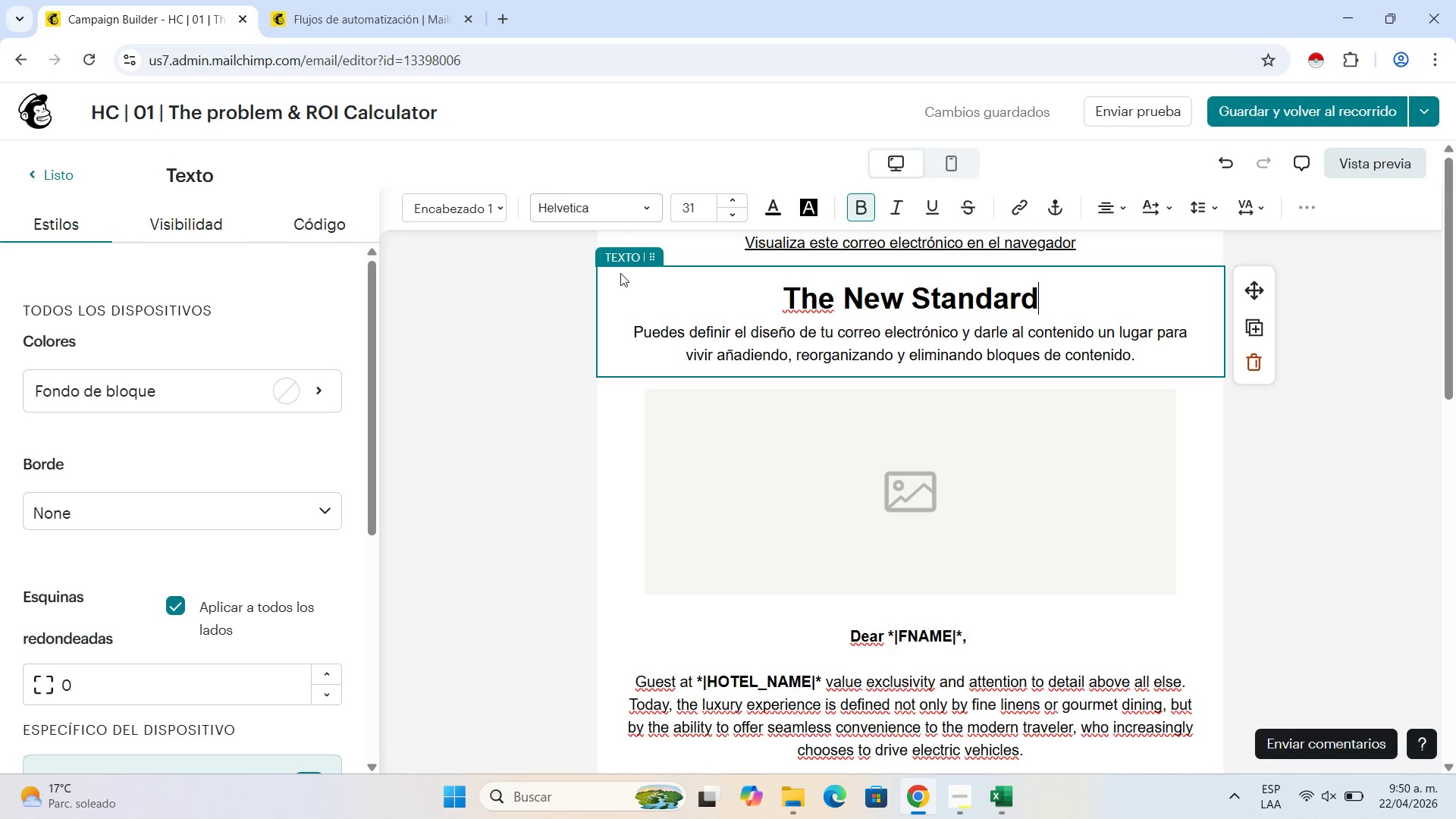 
type( in Sustainable Luxury)
 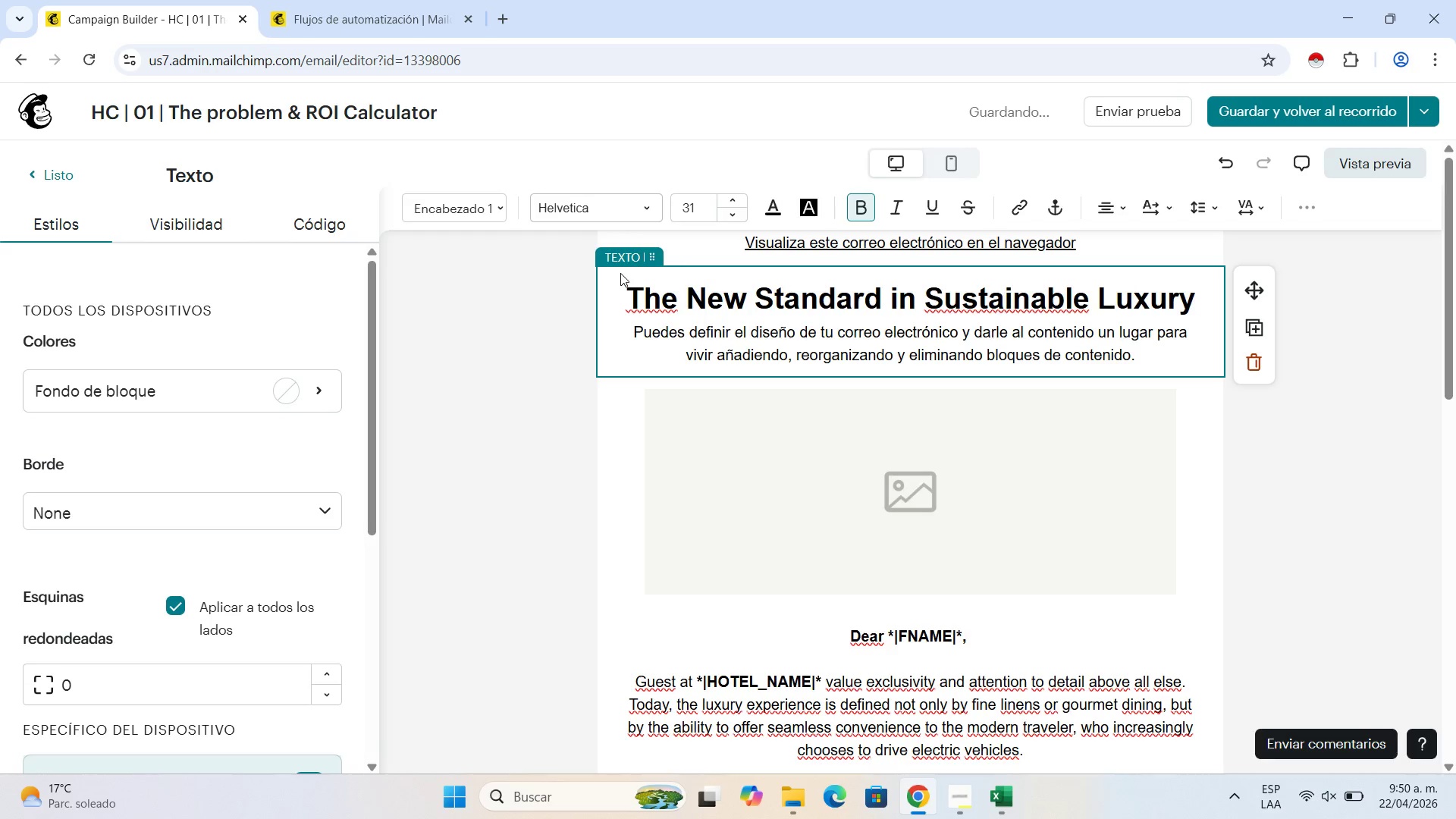 
left_click_drag(start_coordinate=[1153, 367], to_coordinate=[884, 337])
 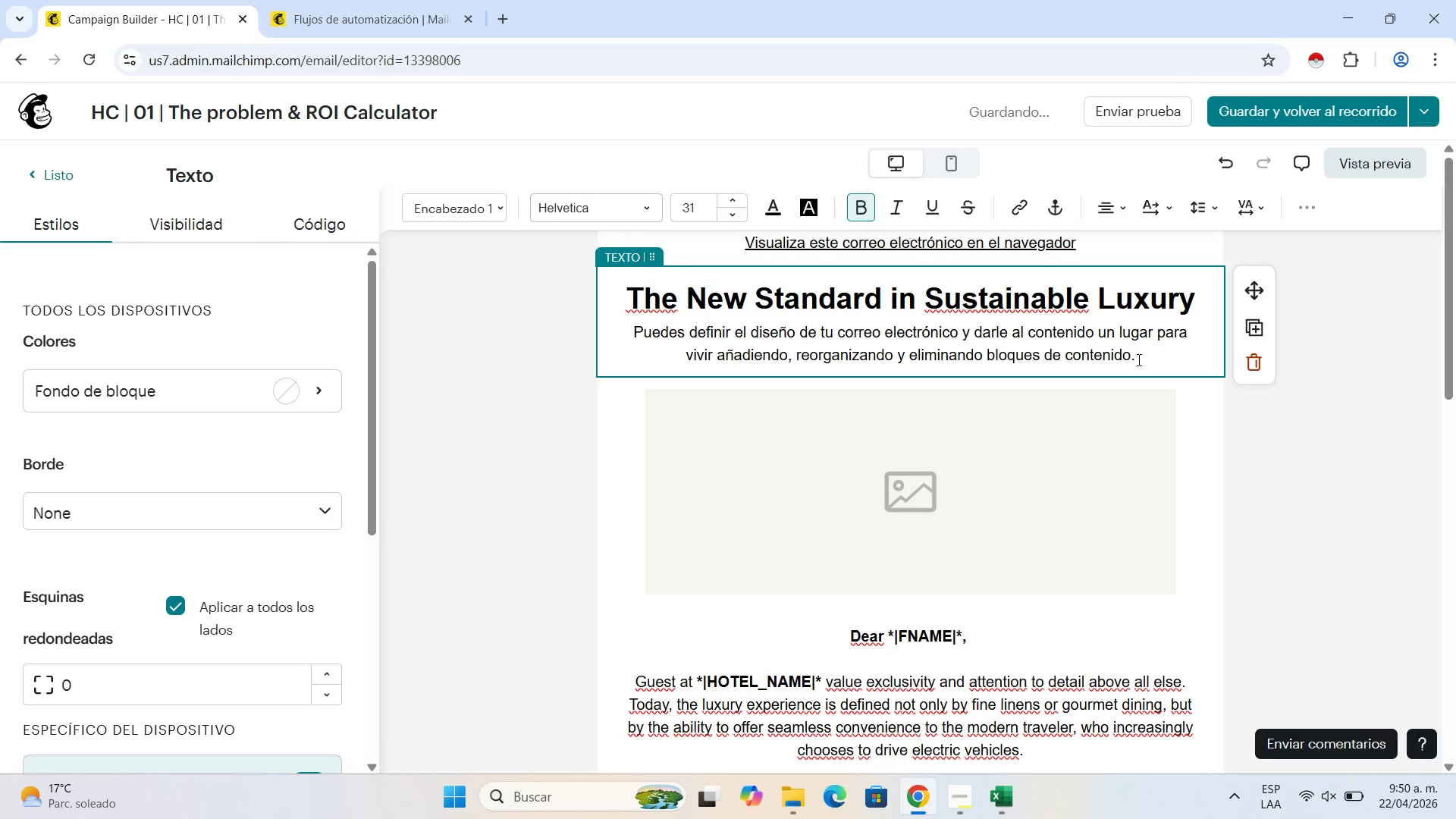 
left_click([1138, 361])
 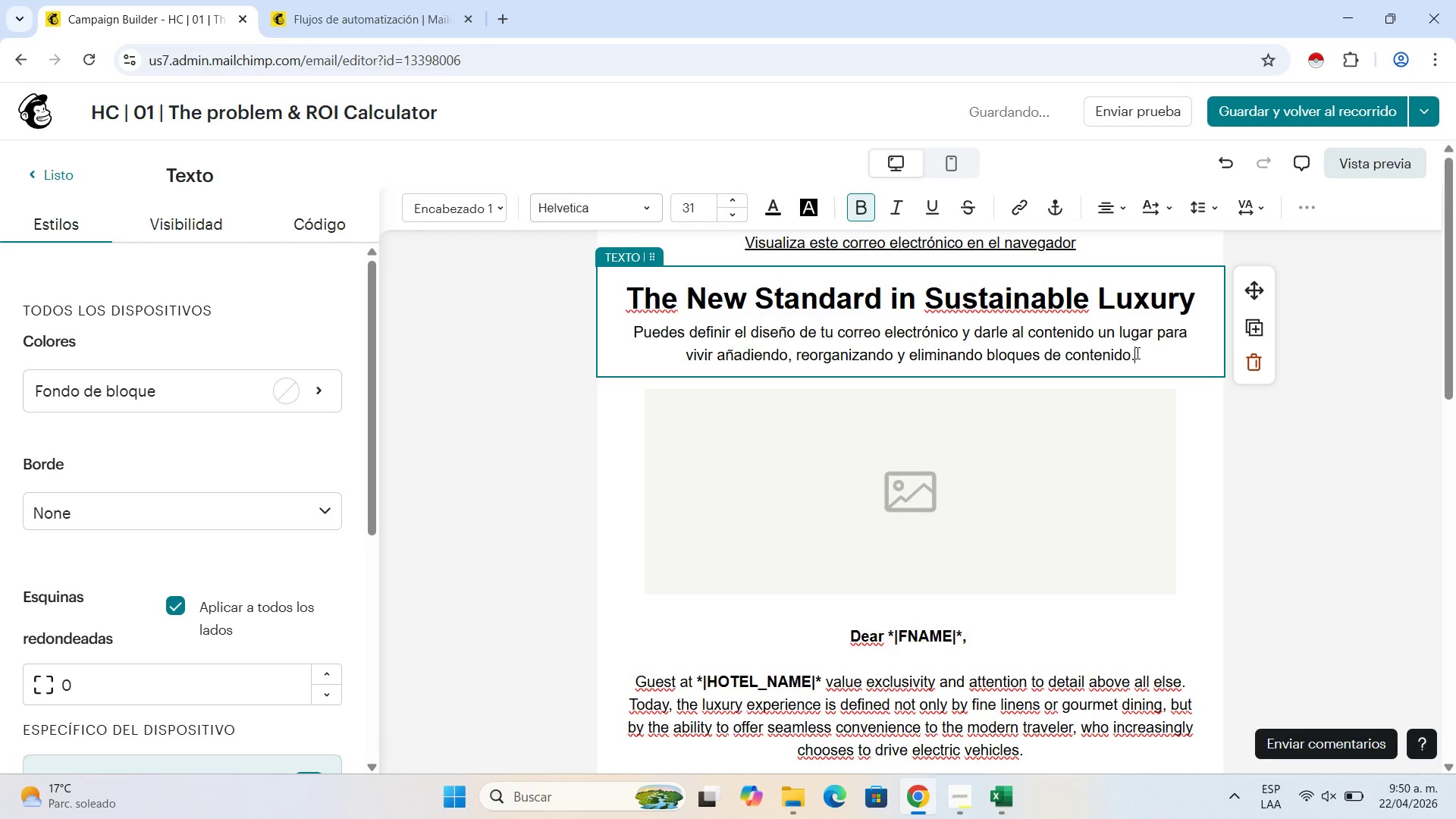 
left_click_drag(start_coordinate=[1137, 353], to_coordinate=[607, 332])
 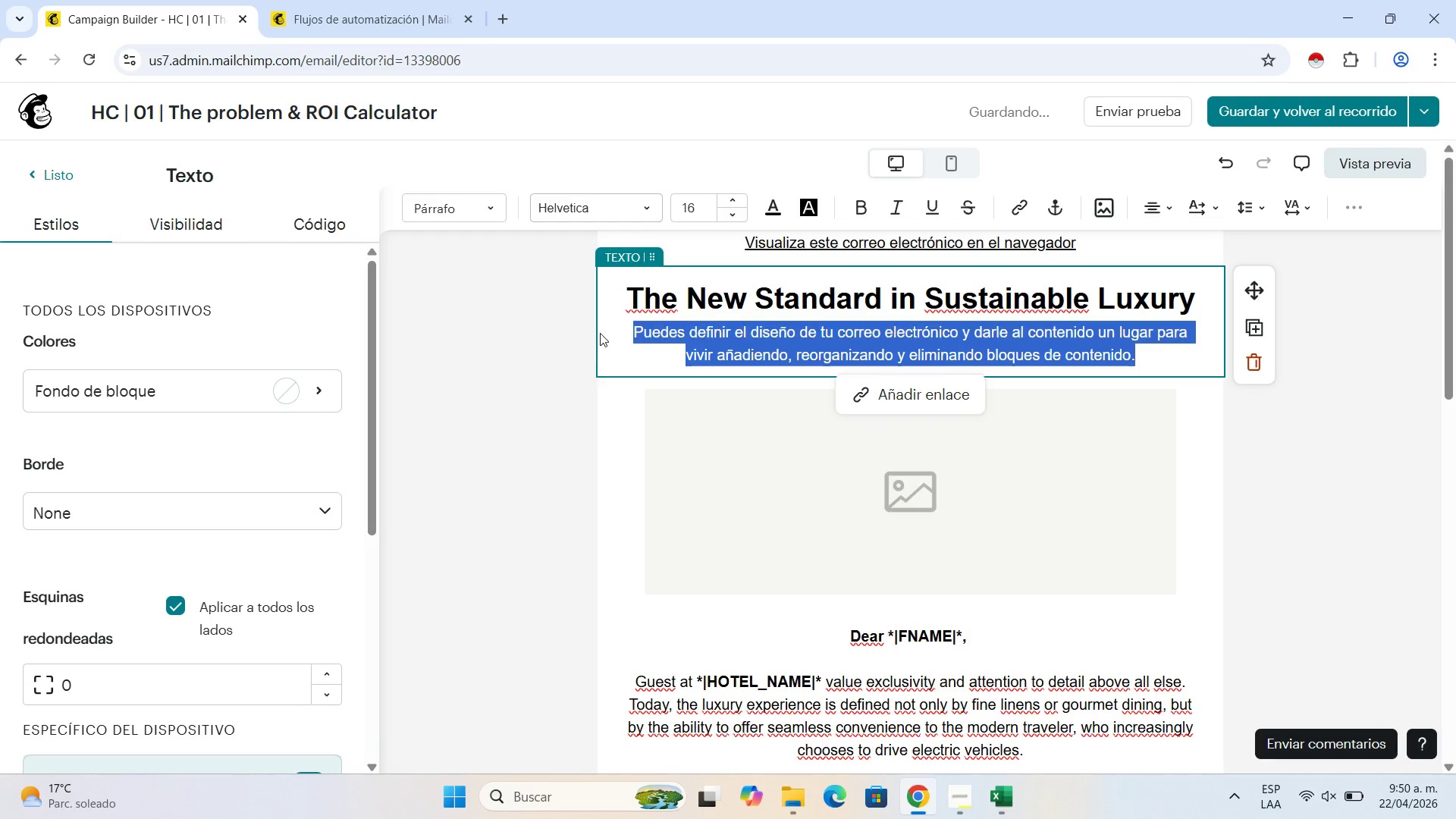 
key(Backspace)
 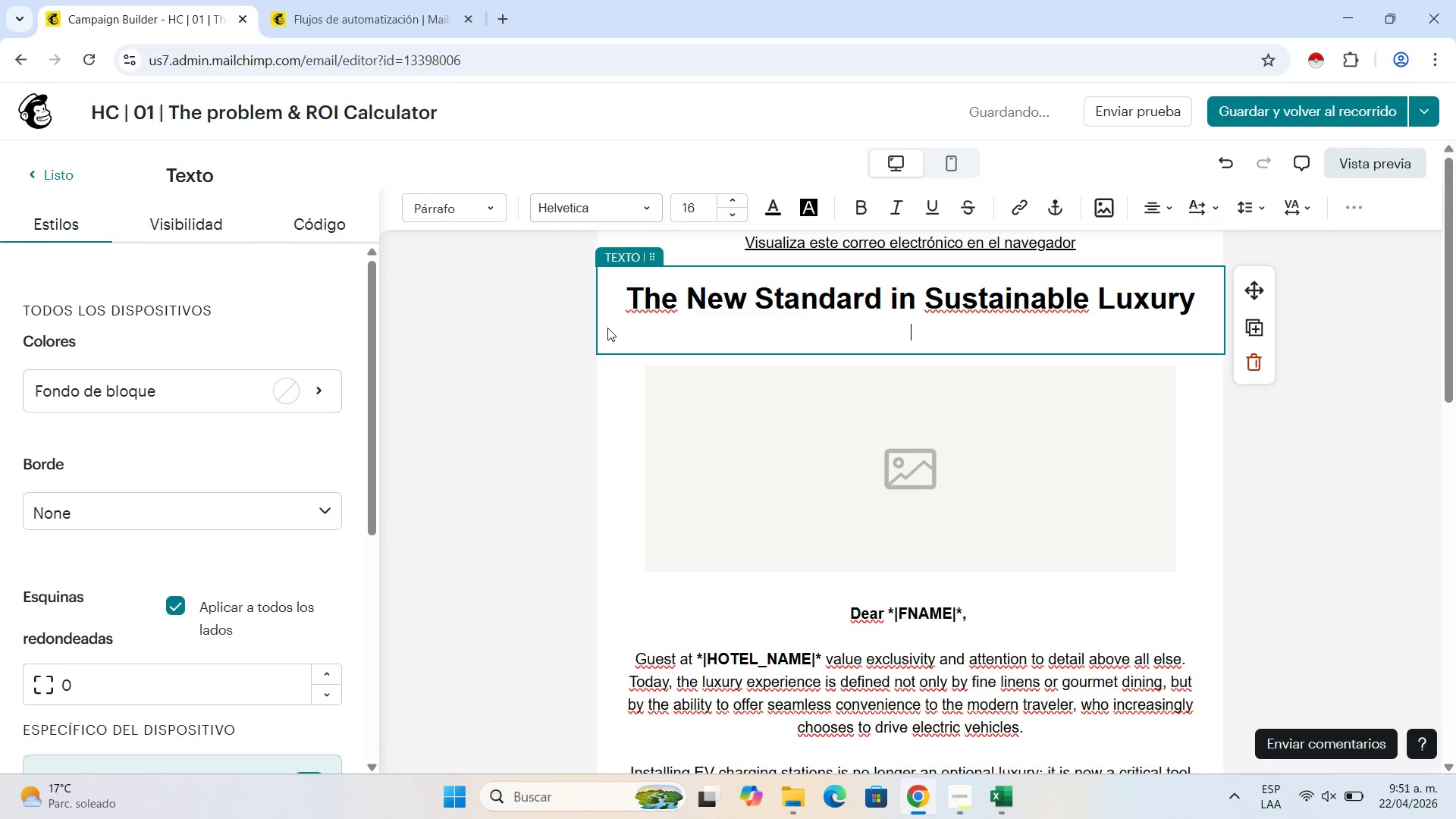 
key(Backspace)
 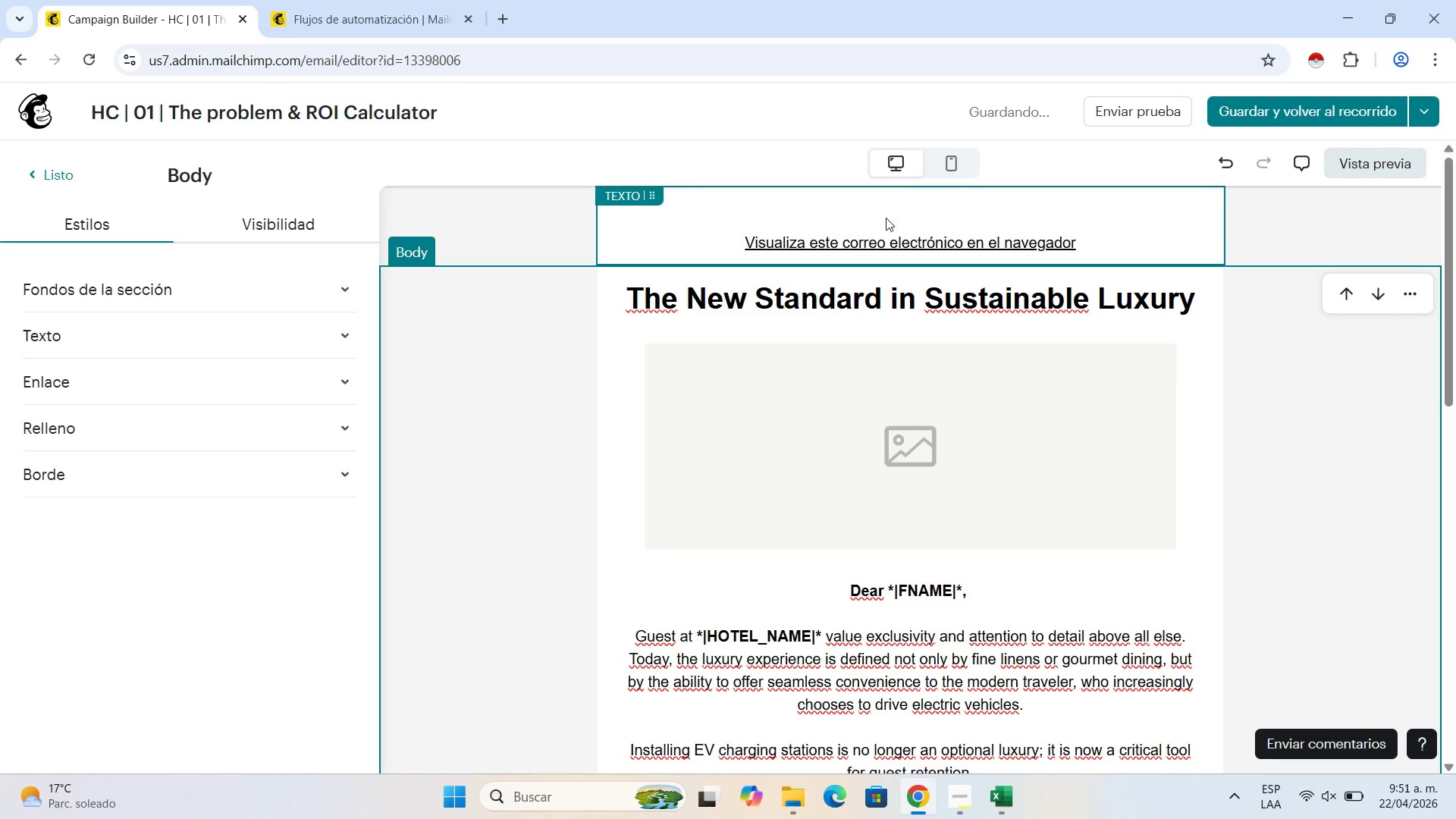 
wait(13.36)
 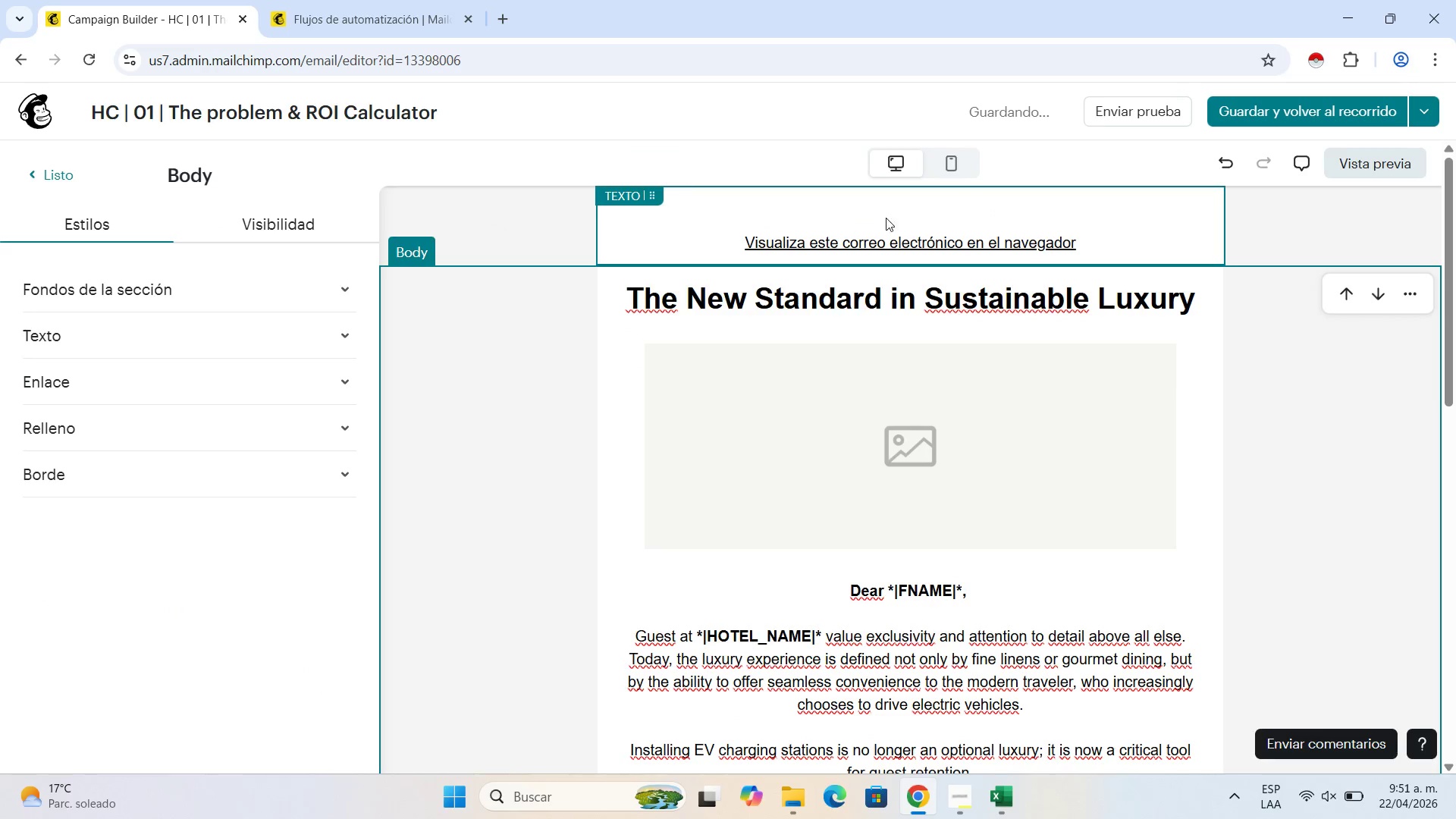 
left_click([776, 207])
 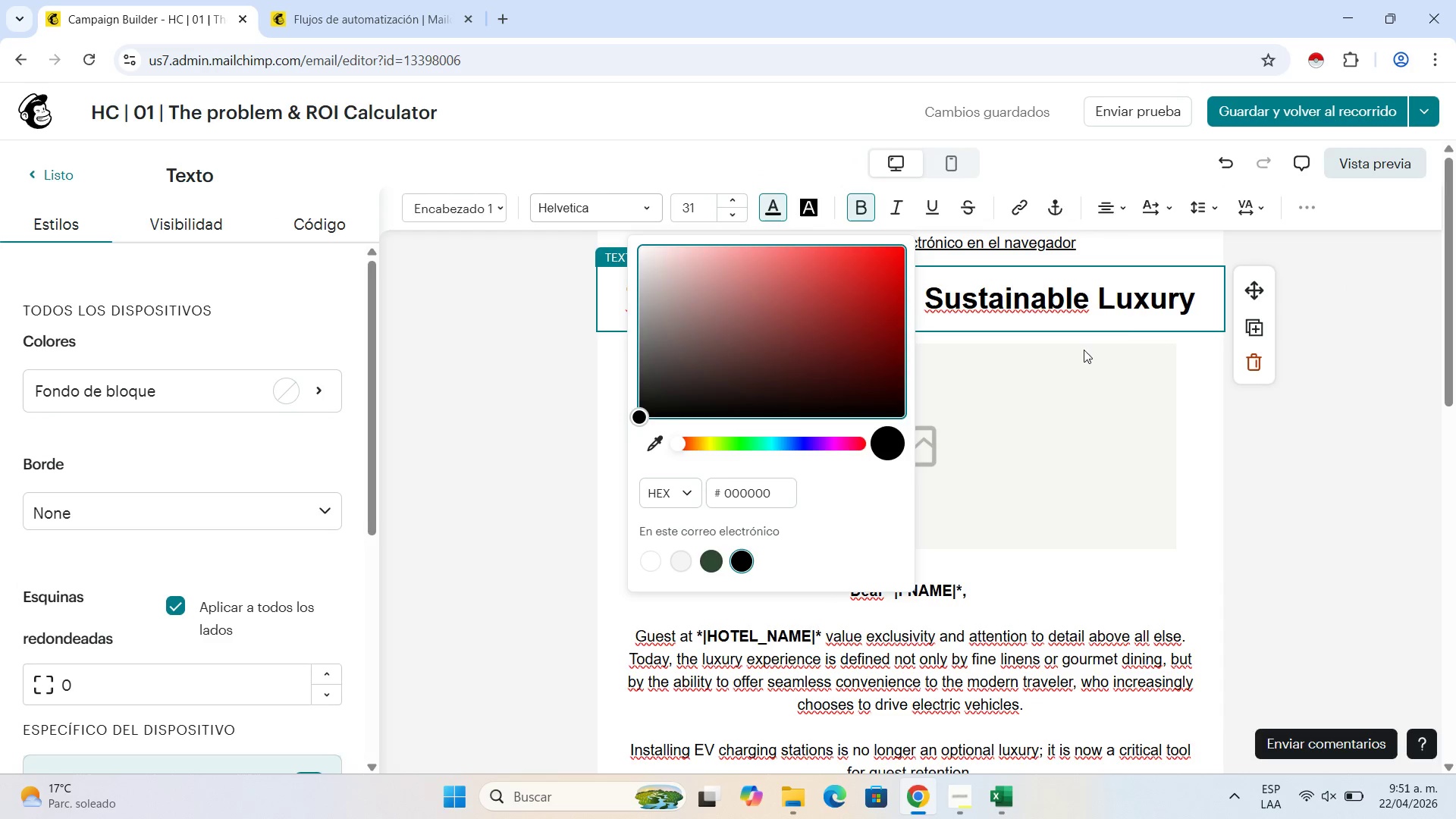 
left_click([1141, 320])
 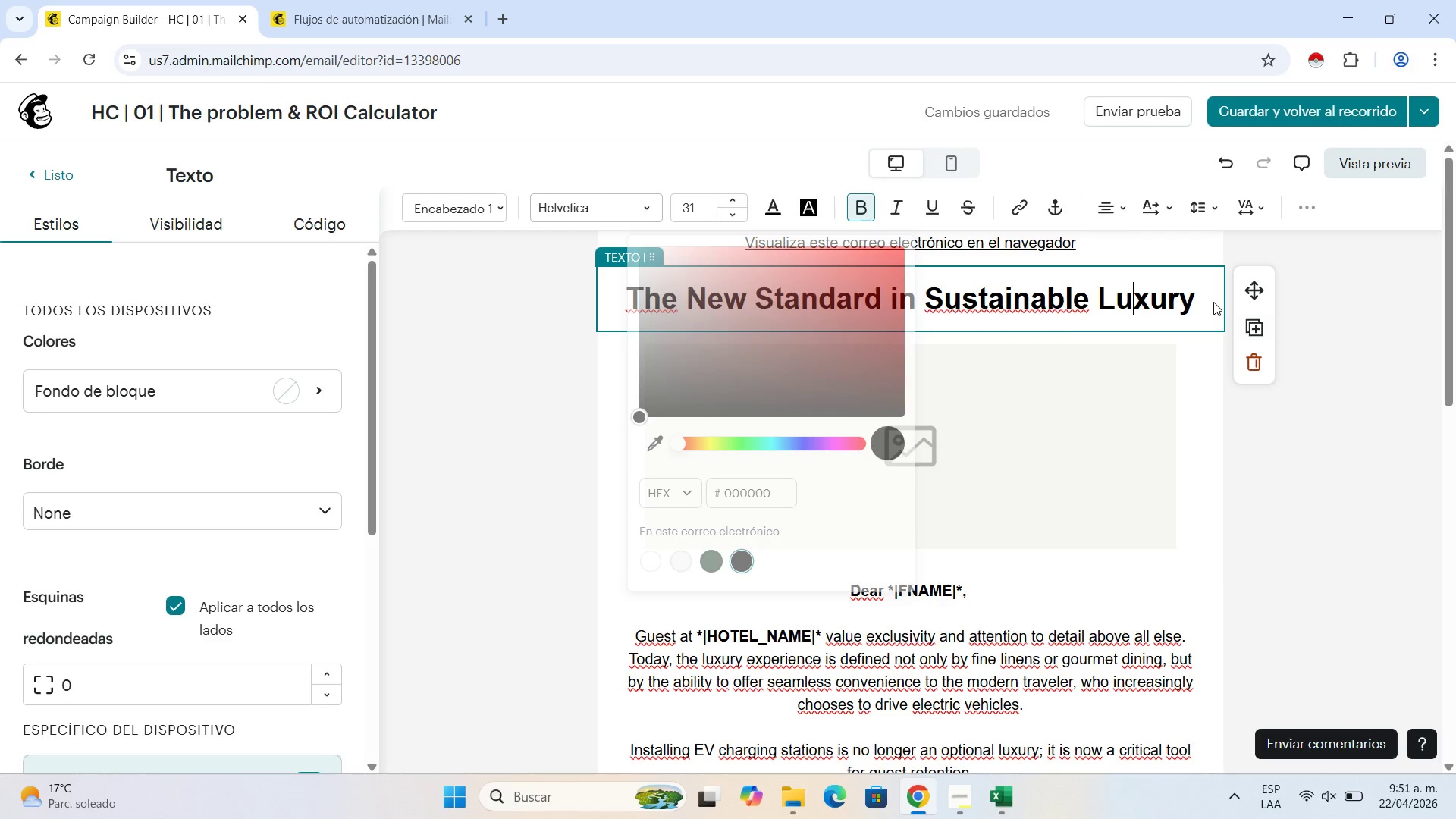 
left_click([1213, 302])
 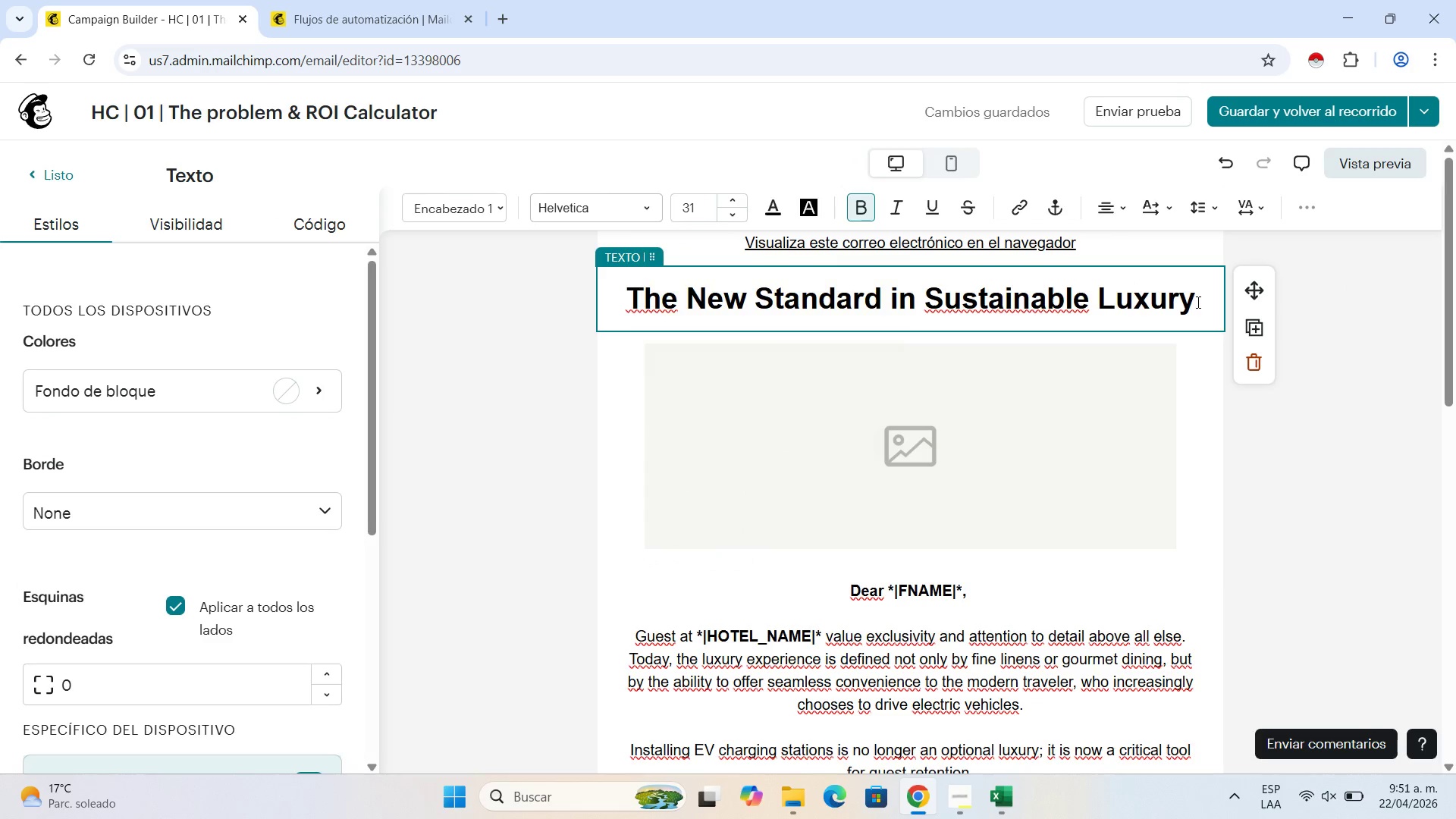 
left_click_drag(start_coordinate=[1197, 302], to_coordinate=[614, 315])
 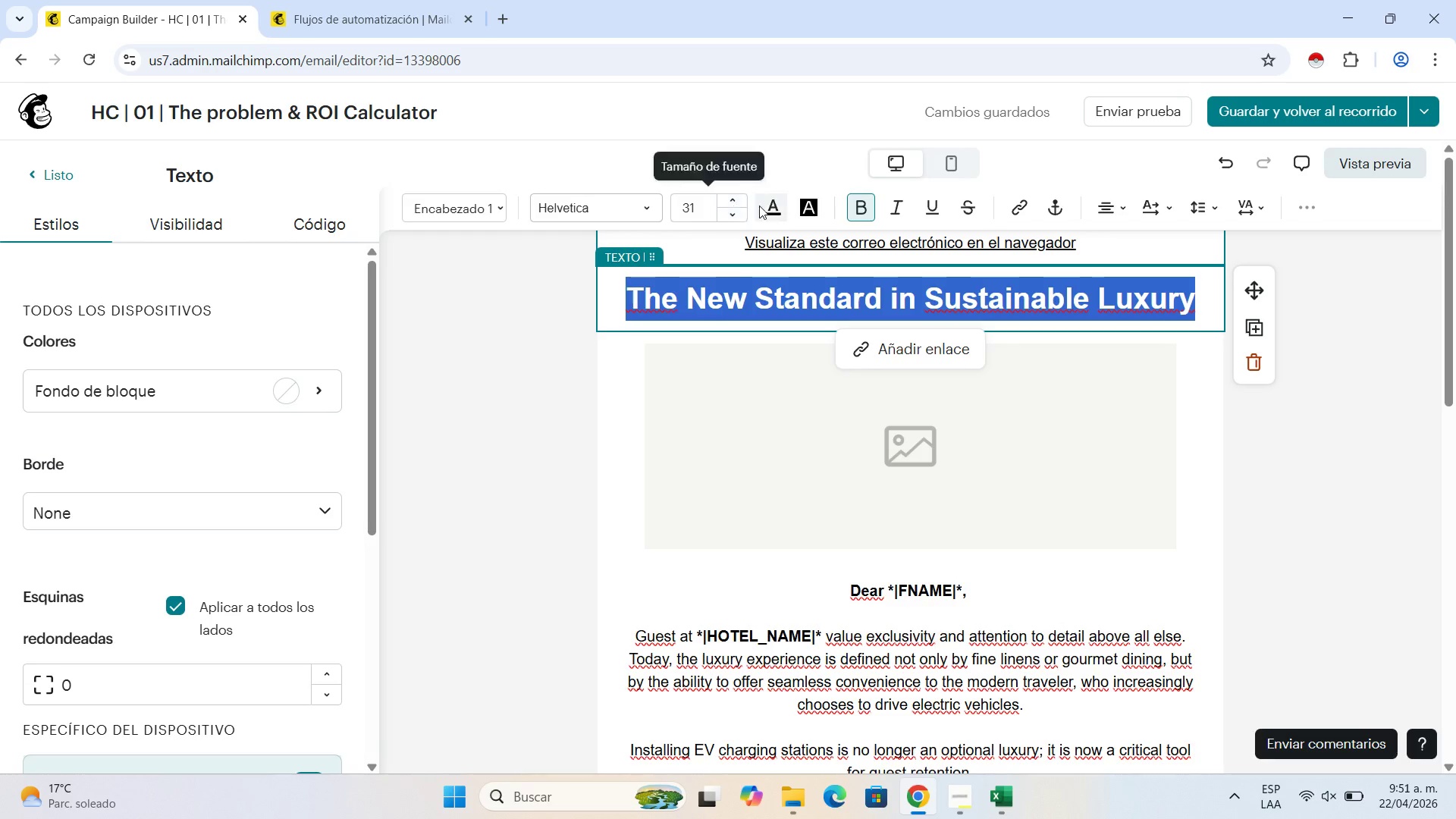 
left_click([761, 206])
 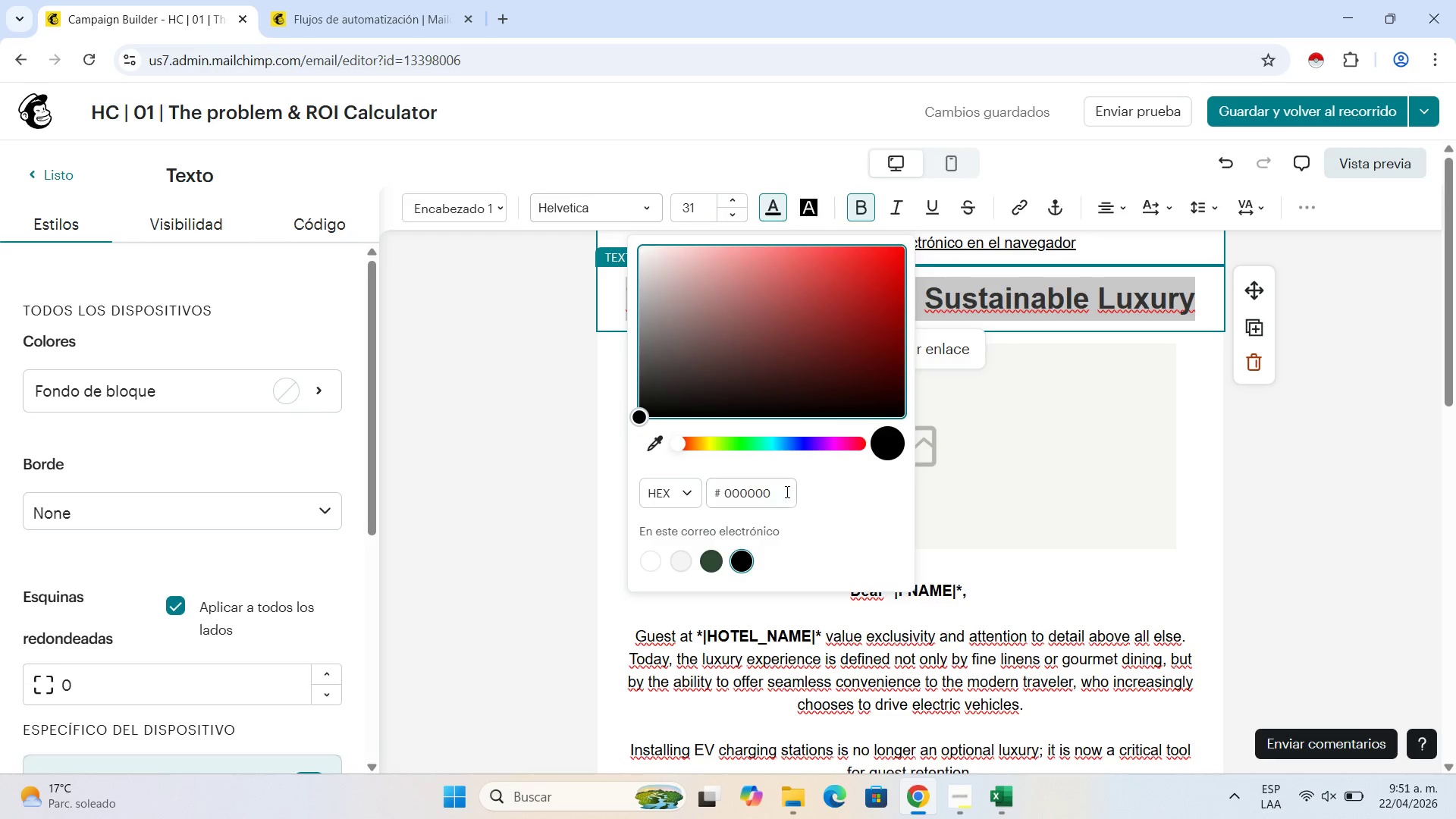 
left_click_drag(start_coordinate=[786, 491], to_coordinate=[540, 476])
 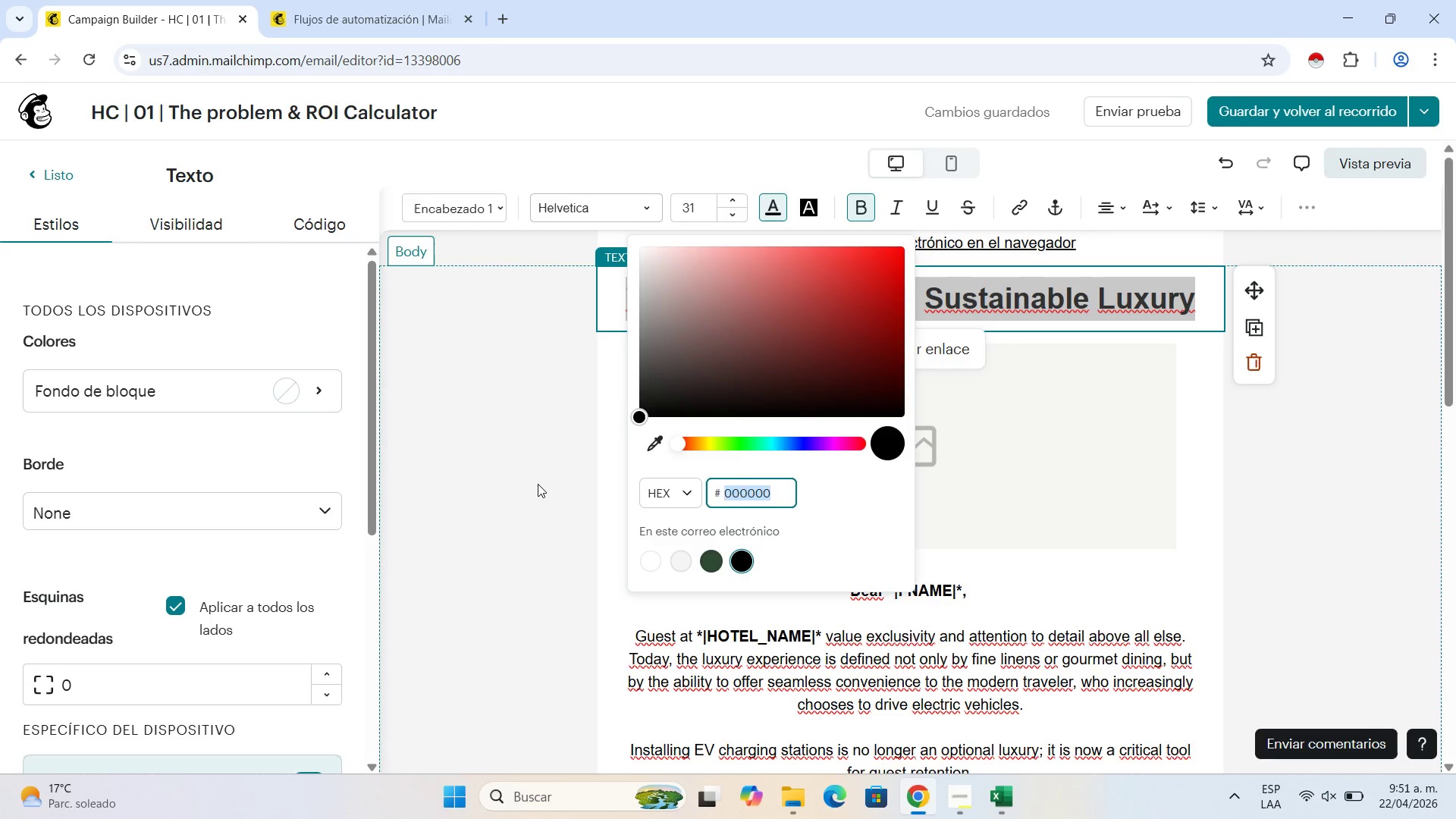 
key(Numpad3)
 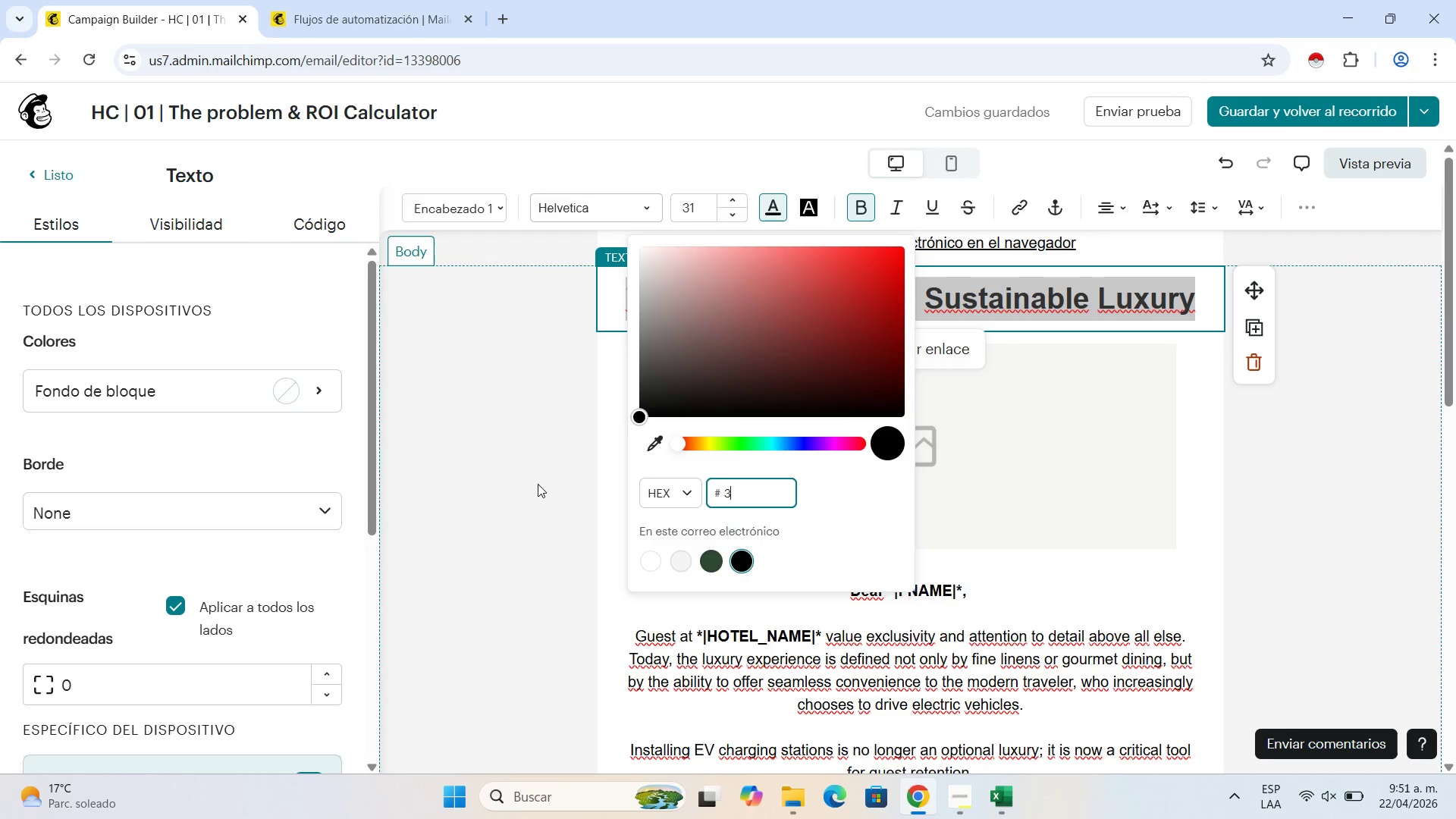 
key(Numpad3)
 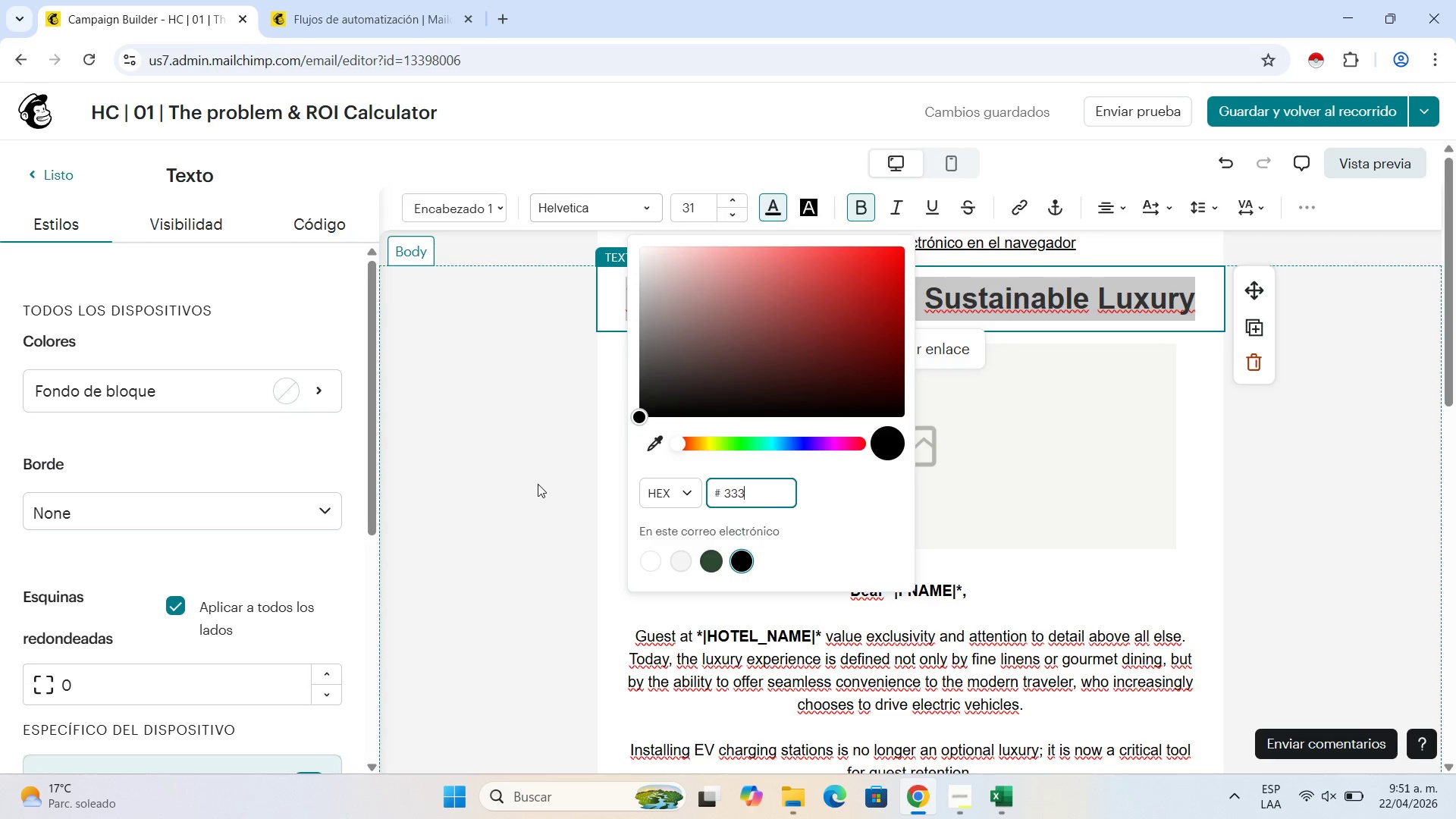 
key(Numpad3)
 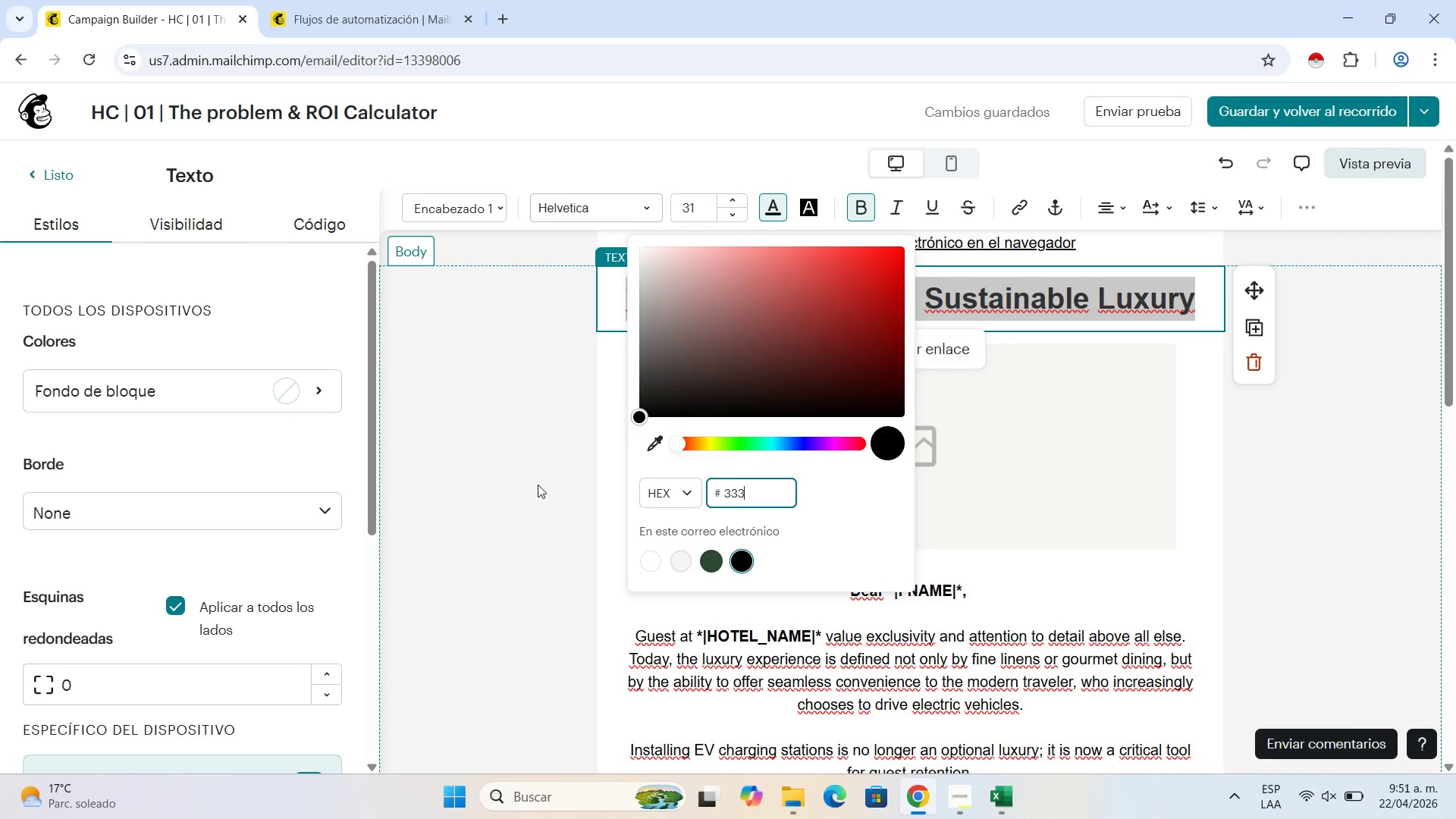 
key(Numpad3)
 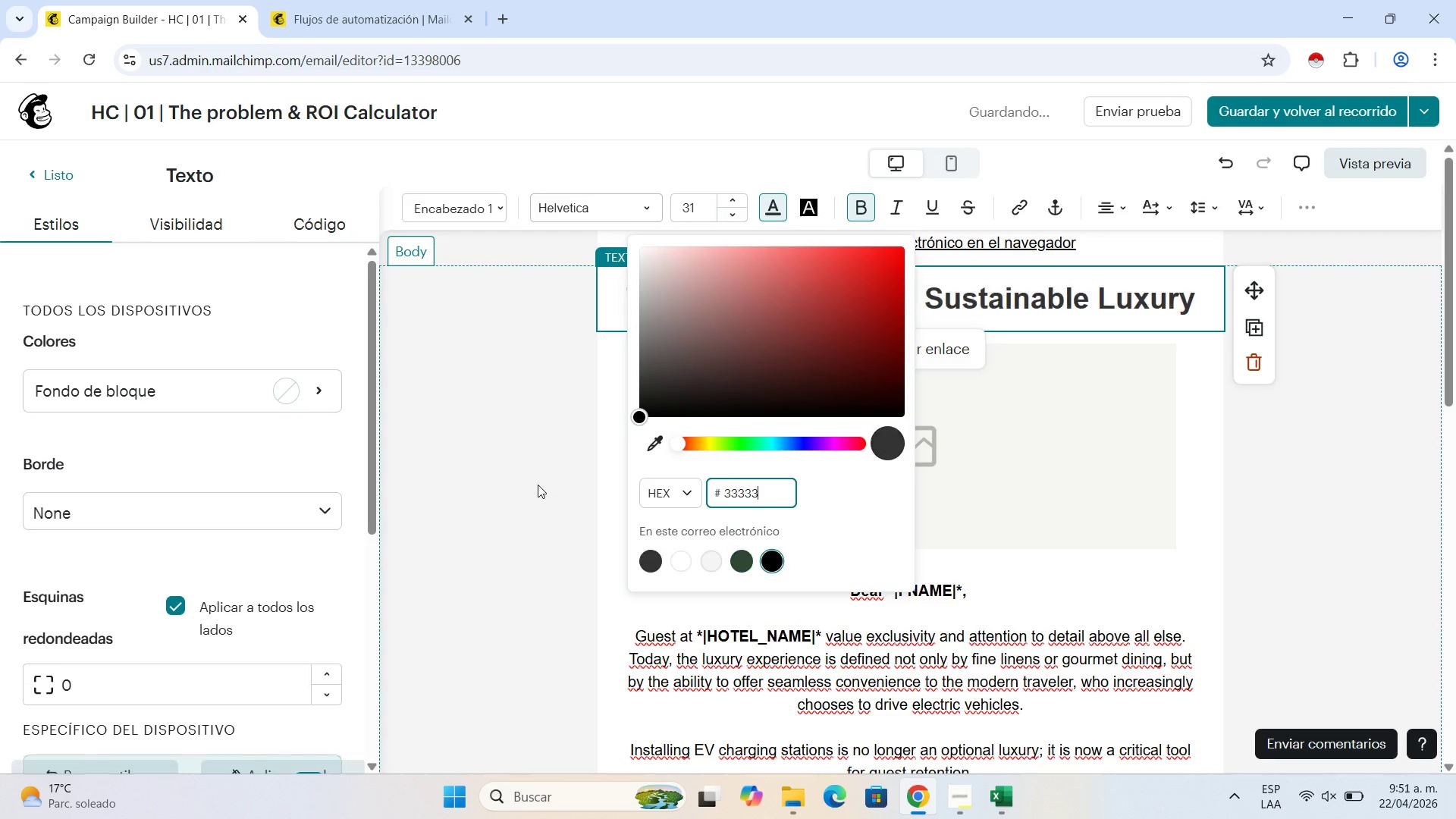 
key(Numpad3)
 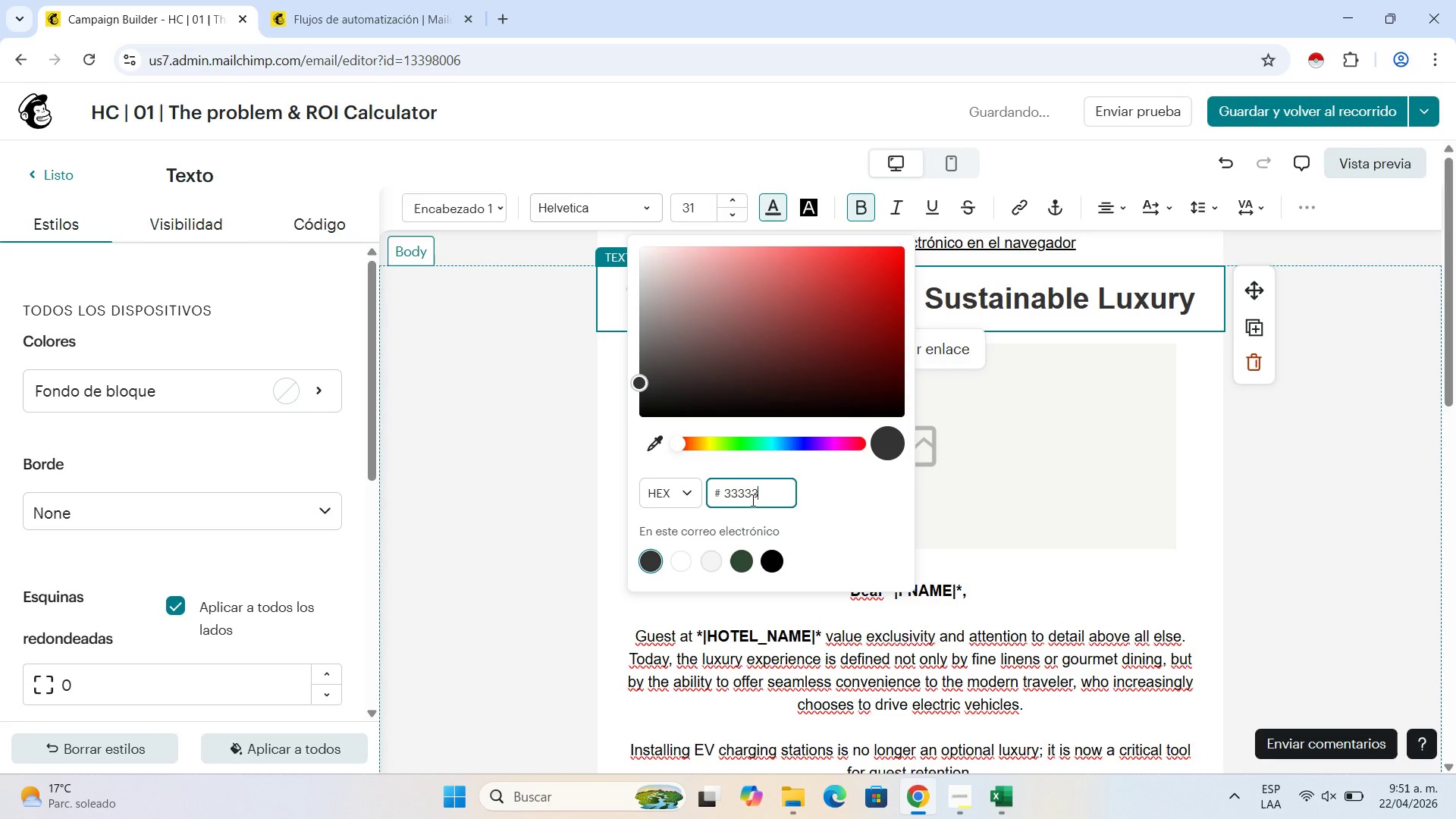 
key(Numpad3)
 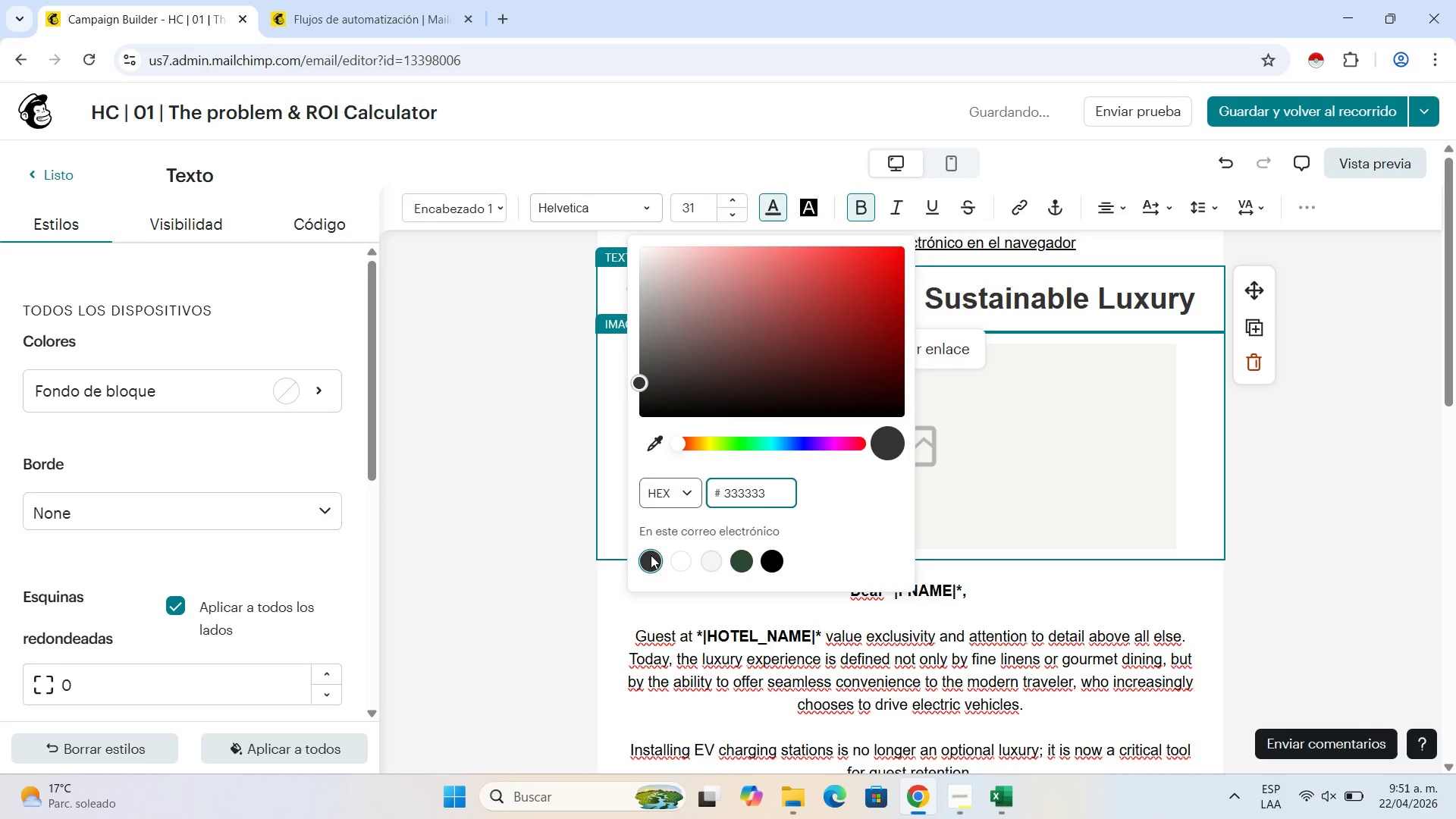 
left_click([651, 555])
 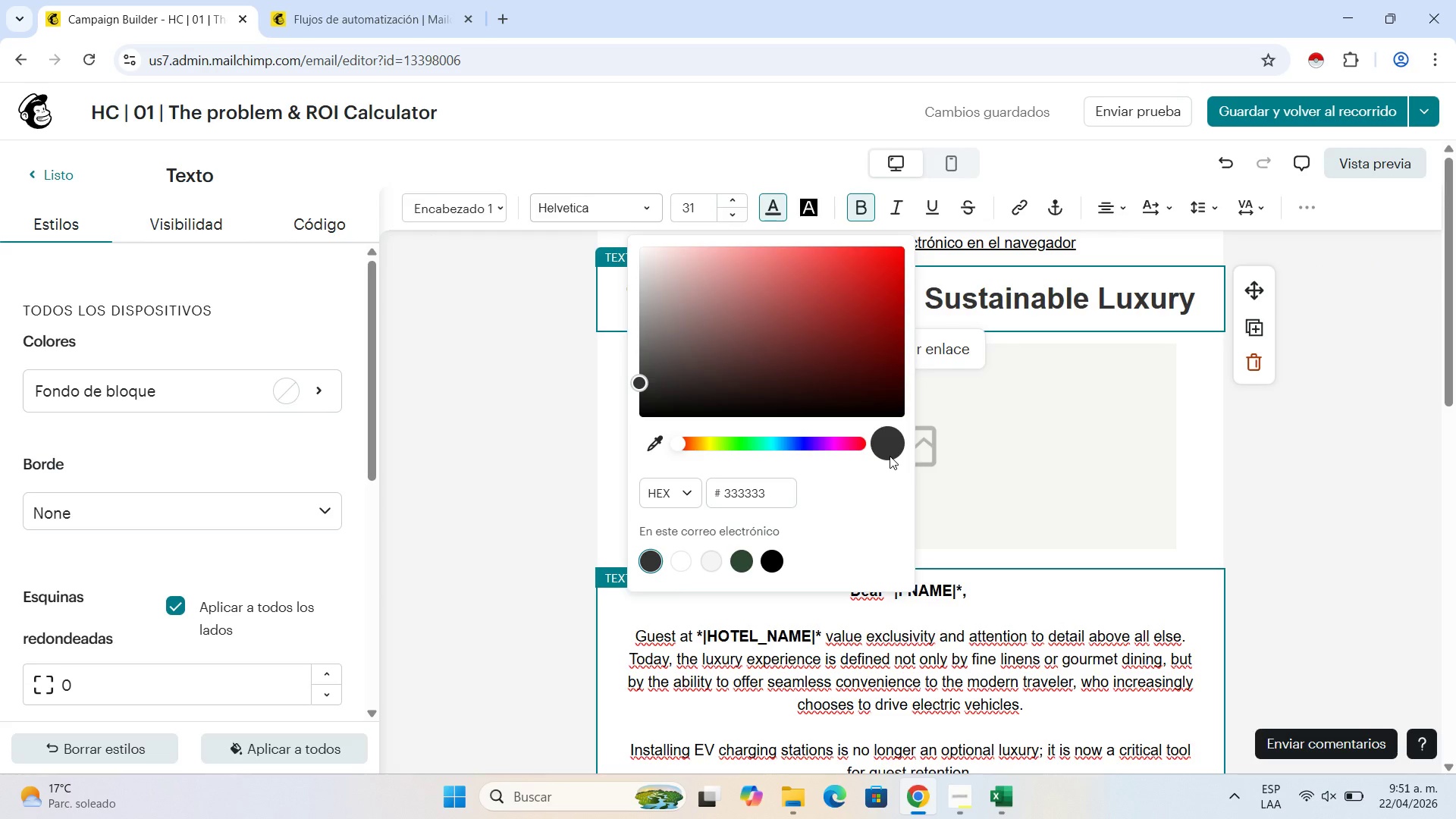 
left_click([890, 456])
 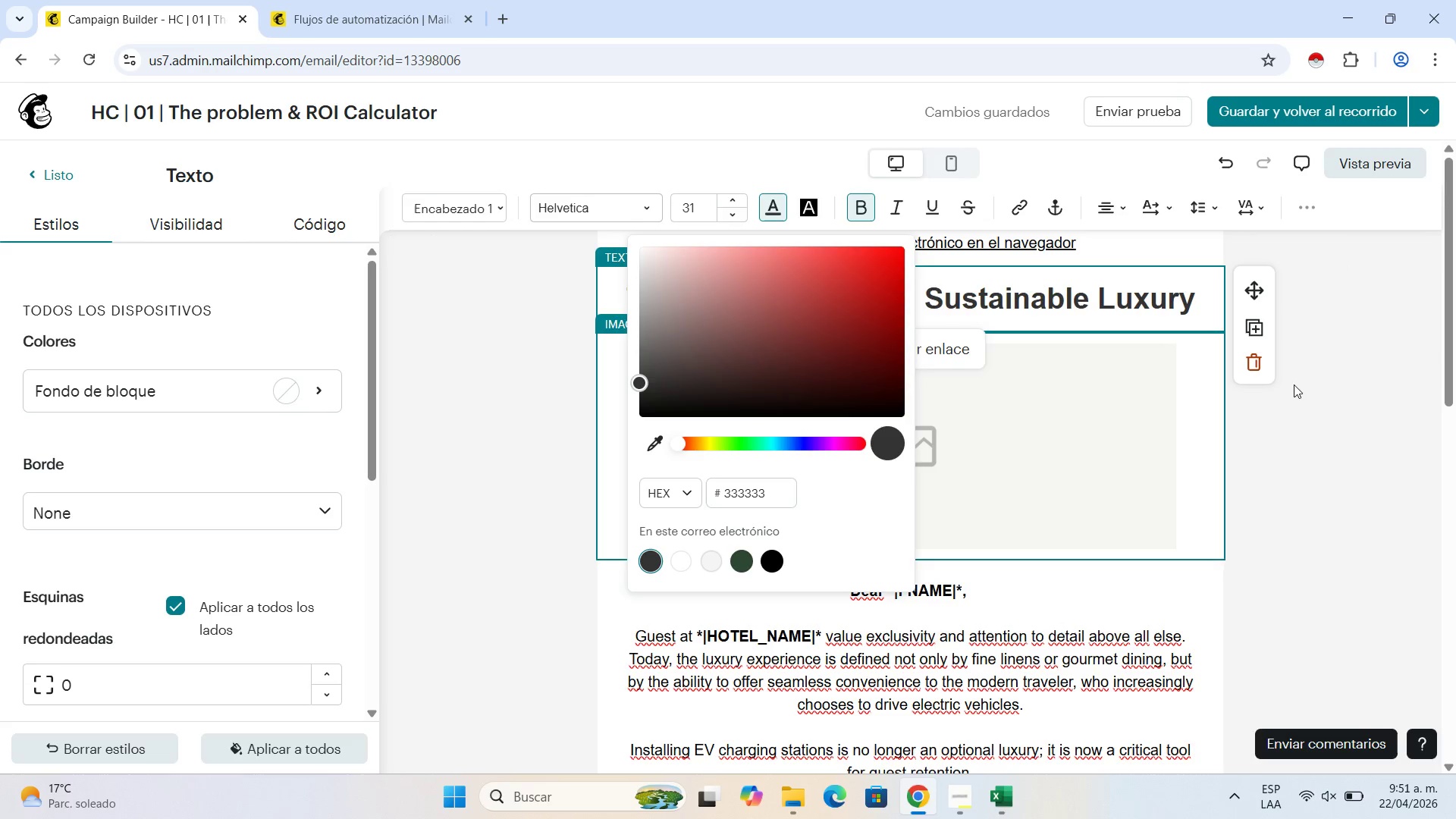 
left_click([1304, 454])
 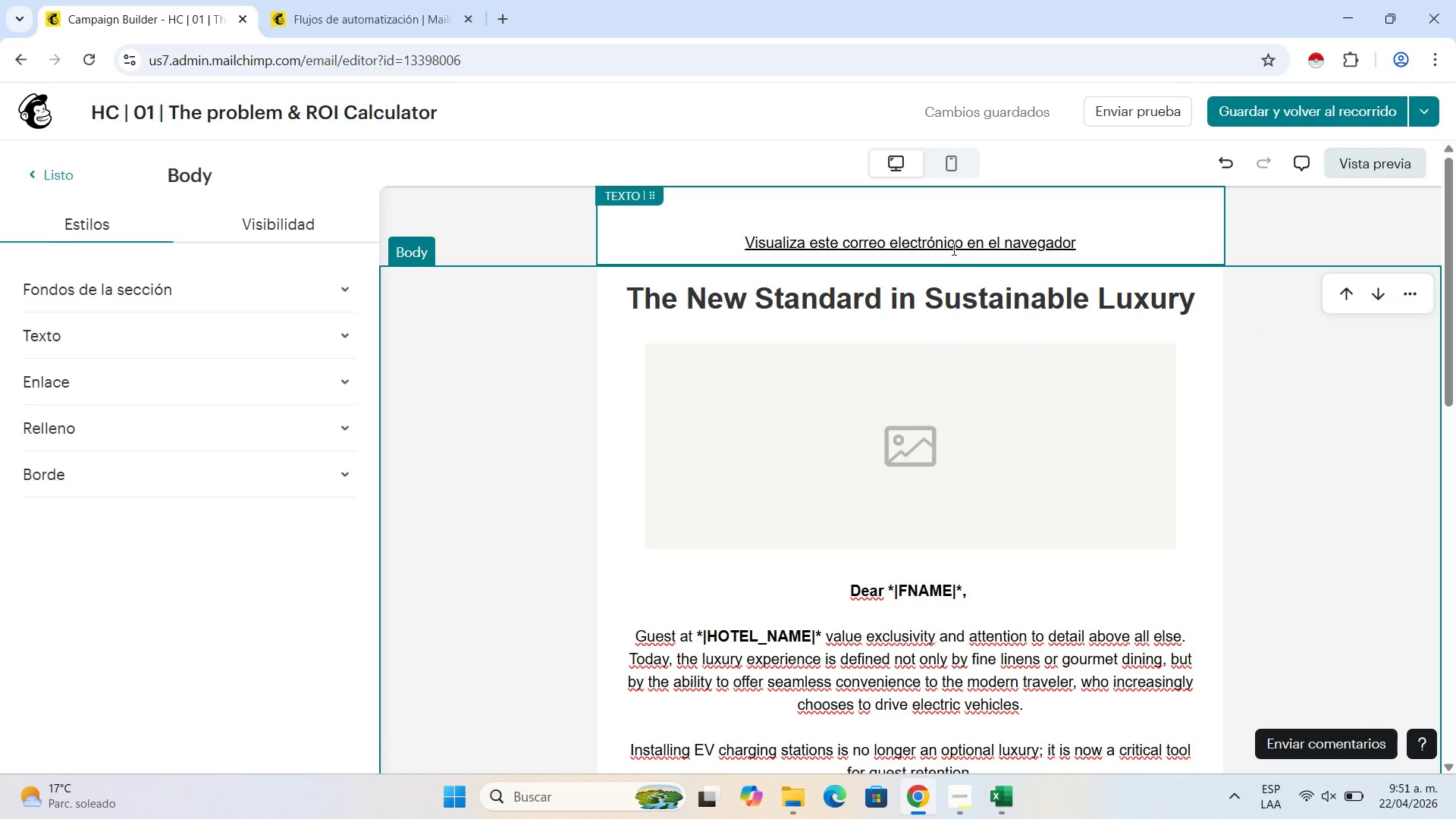 
left_click([952, 249])
 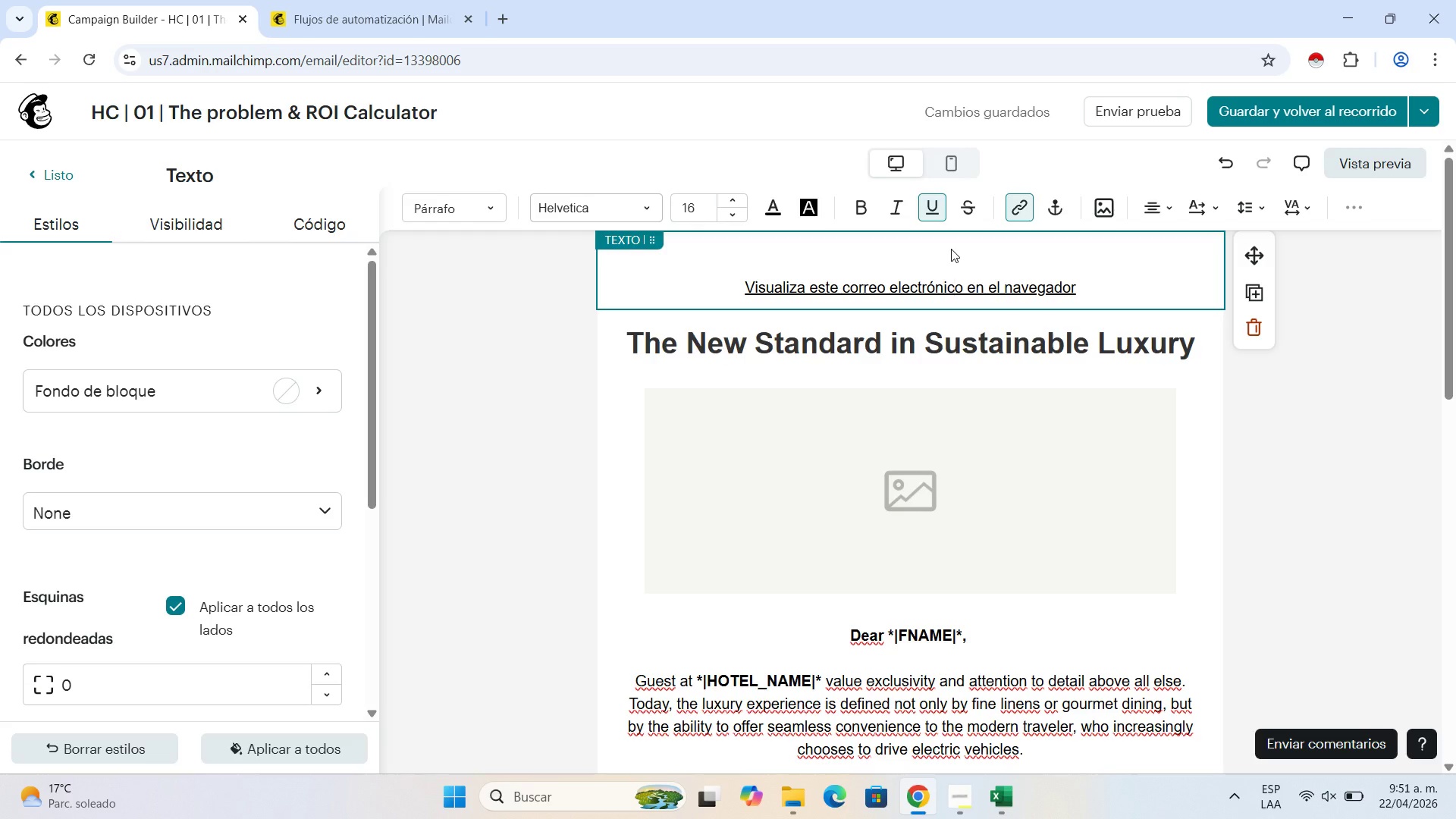 
wait(12.17)
 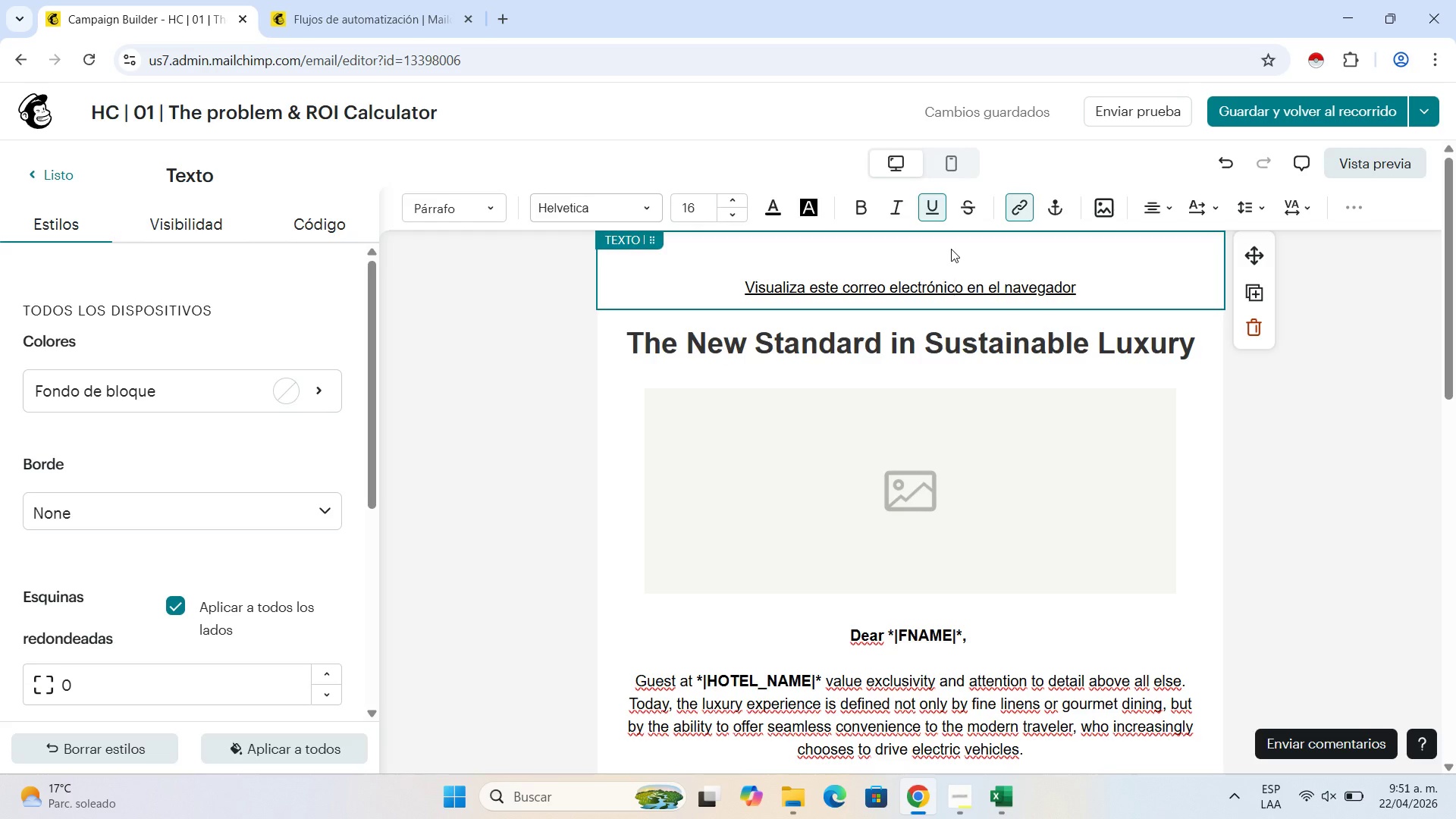 
left_click([805, 483])
 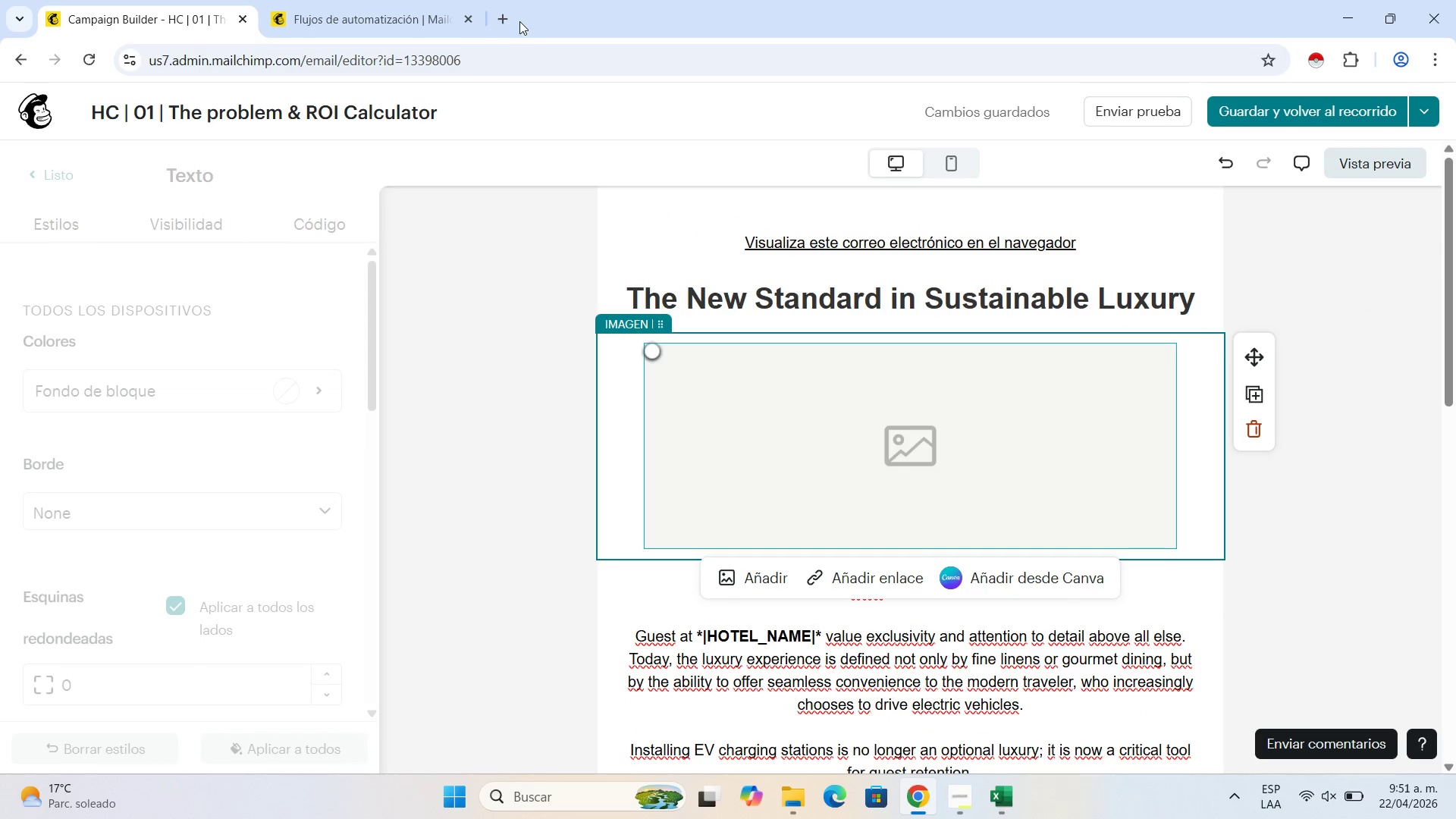 
left_click([513, 17])
 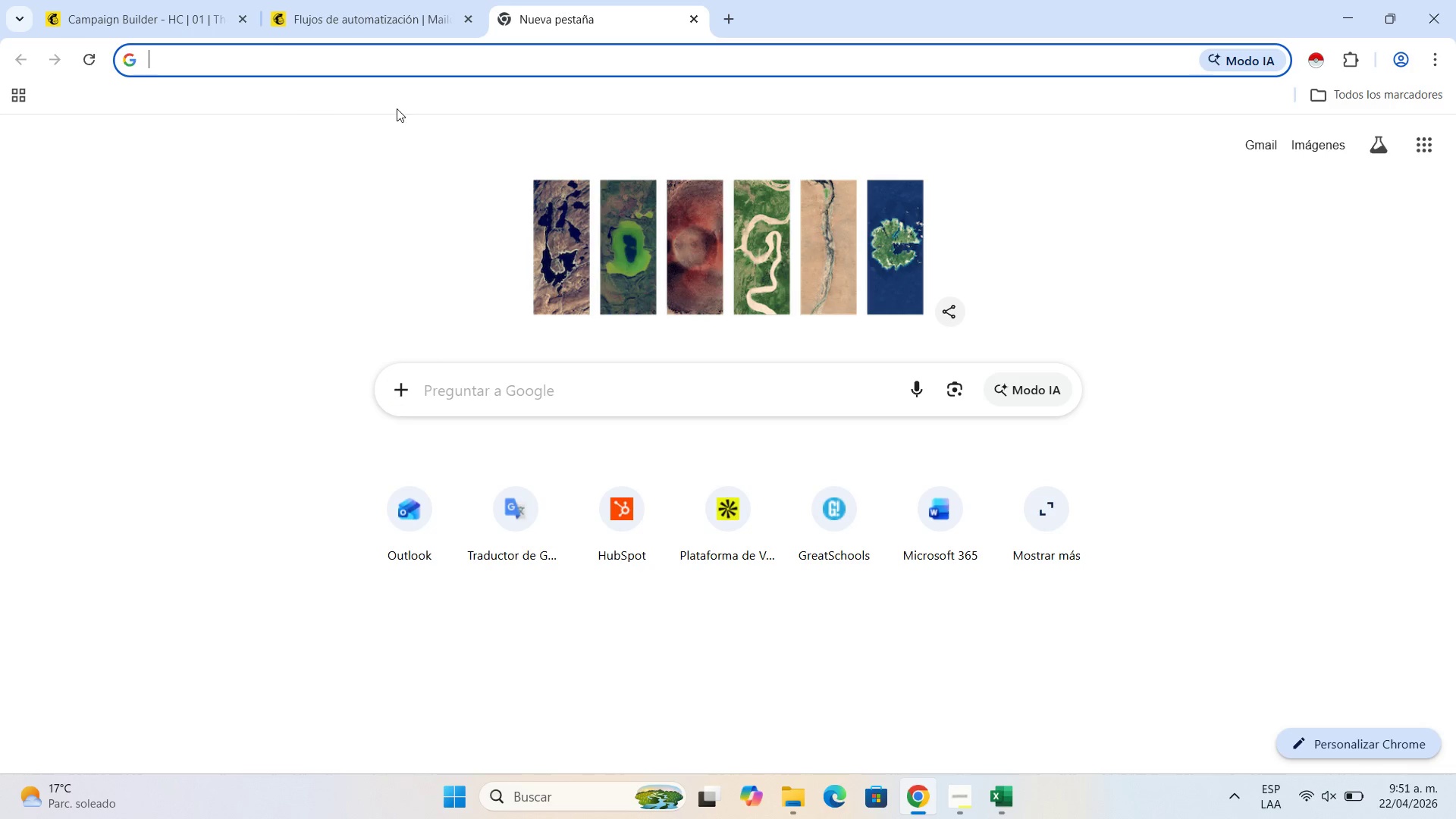 
left_click([504, 403])
 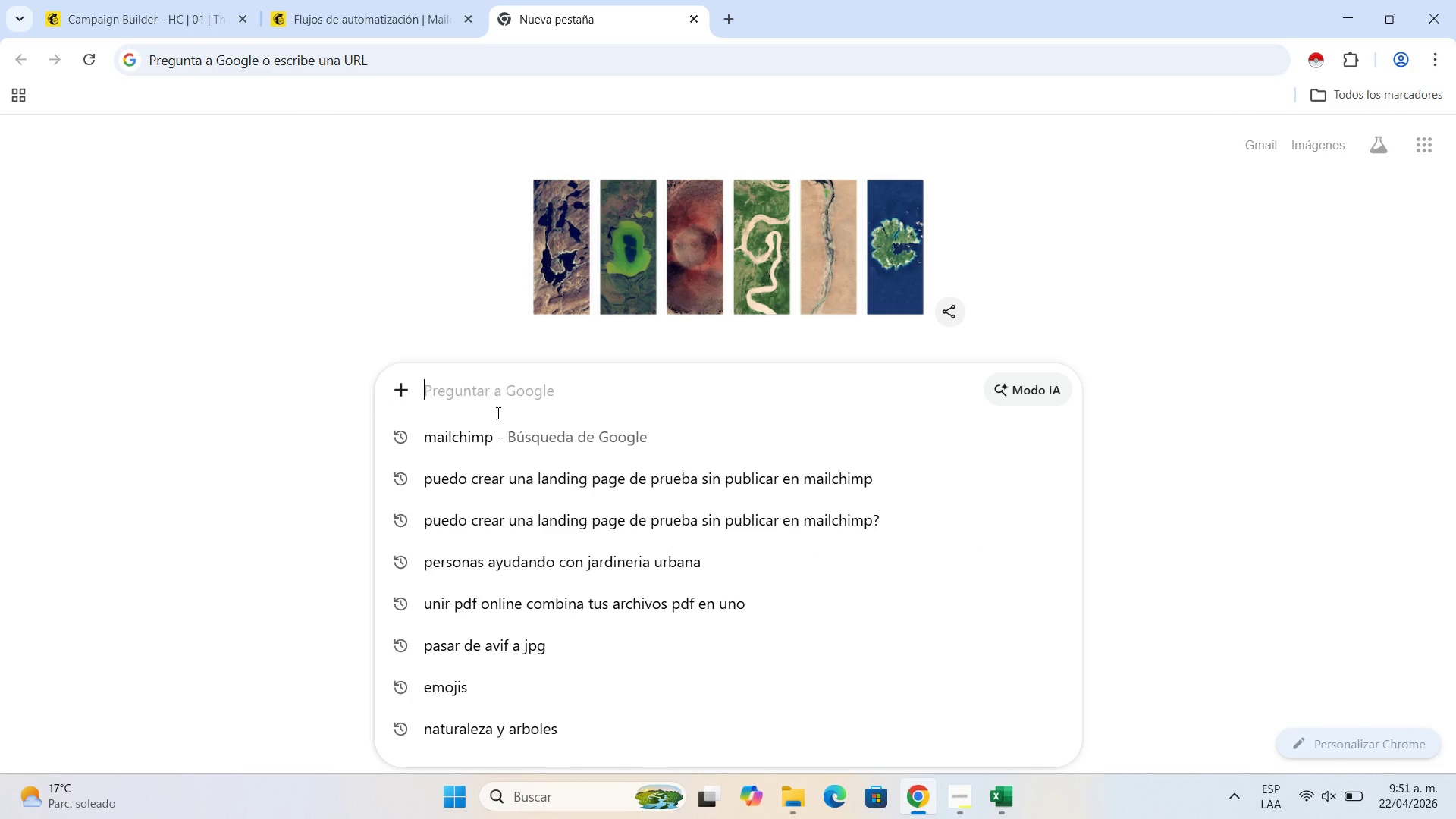 
type(modern boutiqu )
key(Backspace)
type(e hotel exterioir)
 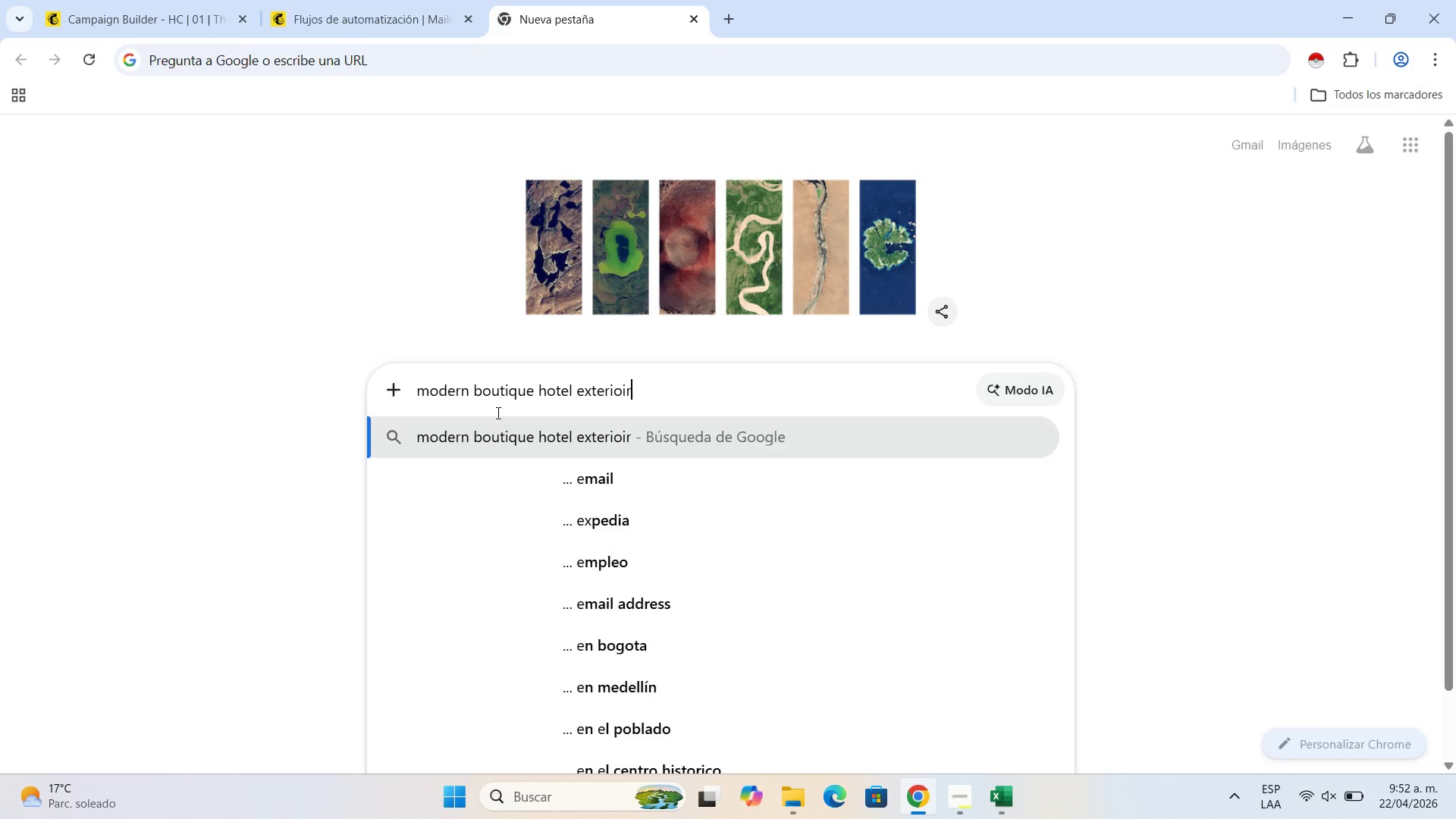 
key(Enter)
 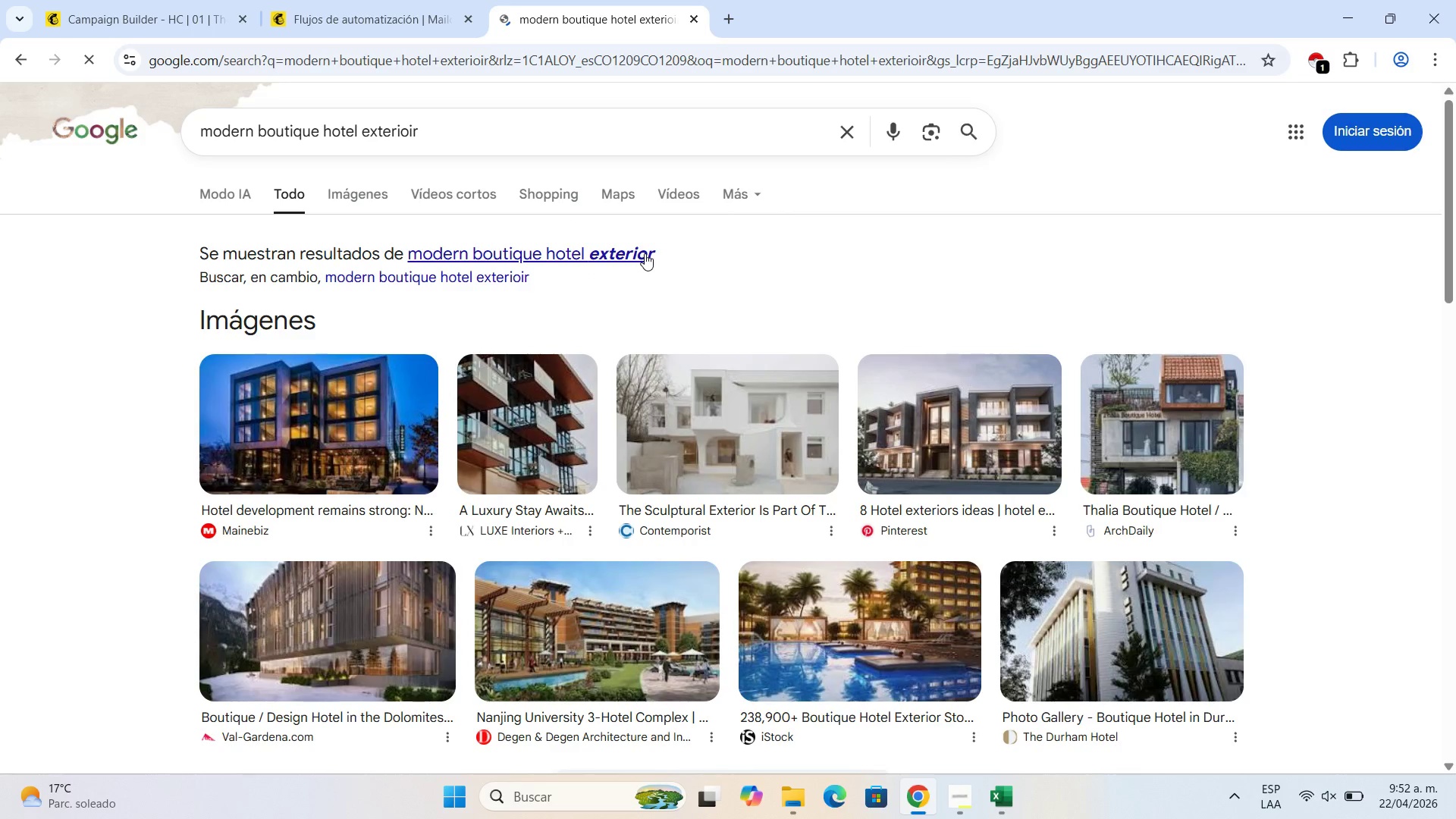 
left_click([642, 256])
 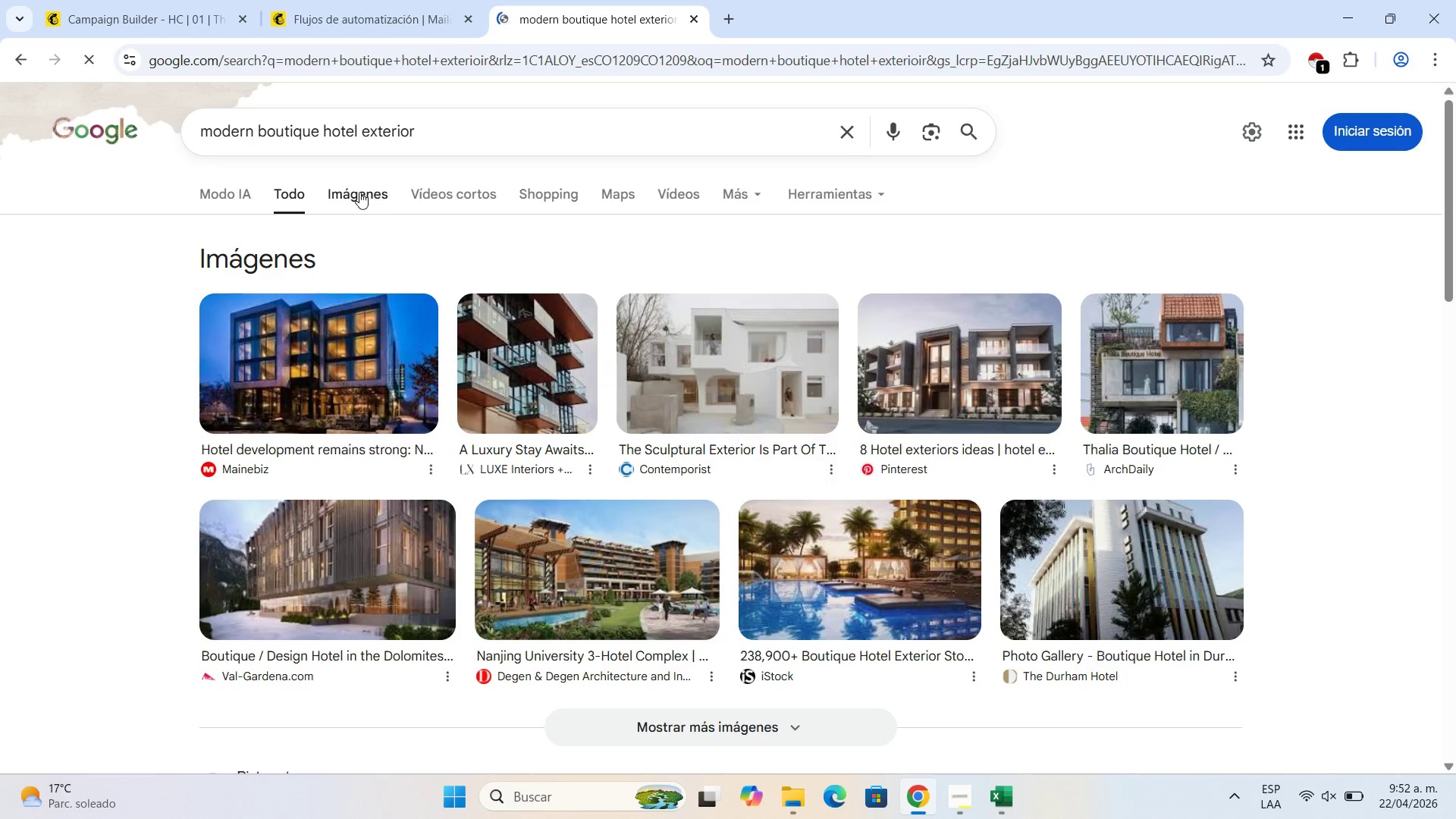 
left_click([359, 192])
 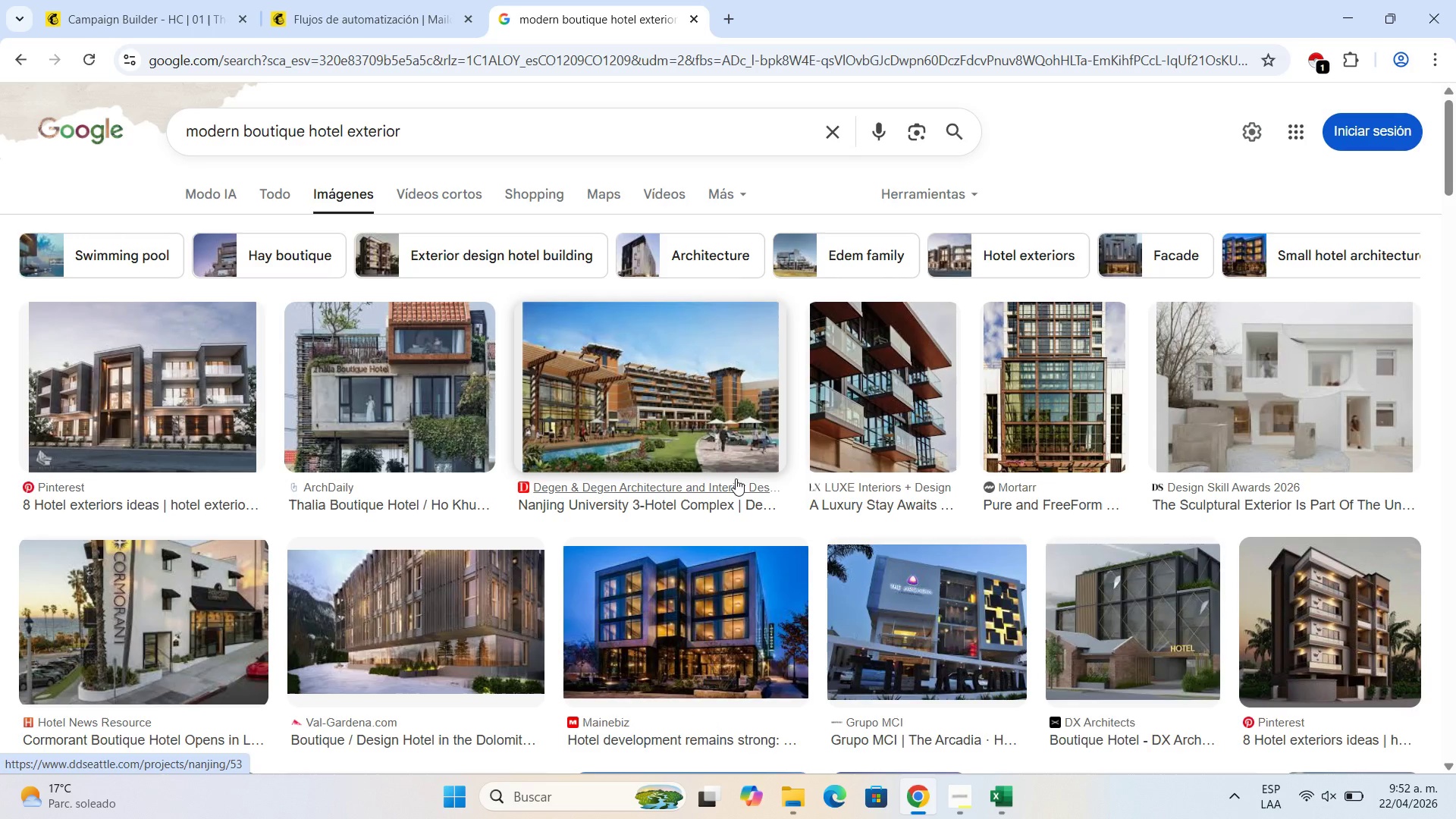 
scroll: coordinate [702, 478], scroll_direction: down, amount: 2.0
 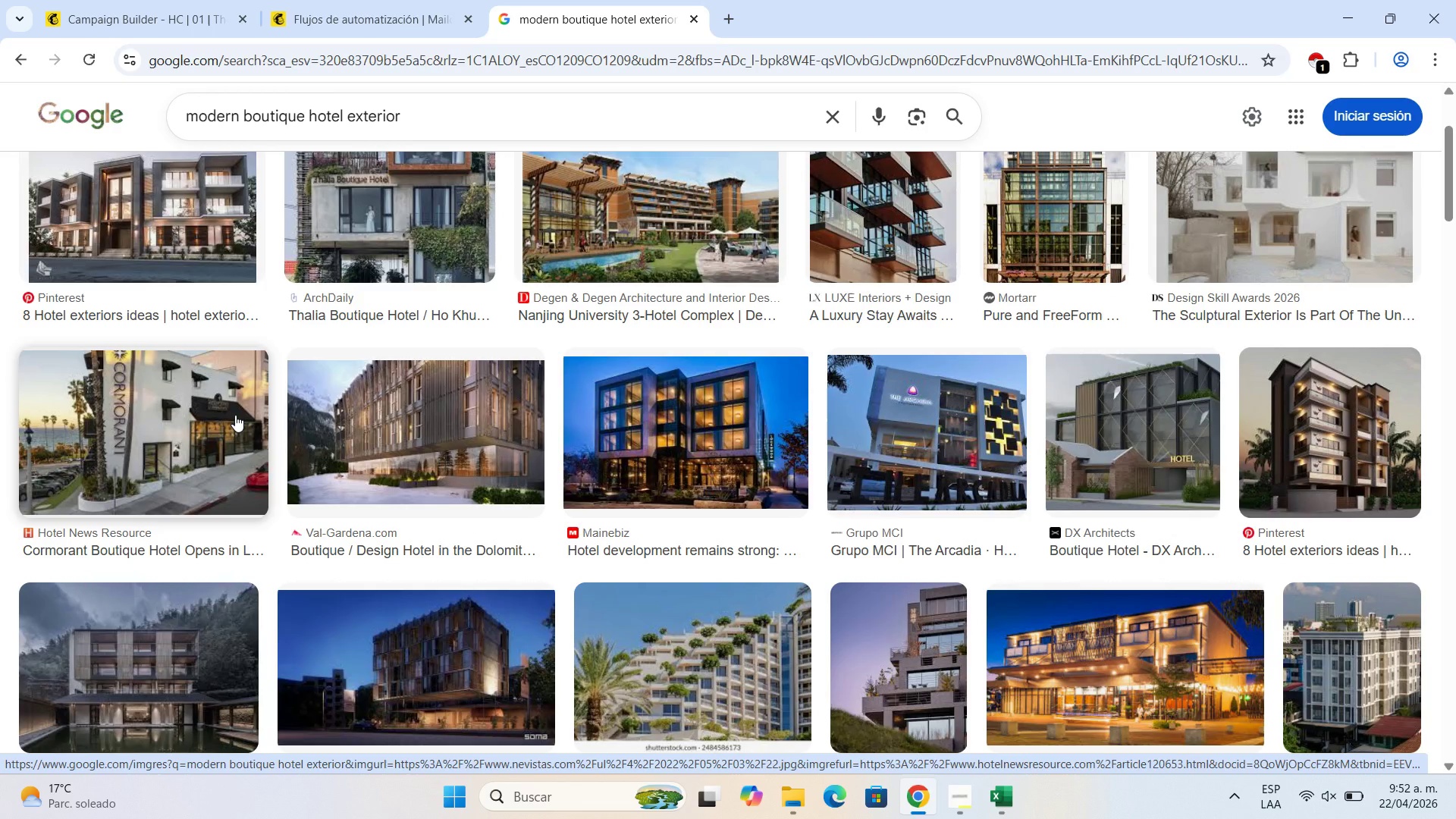 
wait(9.34)
 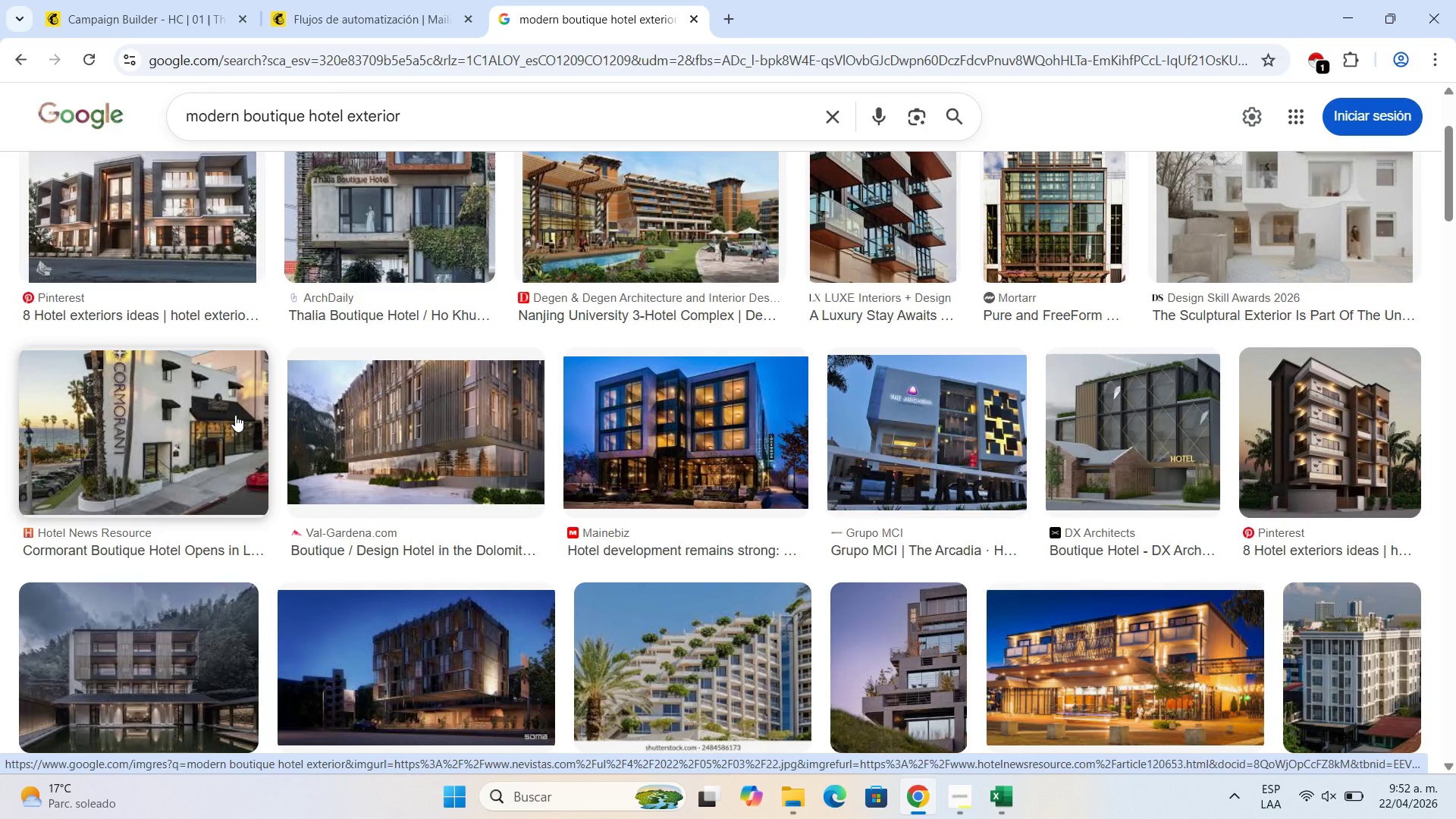 
left_click([728, 17])
 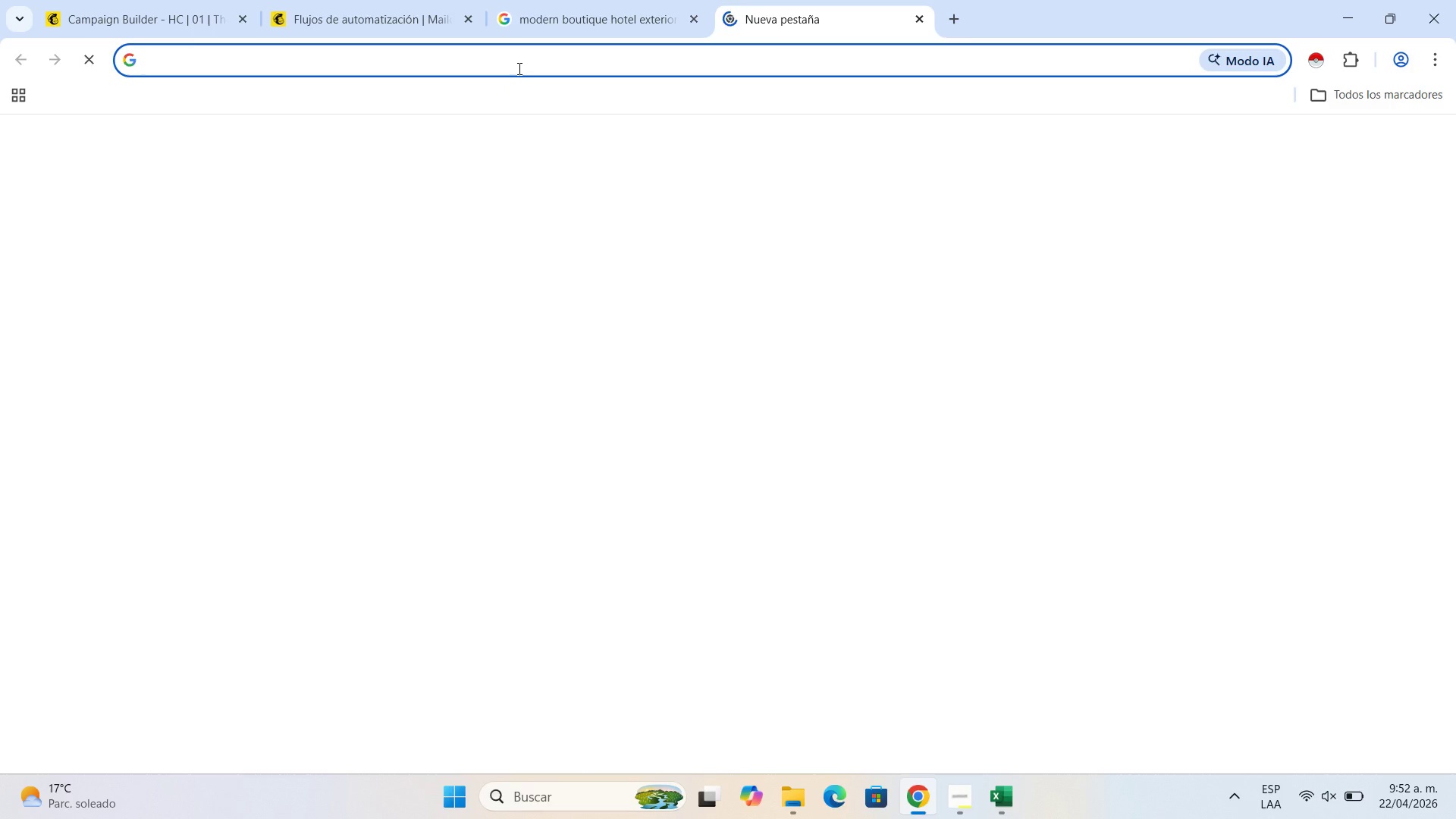 
left_click([518, 68])
 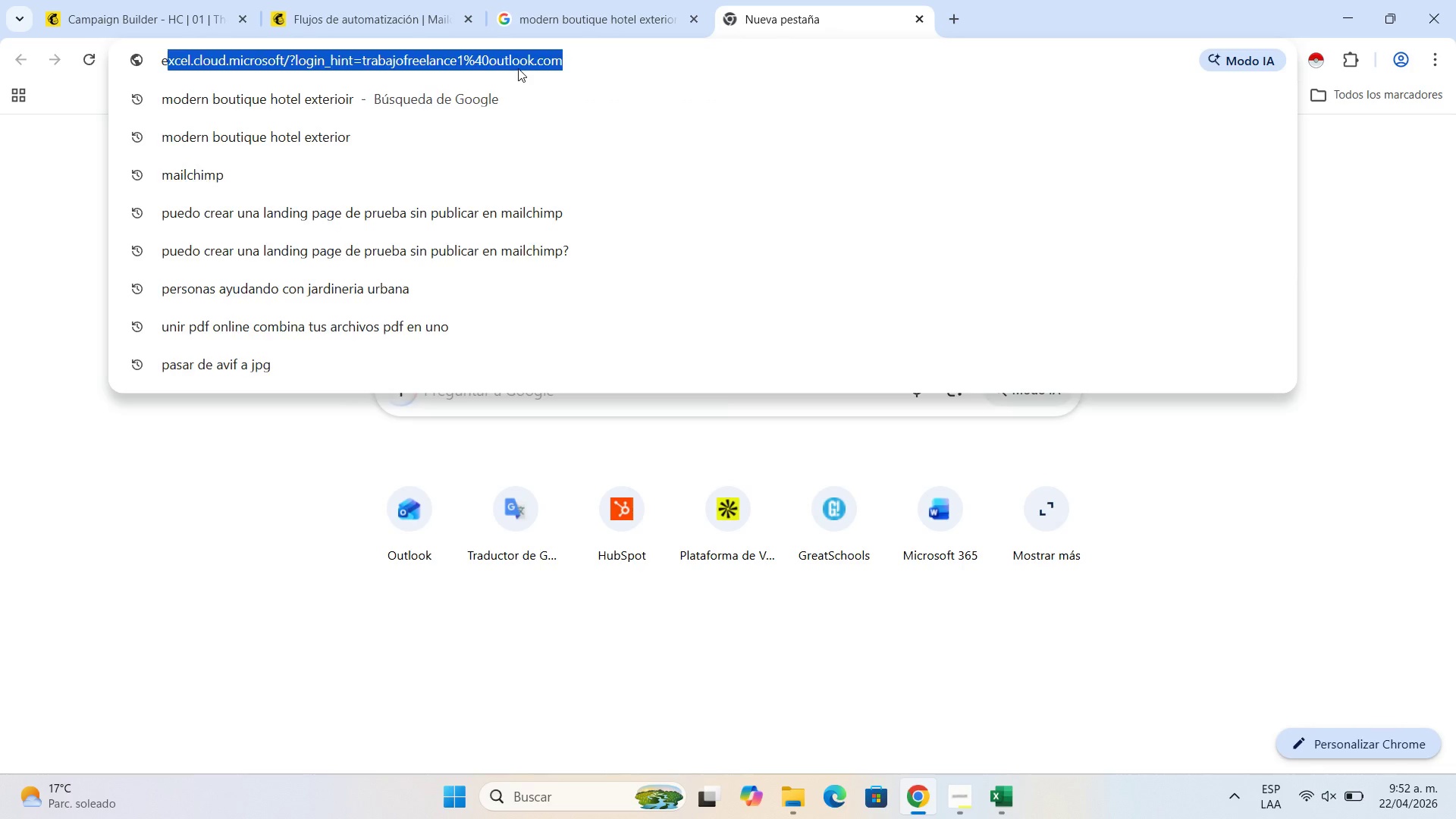 
type(electric vehicle )
key(Backspace)
type(luxury sustainale)
key(Backspace)
key(Backspace)
type(n)
key(Backspace)
type(ble archoque)
key(Backspace)
key(Backspace)
key(Backspace)
key(Backspace)
type(i)
 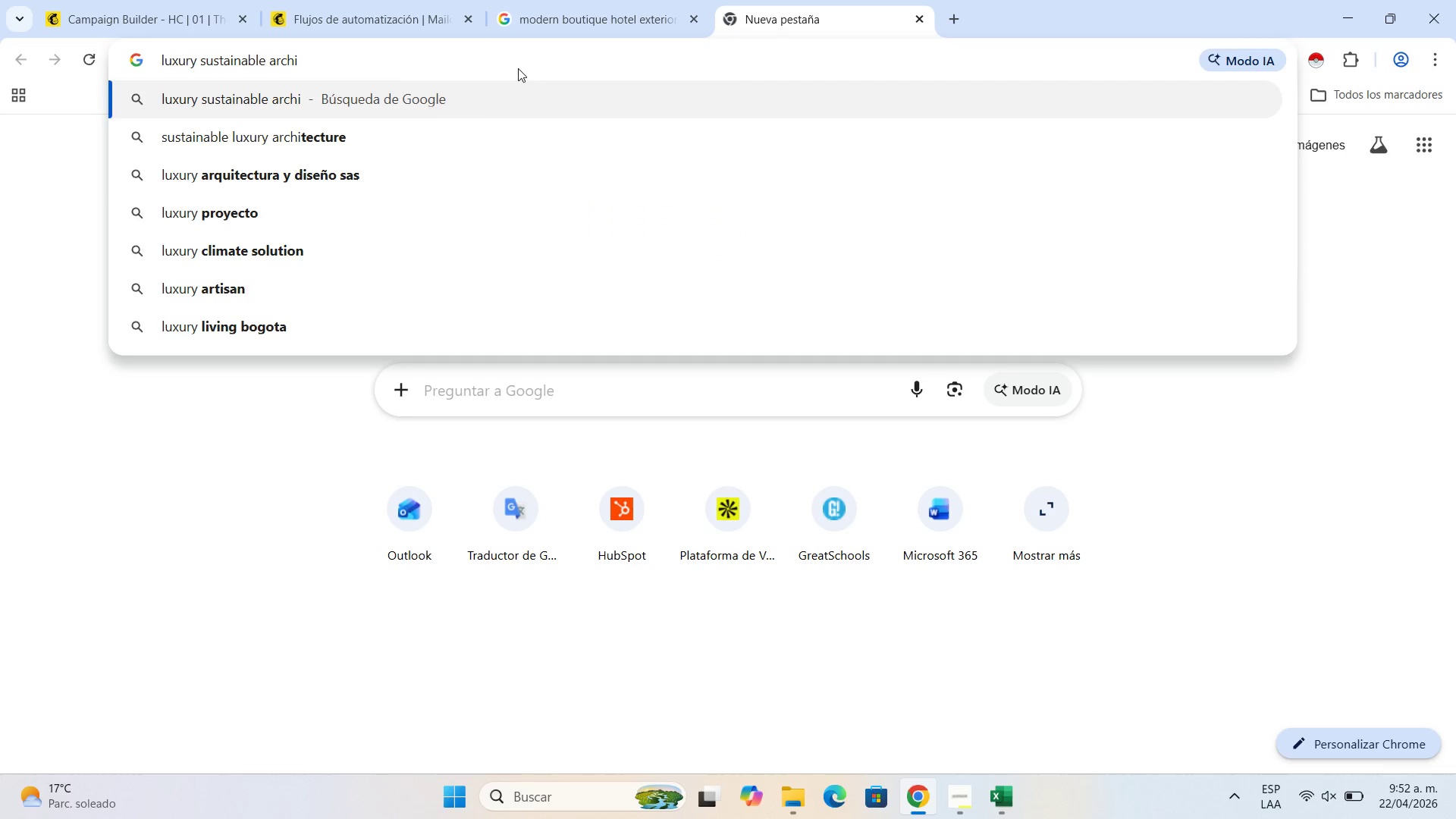 
wait(7.86)
 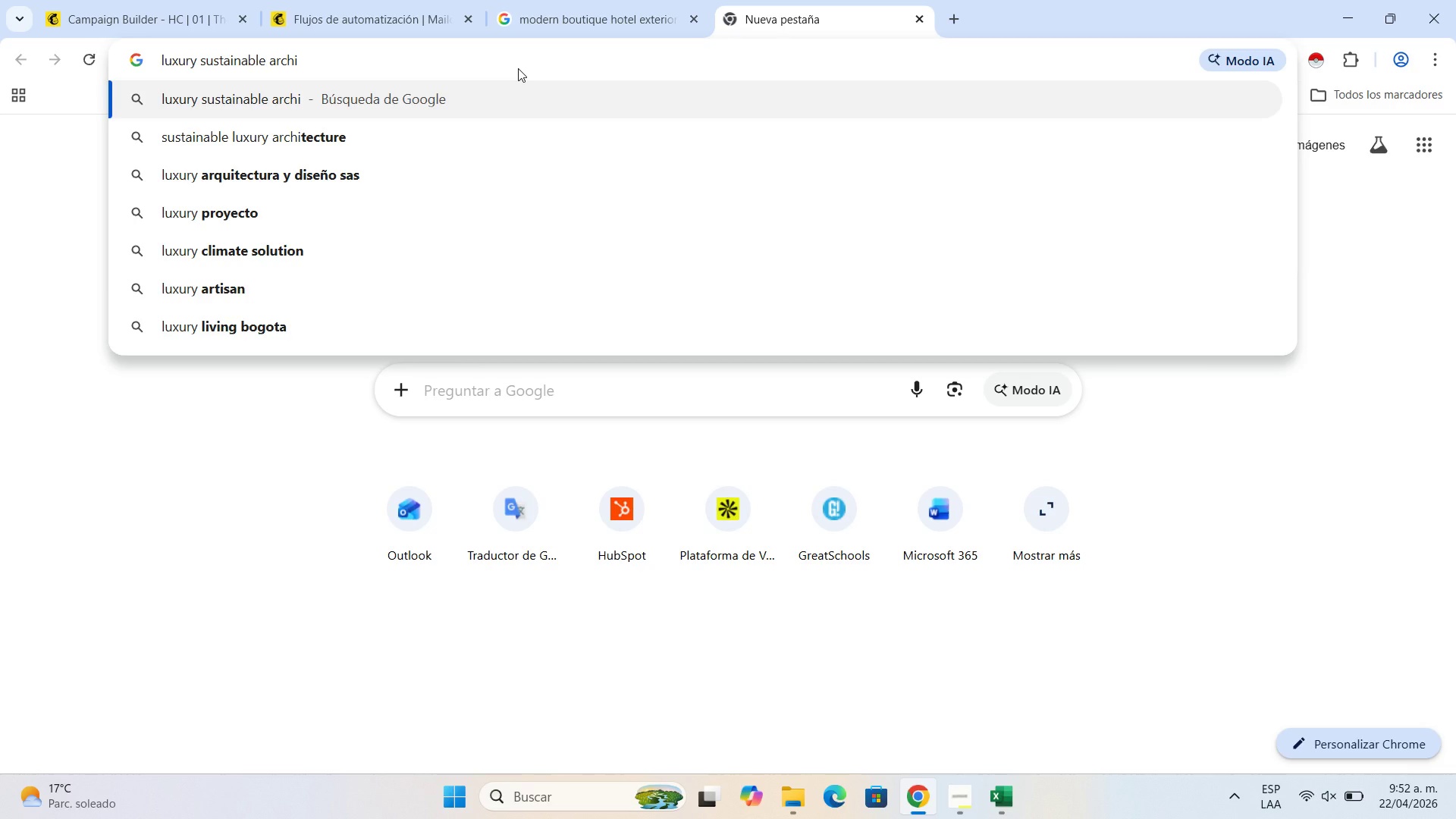 
type(tecture)
 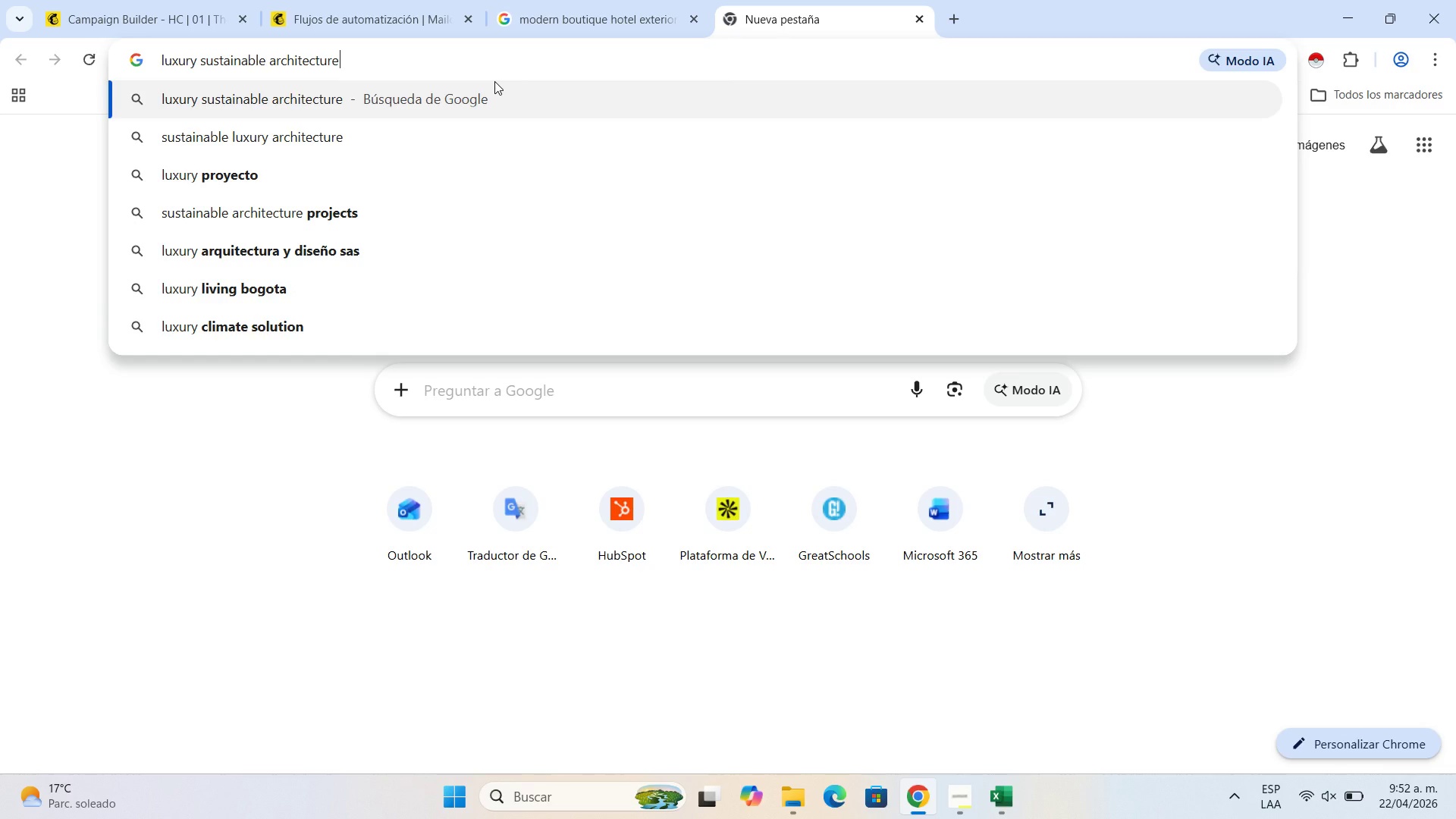 
key(Enter)
 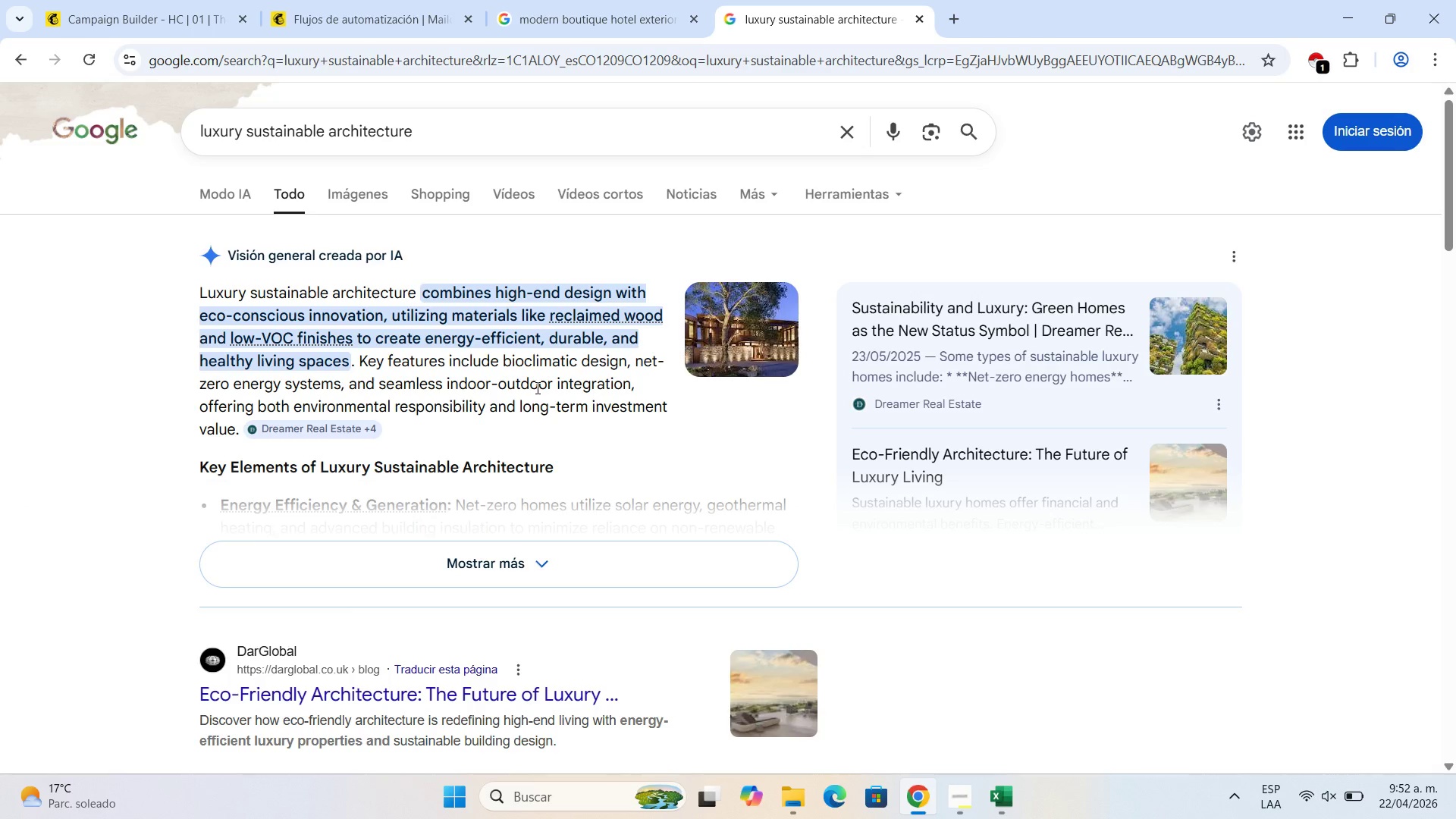 
wait(5.83)
 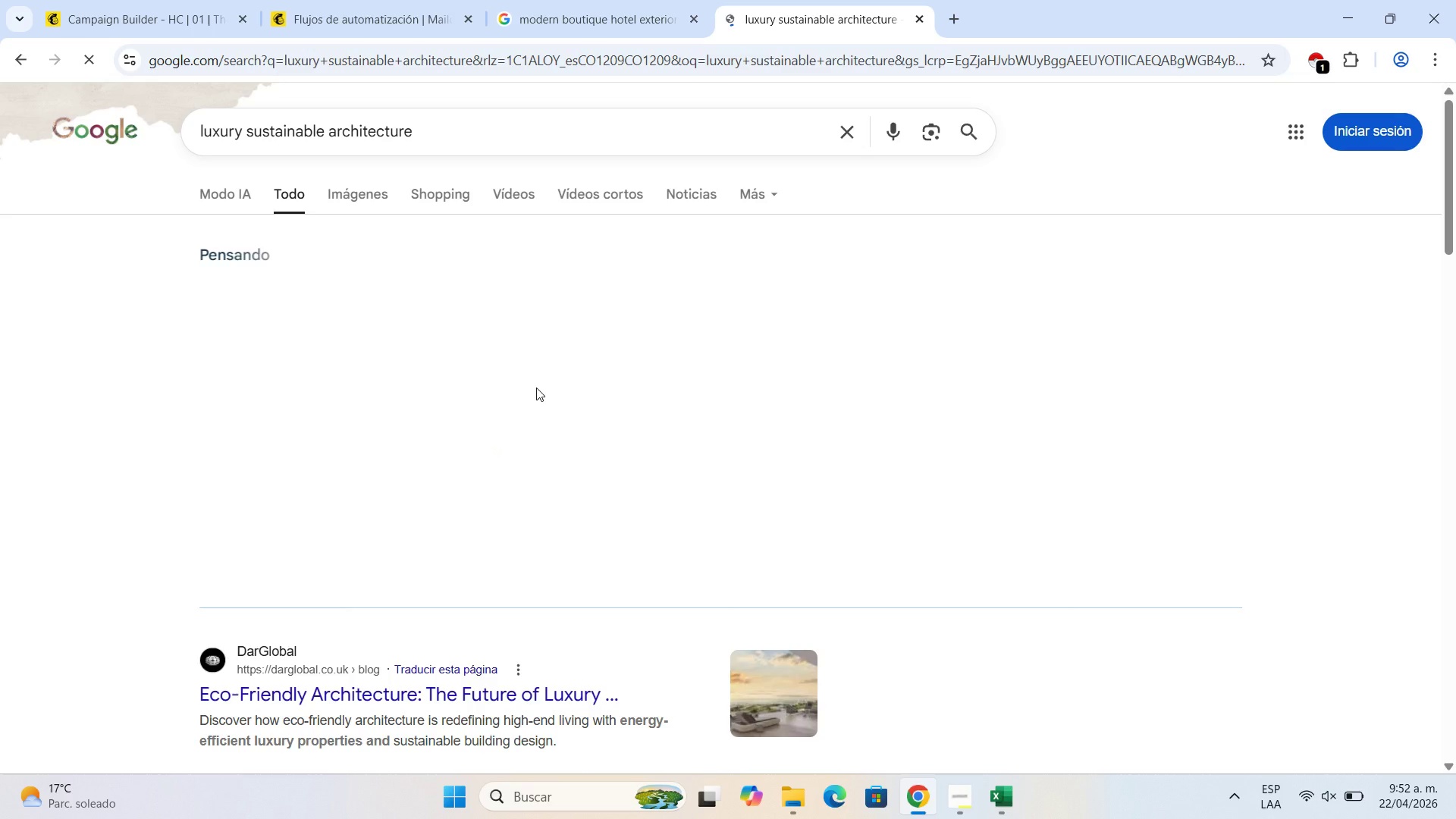 
left_click([366, 187])
 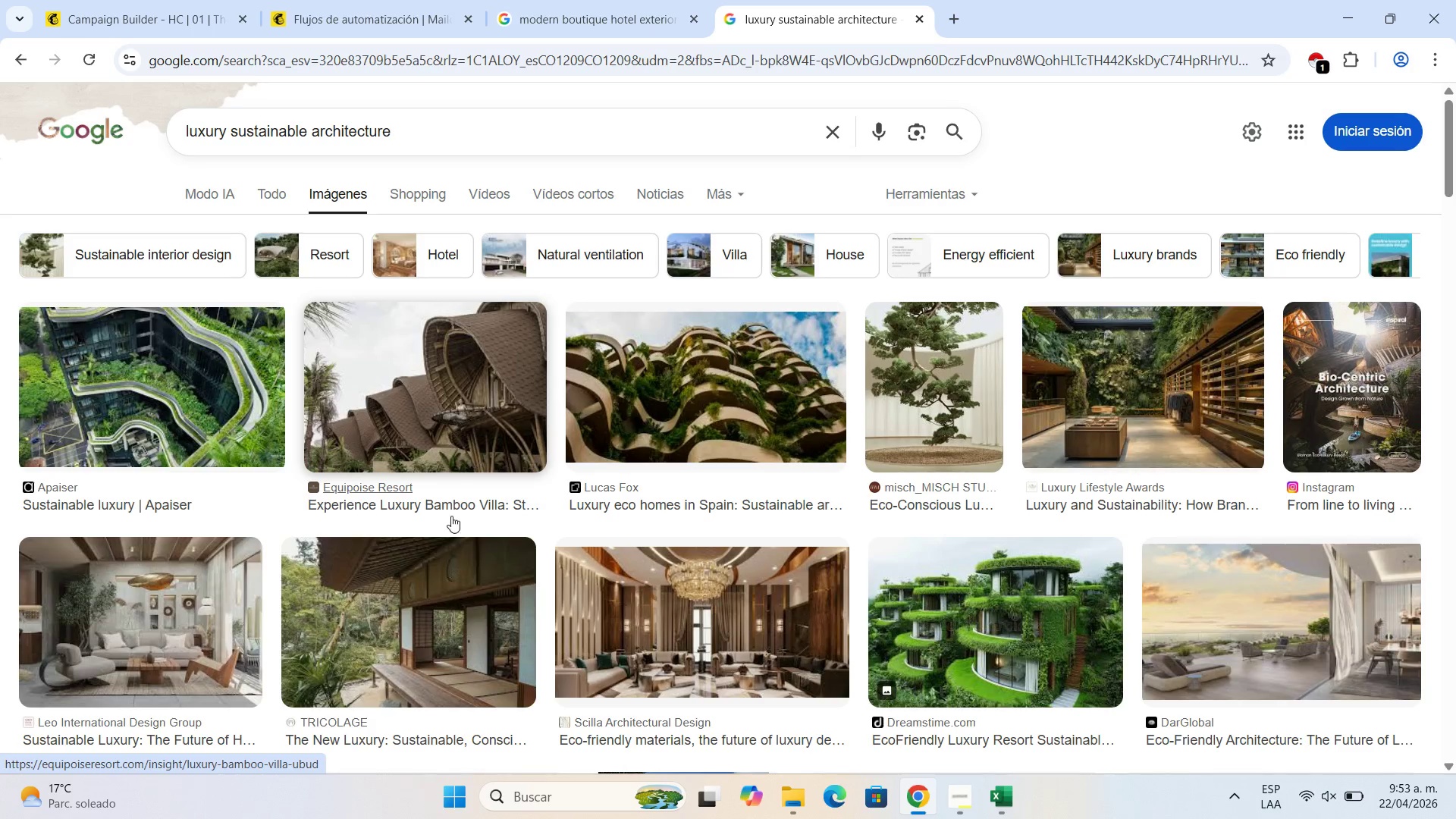 
scroll: coordinate [532, 494], scroll_direction: down, amount: 5.0
 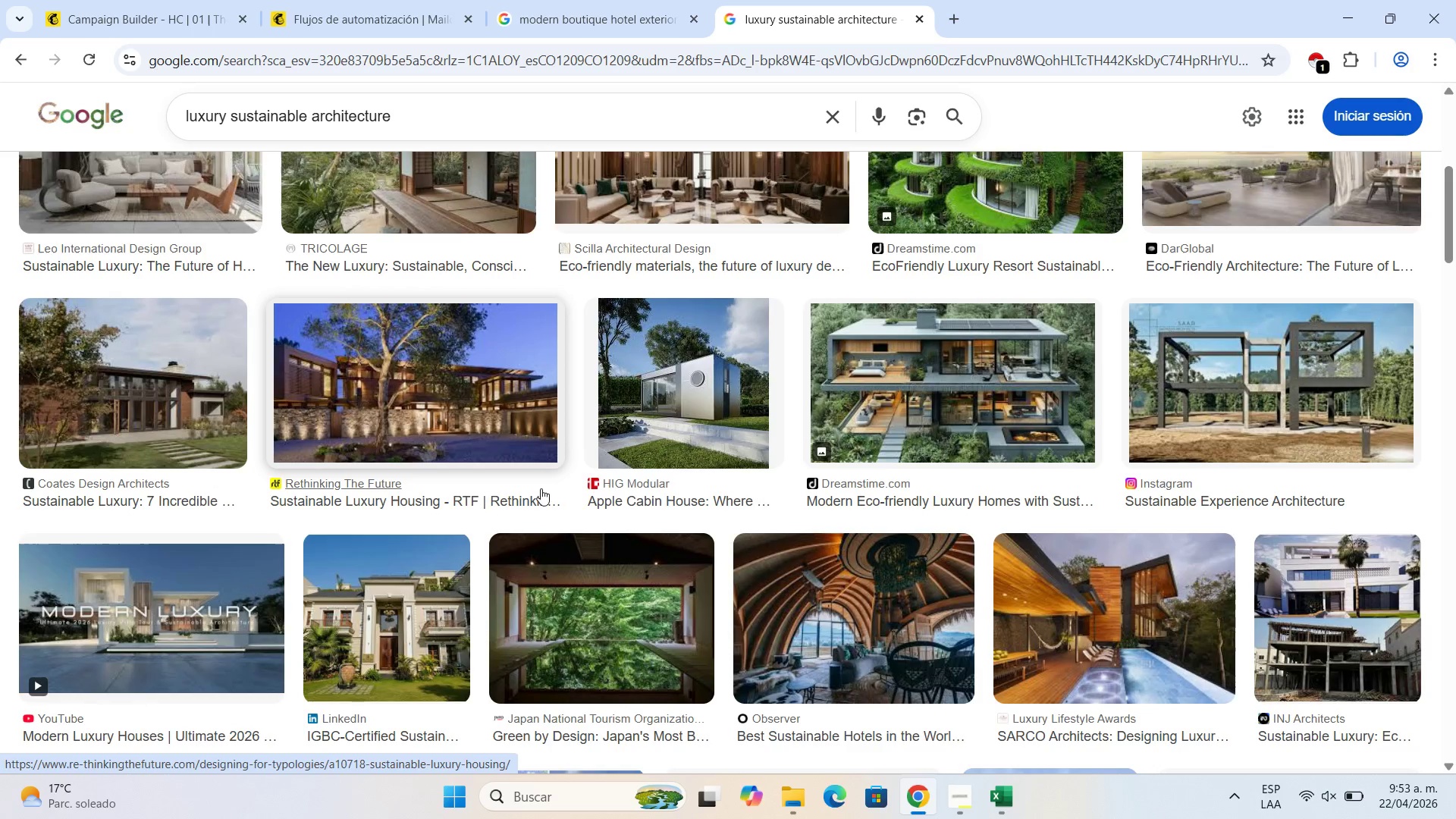 
scroll: coordinate [541, 487], scroll_direction: up, amount: 6.0
 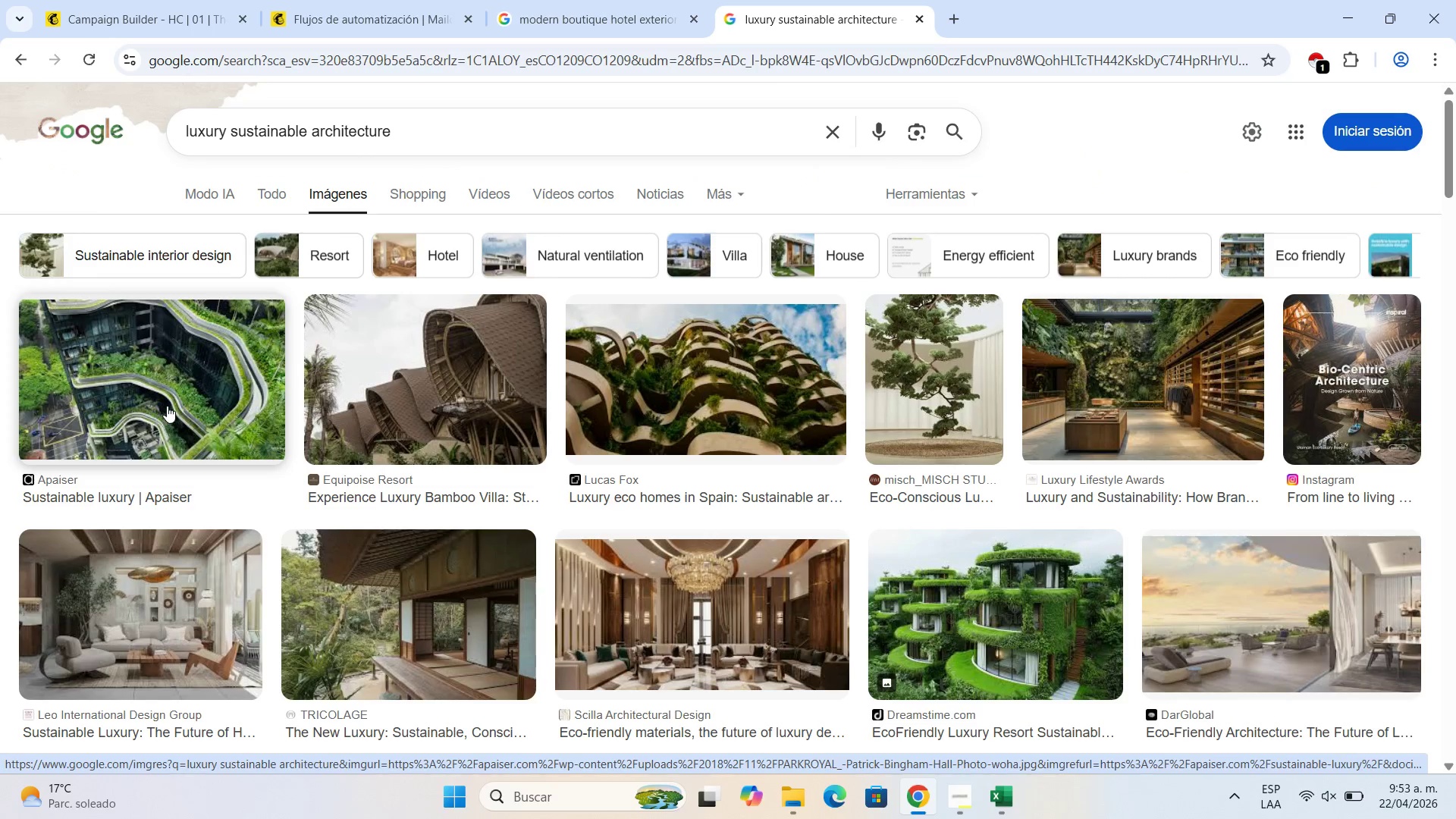 
left_click([167, 406])
 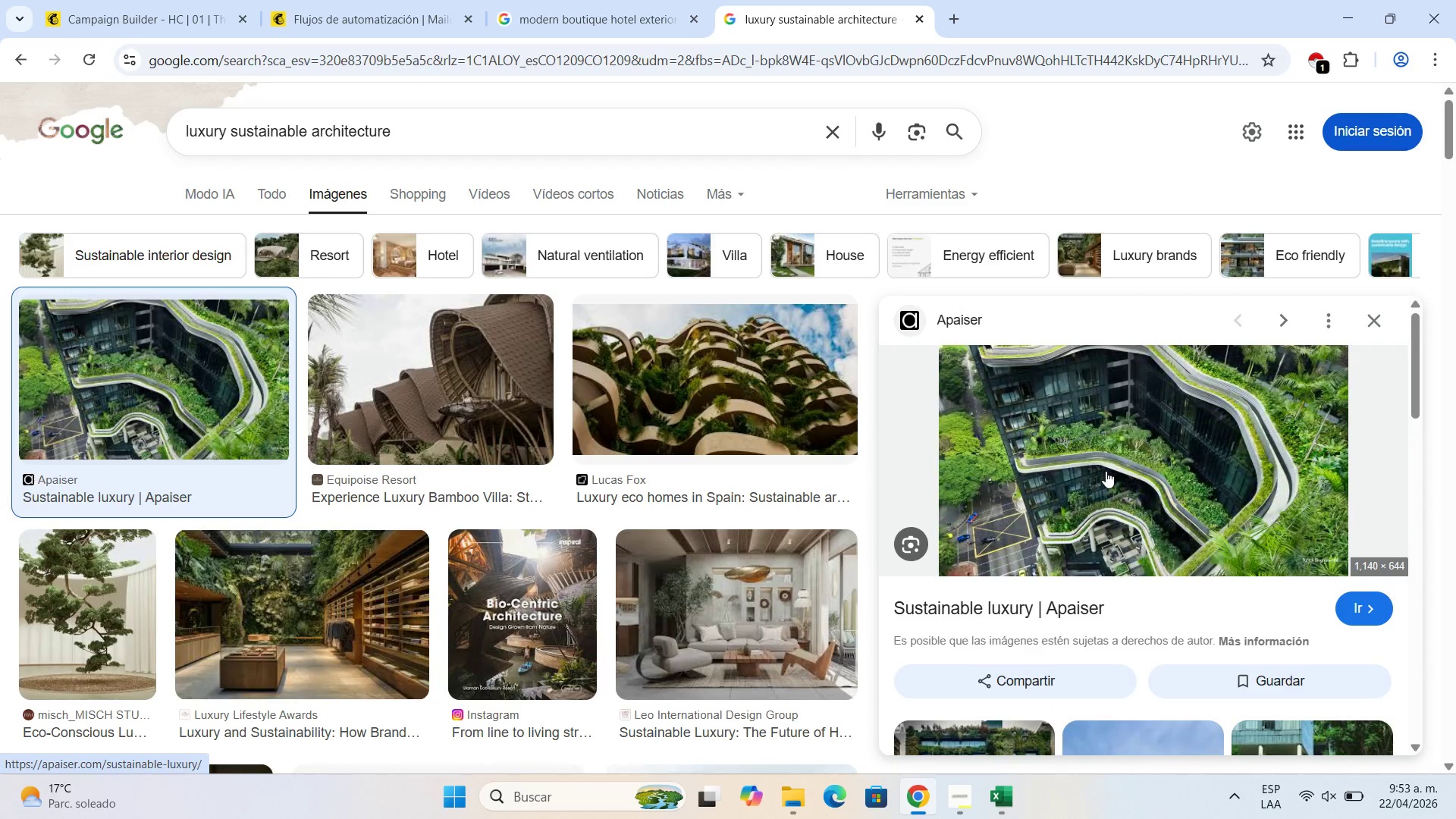 
right_click([1059, 476])
 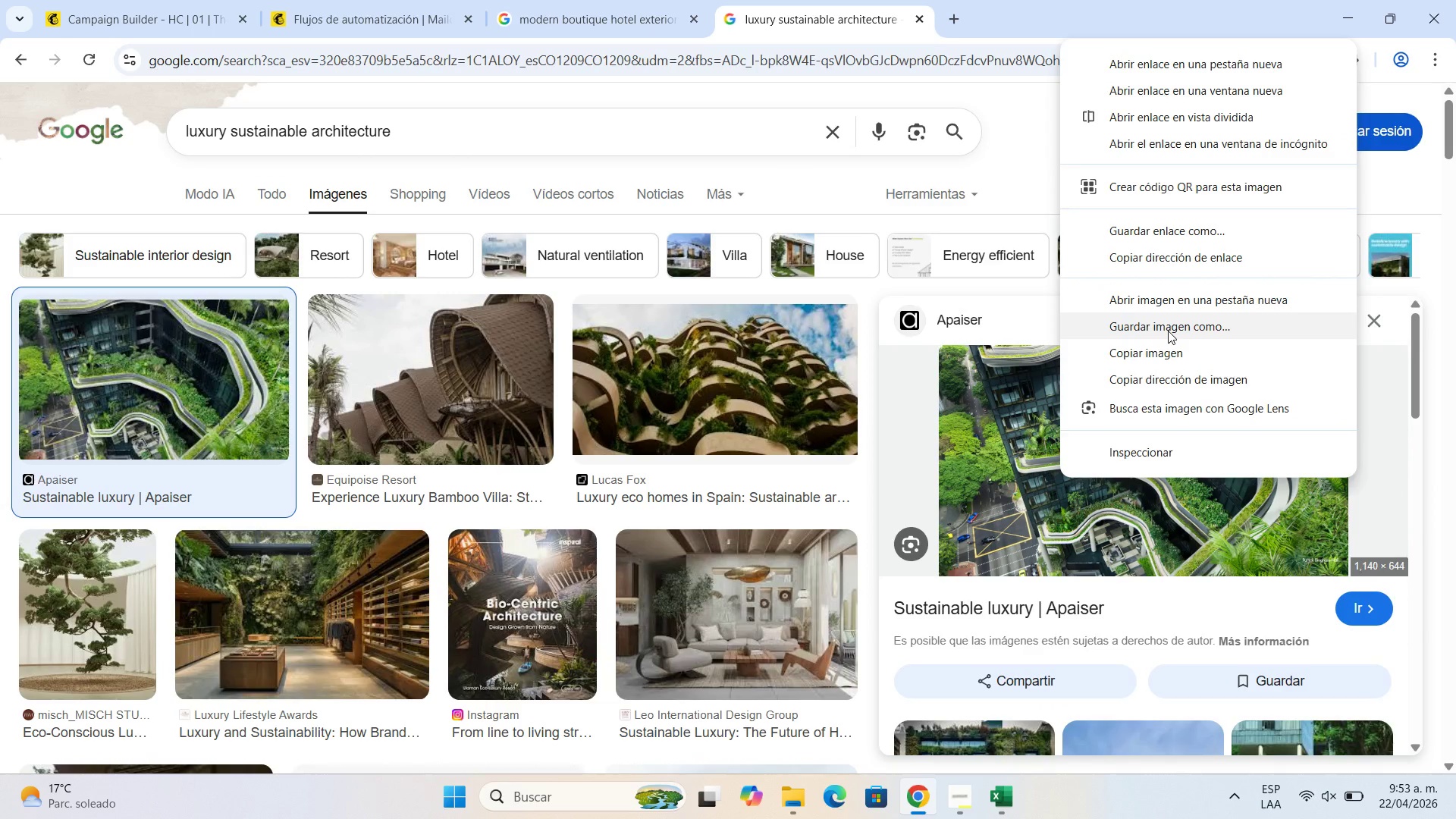 
left_click([1168, 331])
 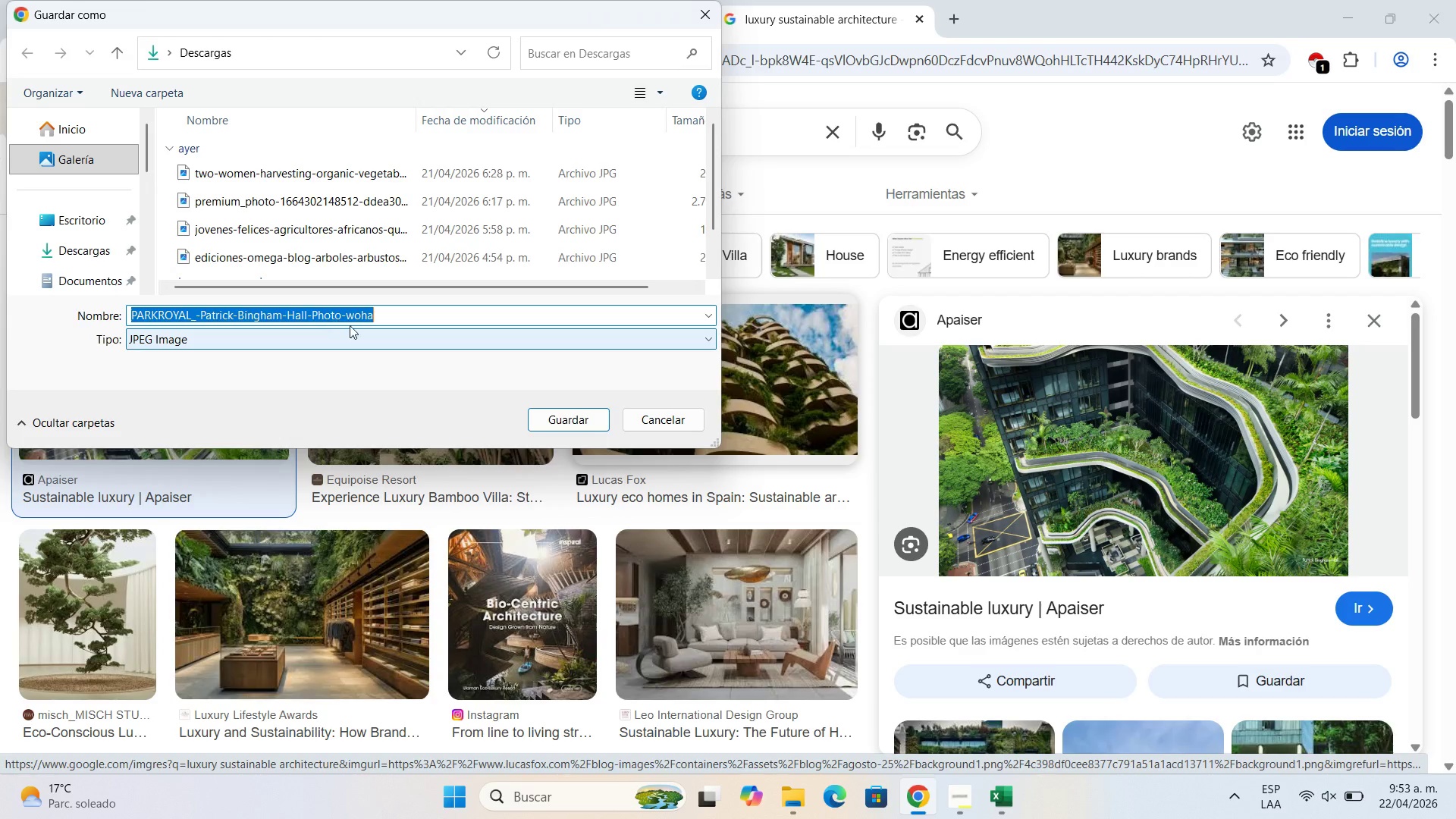 
left_click([585, 416])
 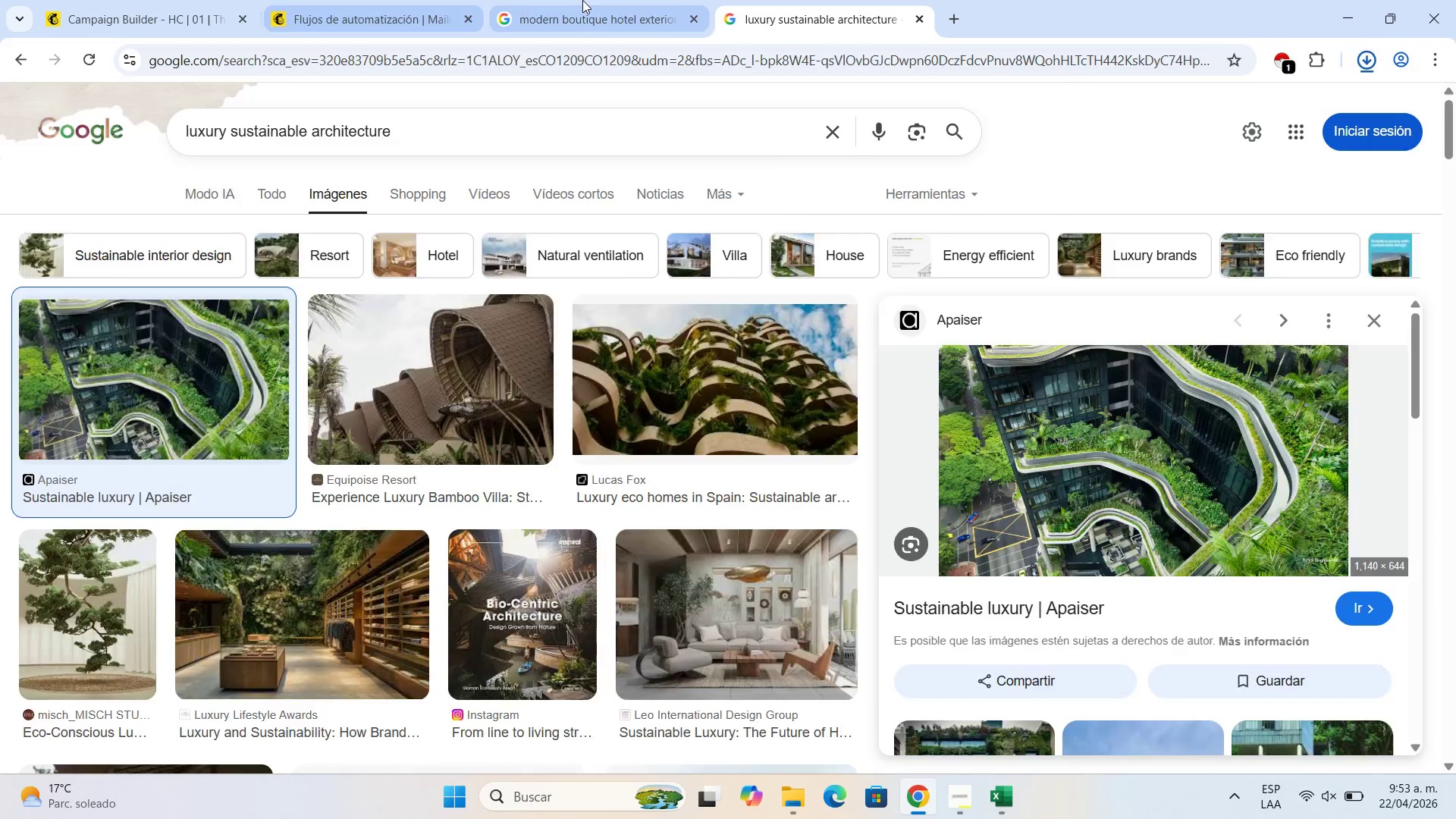 
double_click([433, 0])
 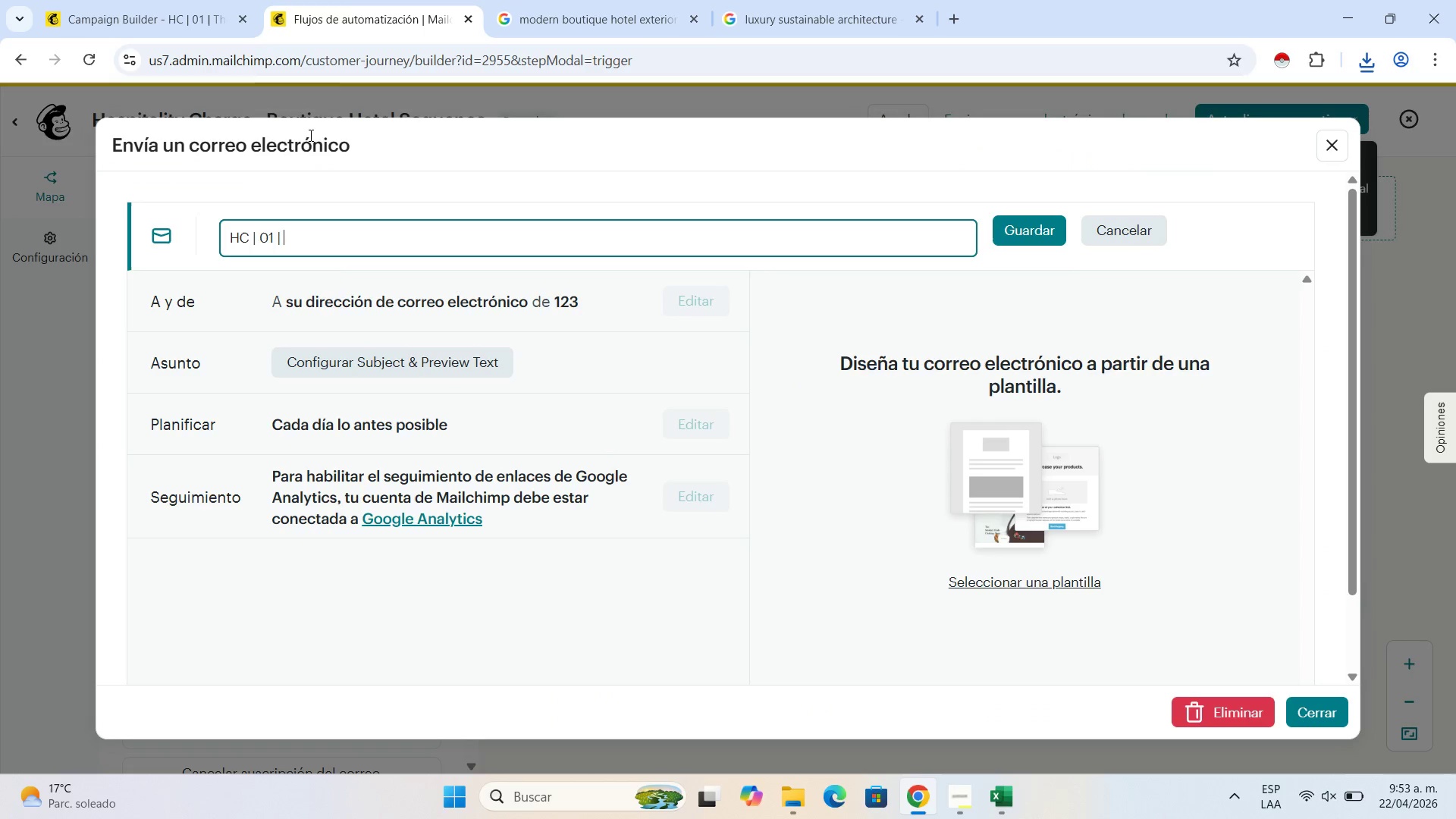 
left_click([199, 0])
 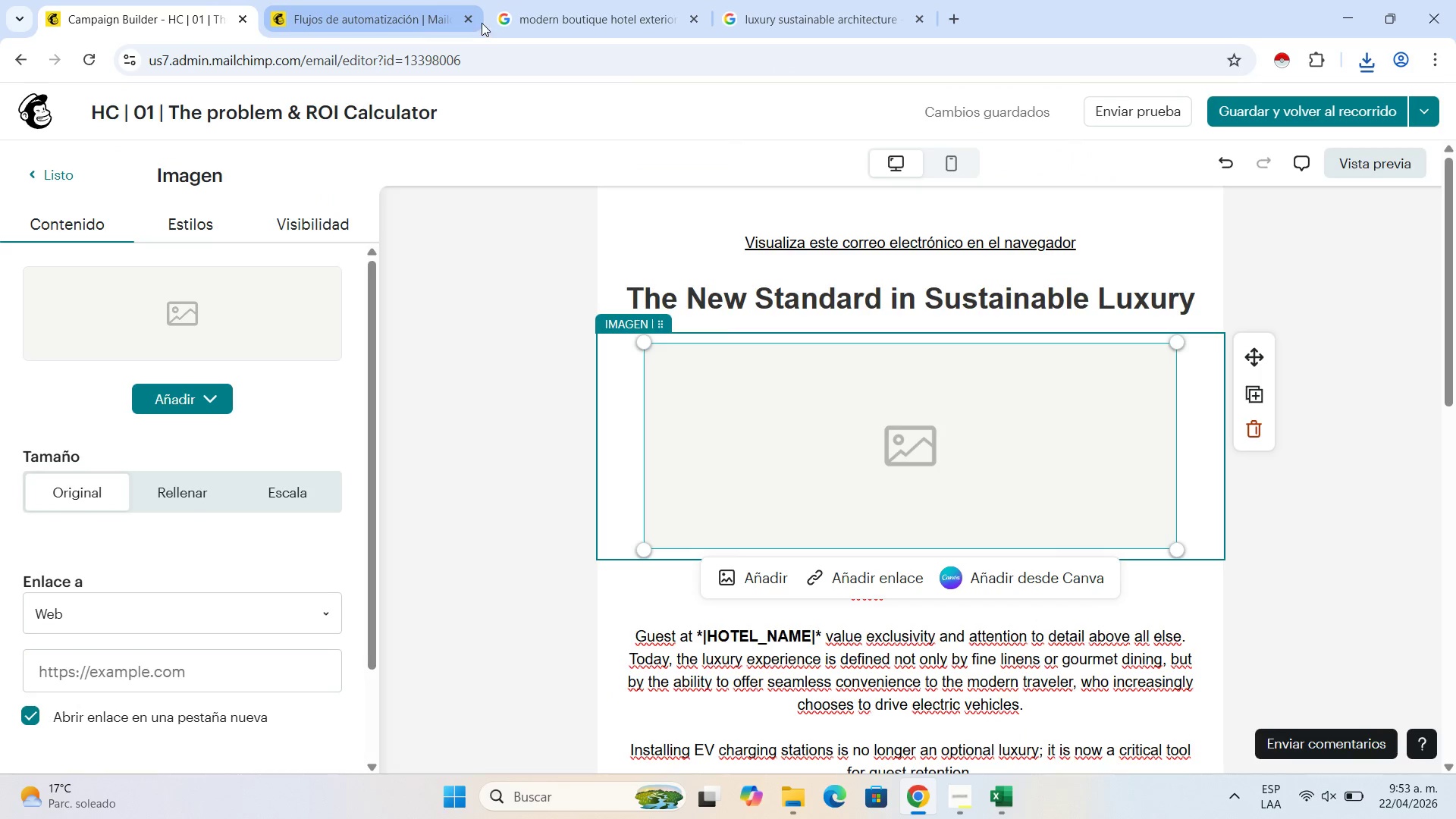 
left_click([472, 20])
 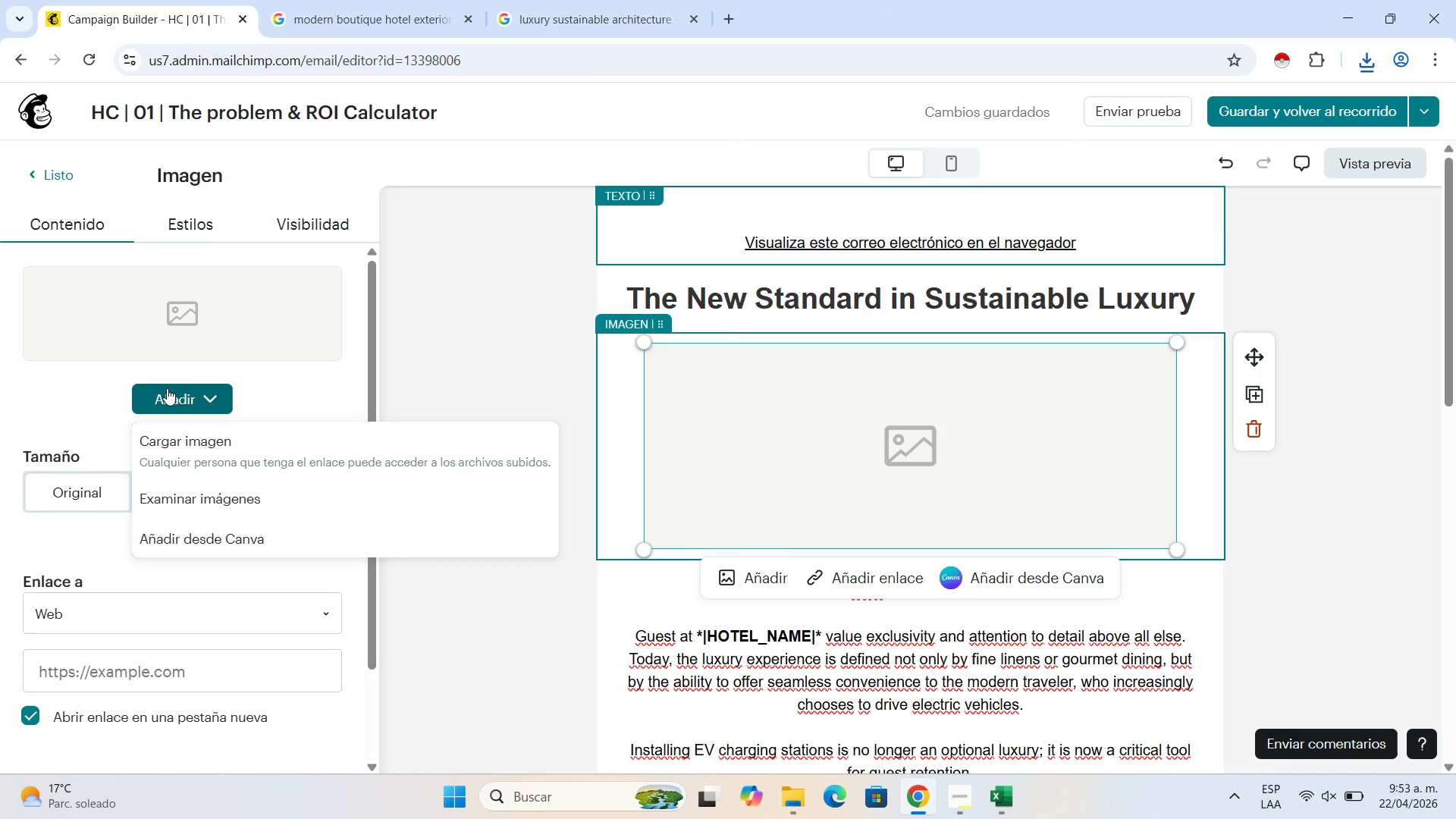 
left_click([245, 436])
 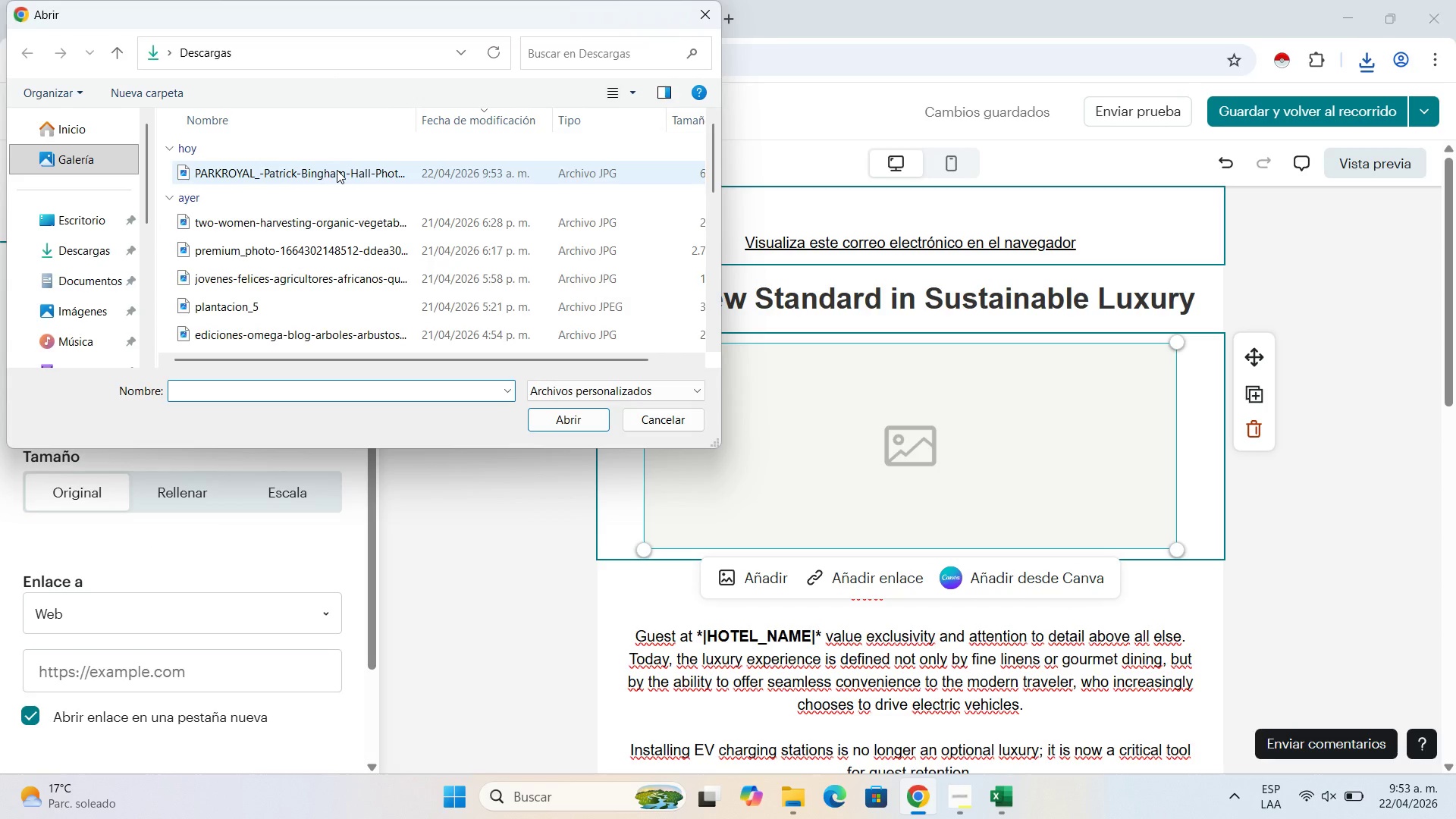 
double_click([337, 170])
 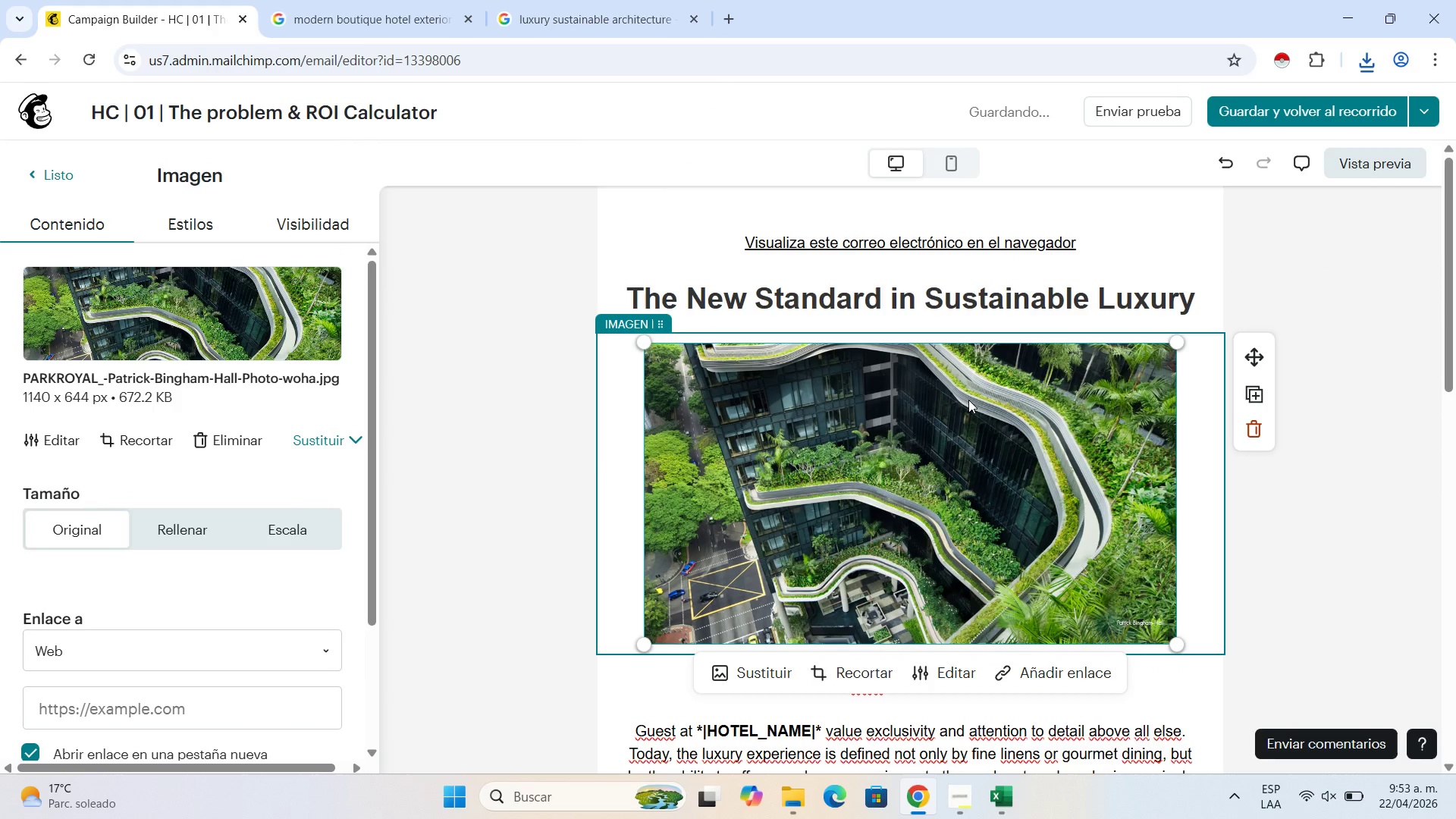 
wait(10.8)
 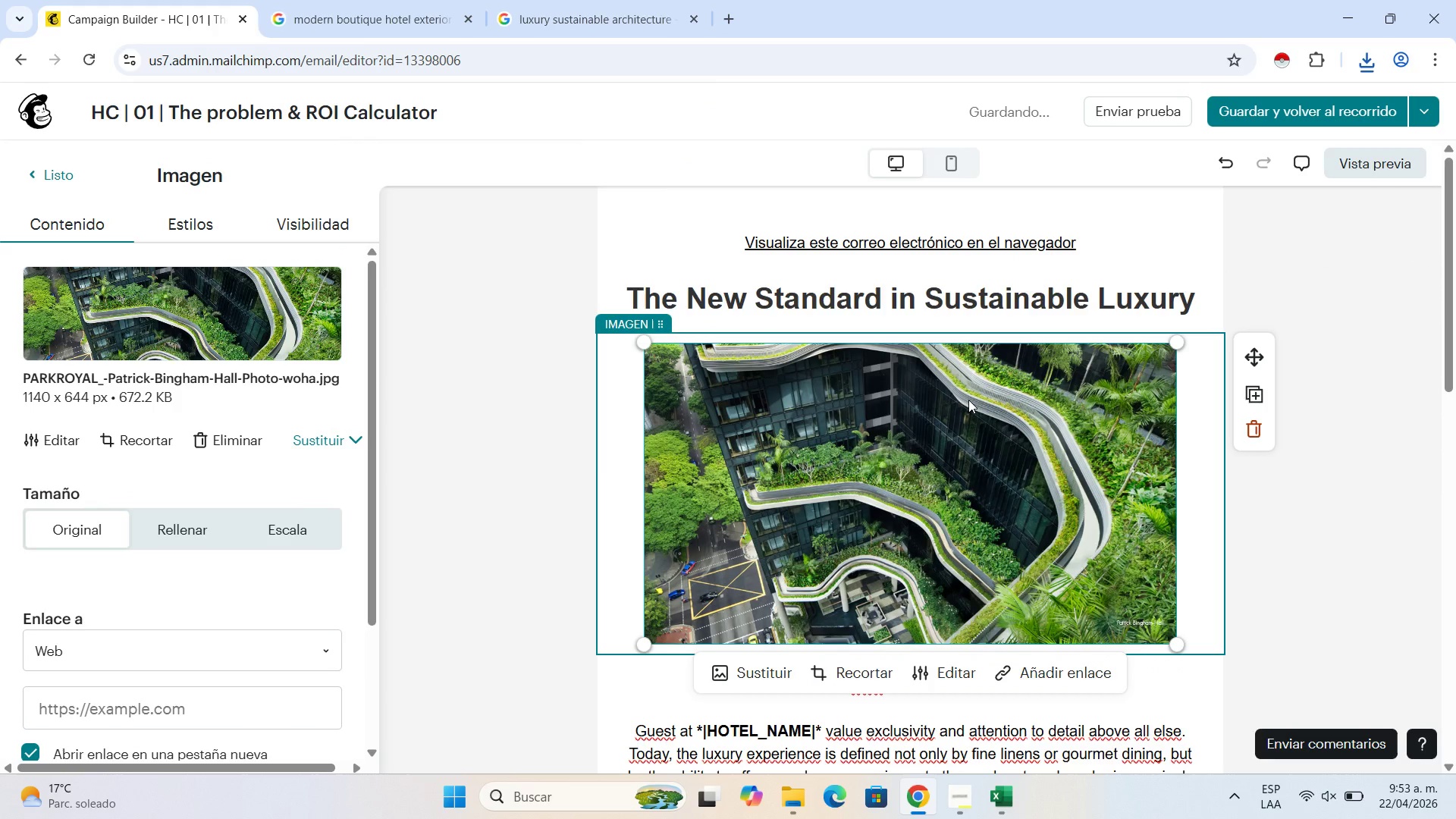 
left_click_drag(start_coordinate=[1172, 642], to_coordinate=[1109, 553])
 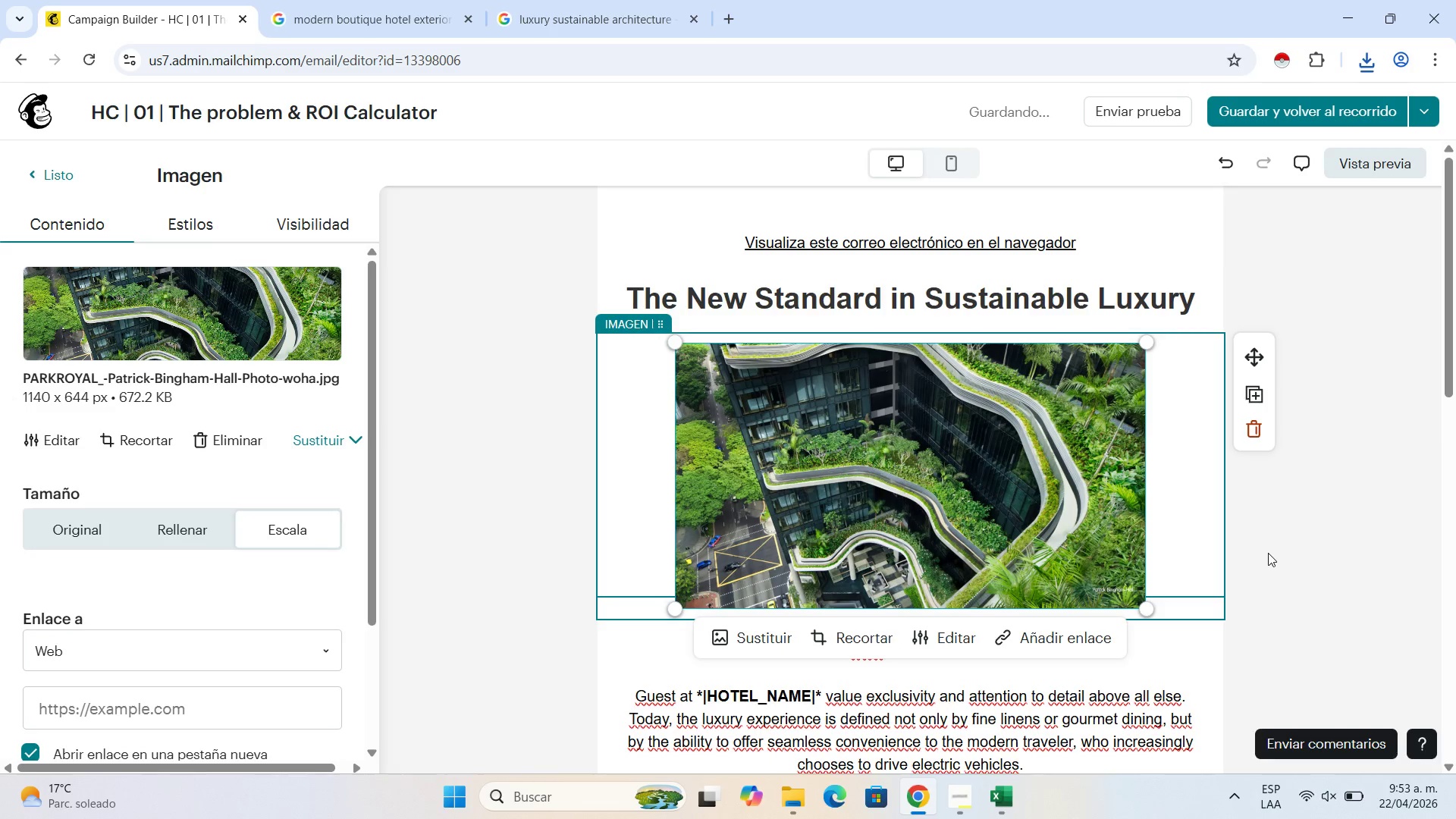 
left_click([1268, 553])
 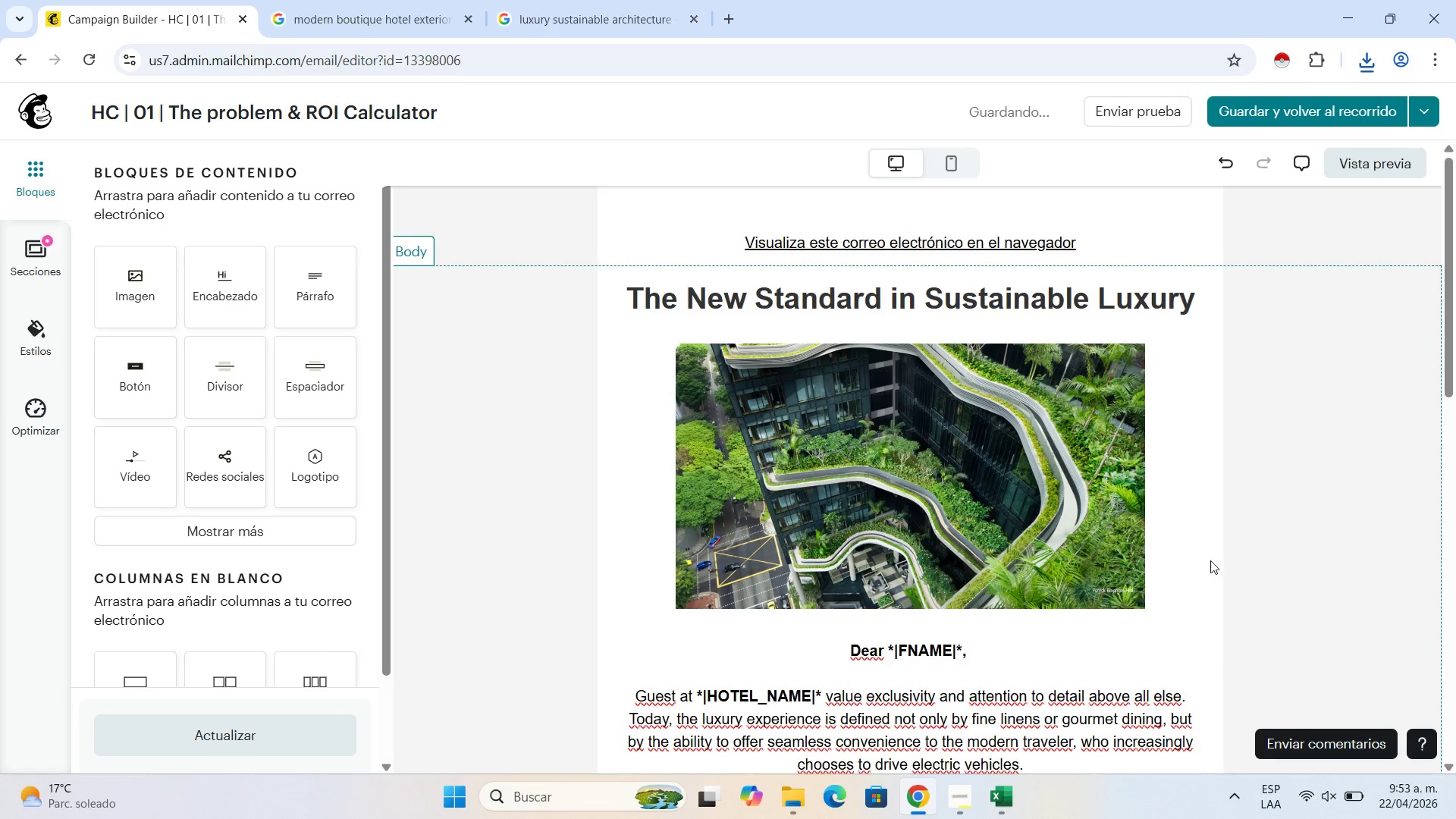 
left_click([1006, 520])
 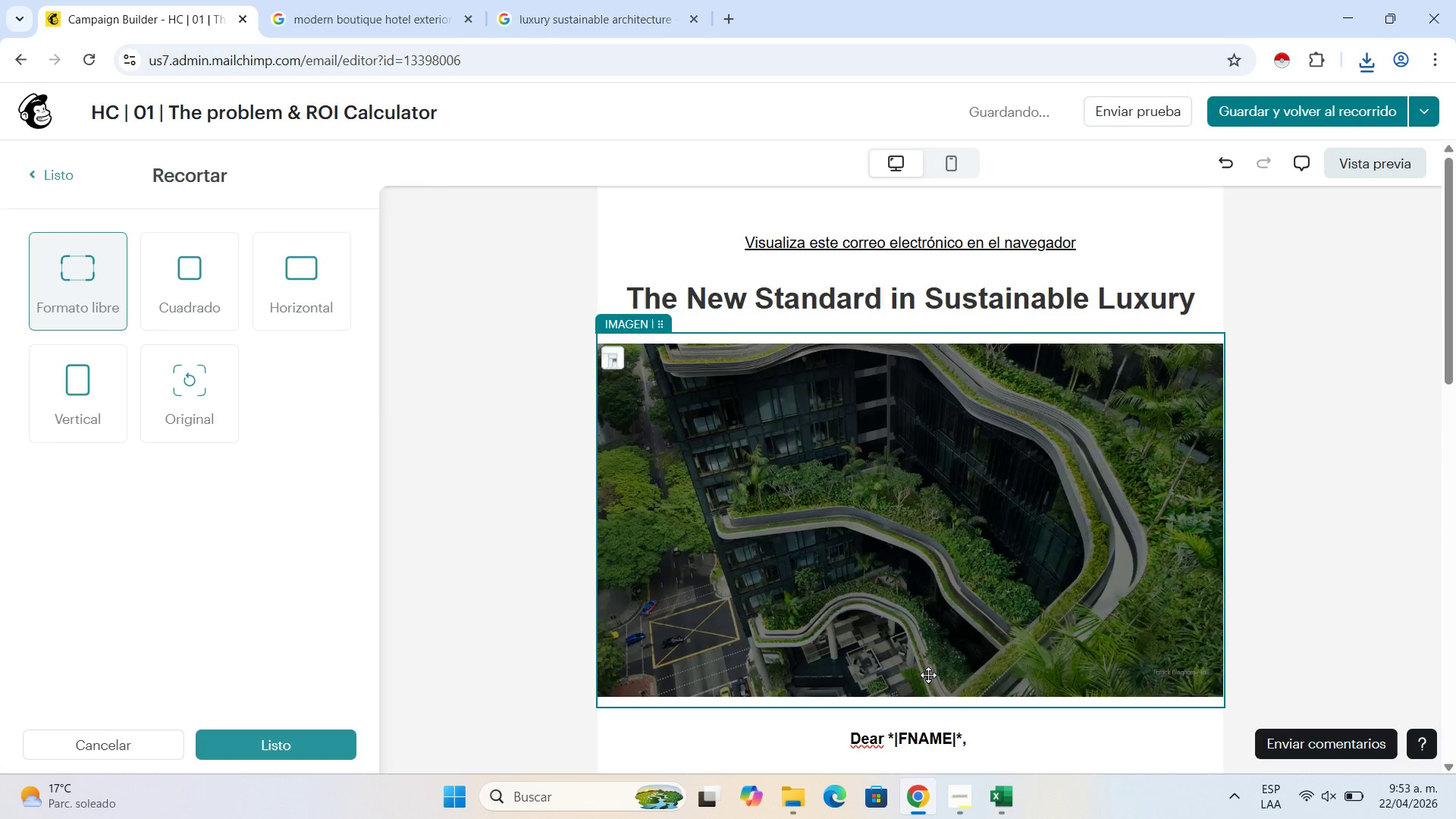 
left_click_drag(start_coordinate=[913, 695], to_coordinate=[909, 661])
 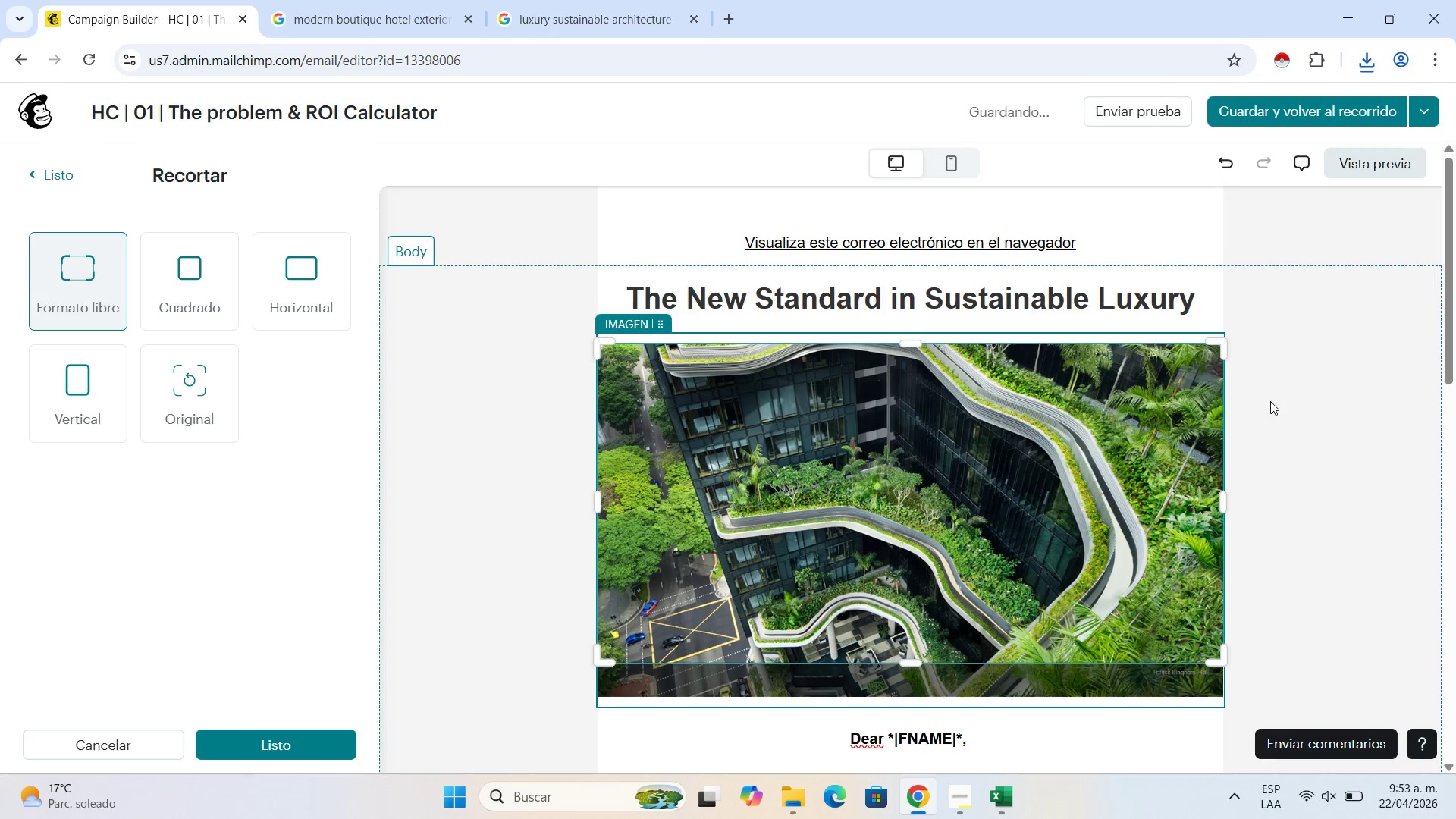 
left_click([1279, 397])
 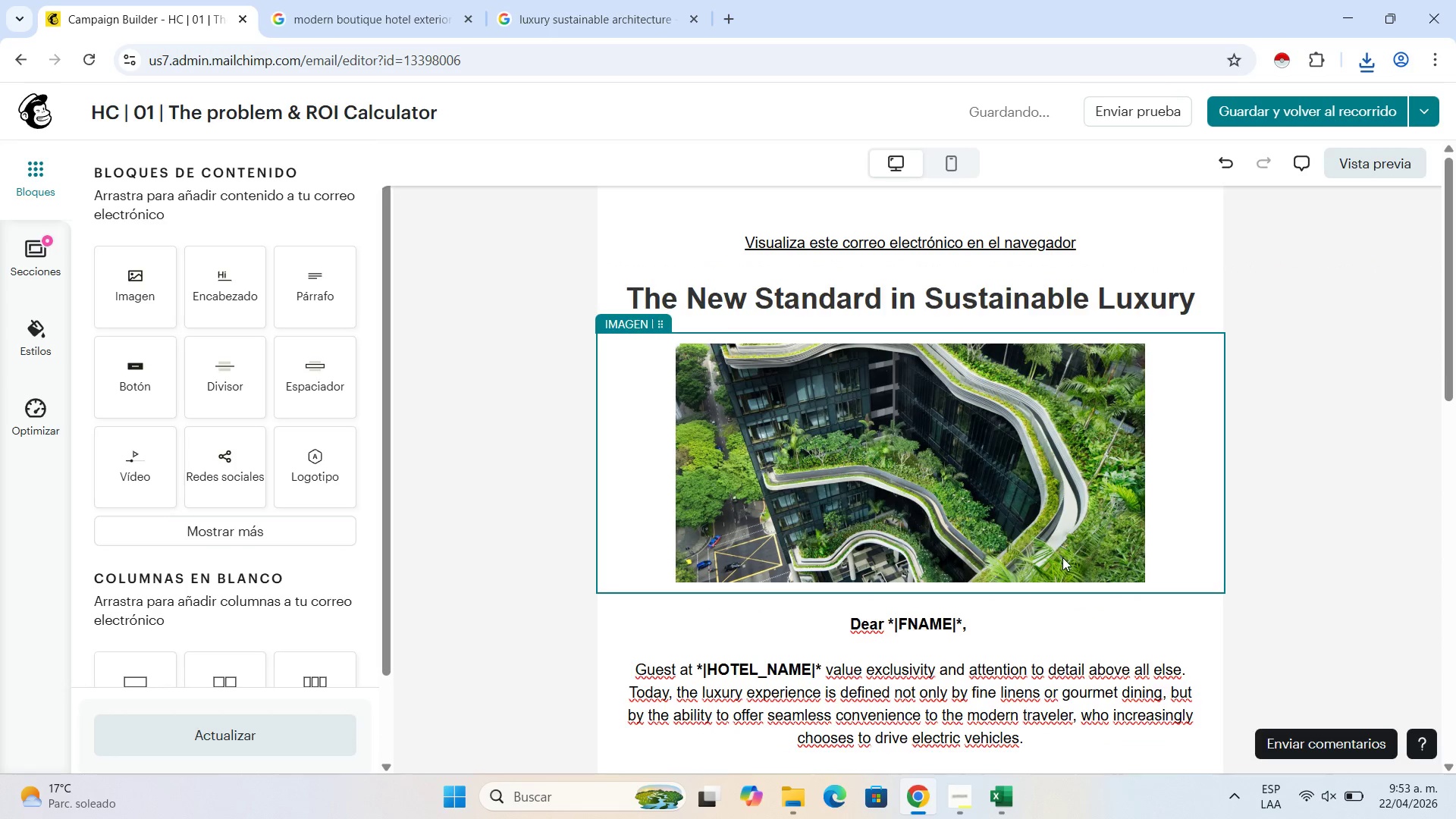 
left_click([1251, 504])
 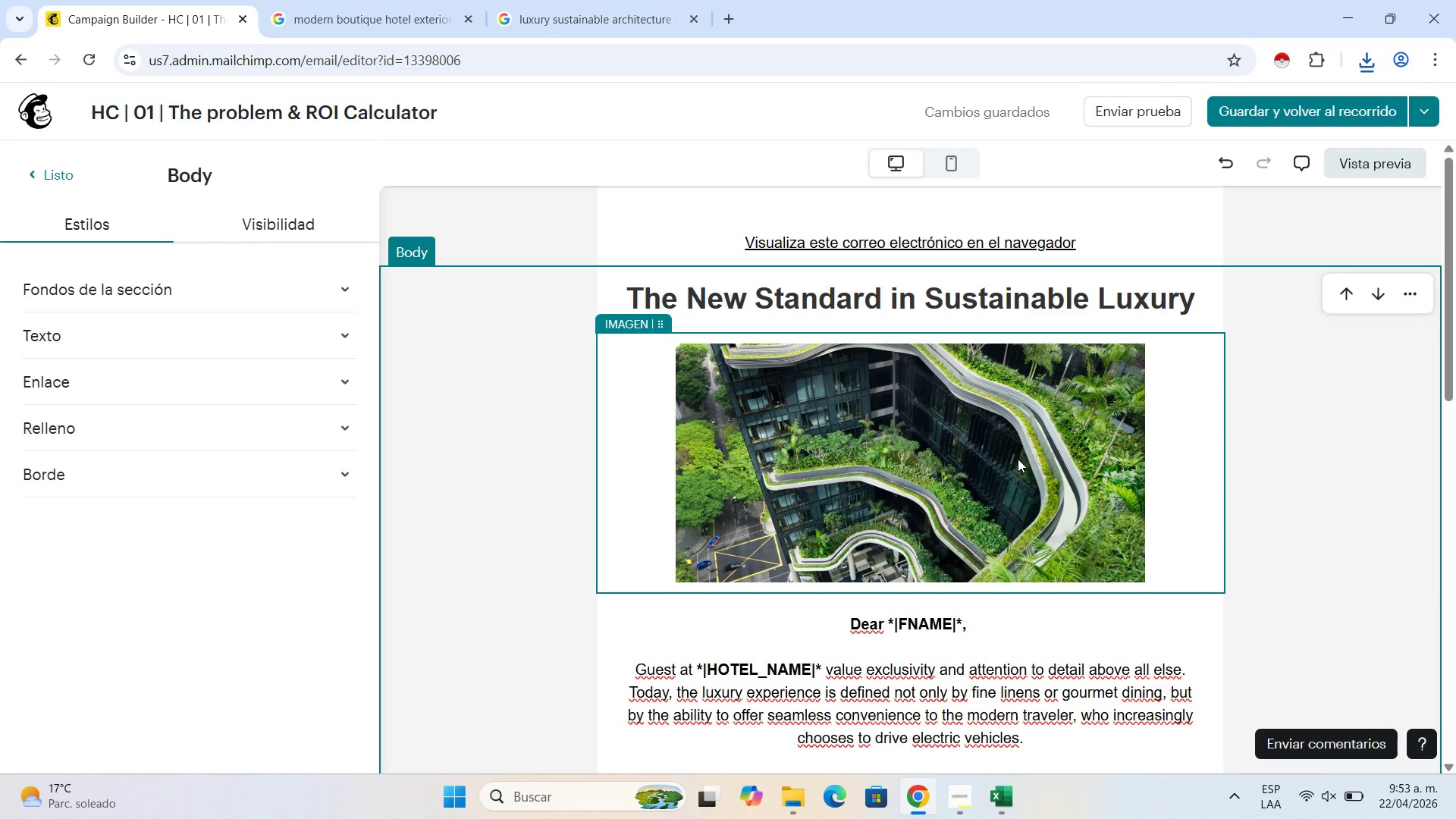 
wait(9.91)
 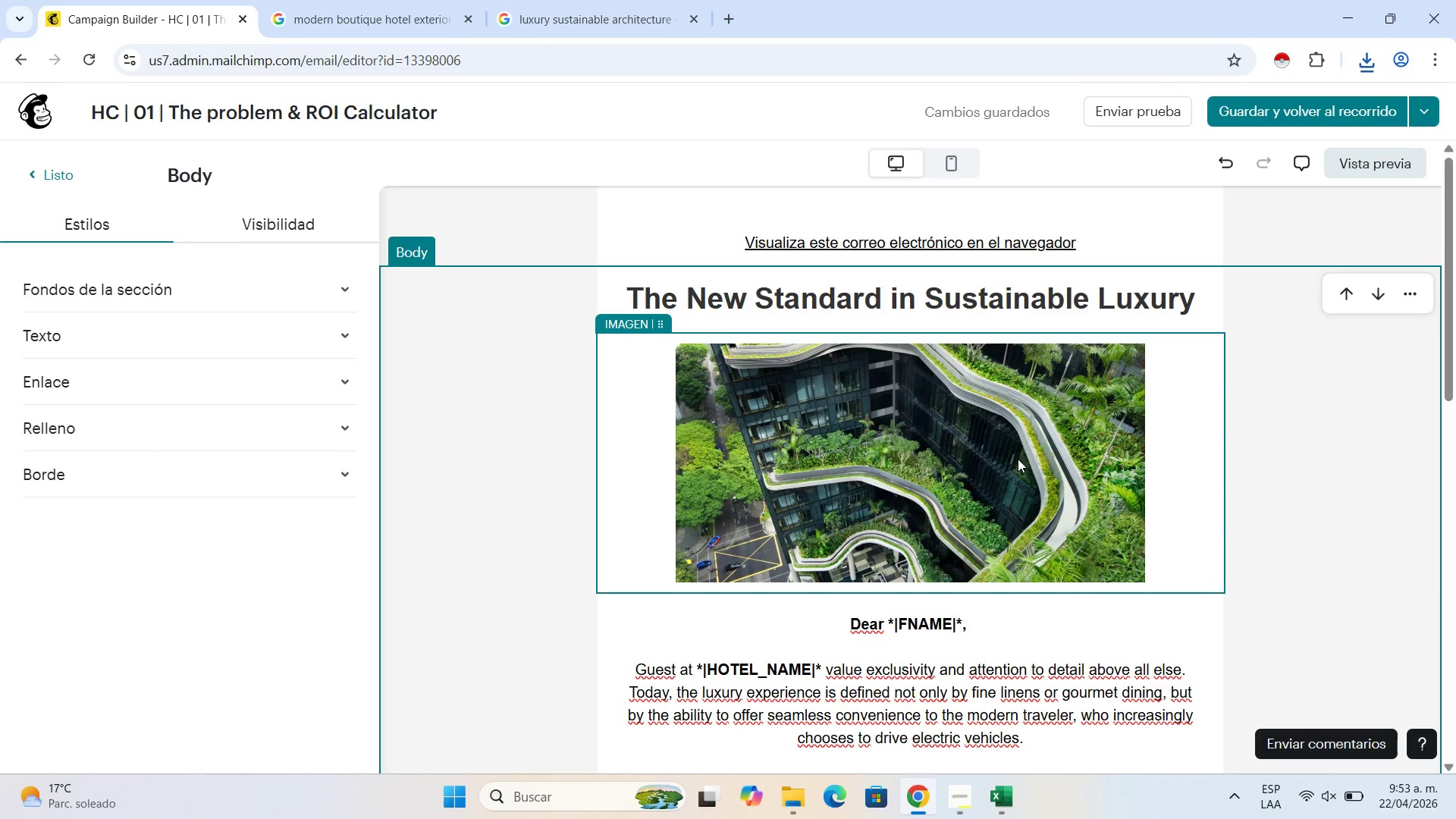 
left_click([1062, 246])
 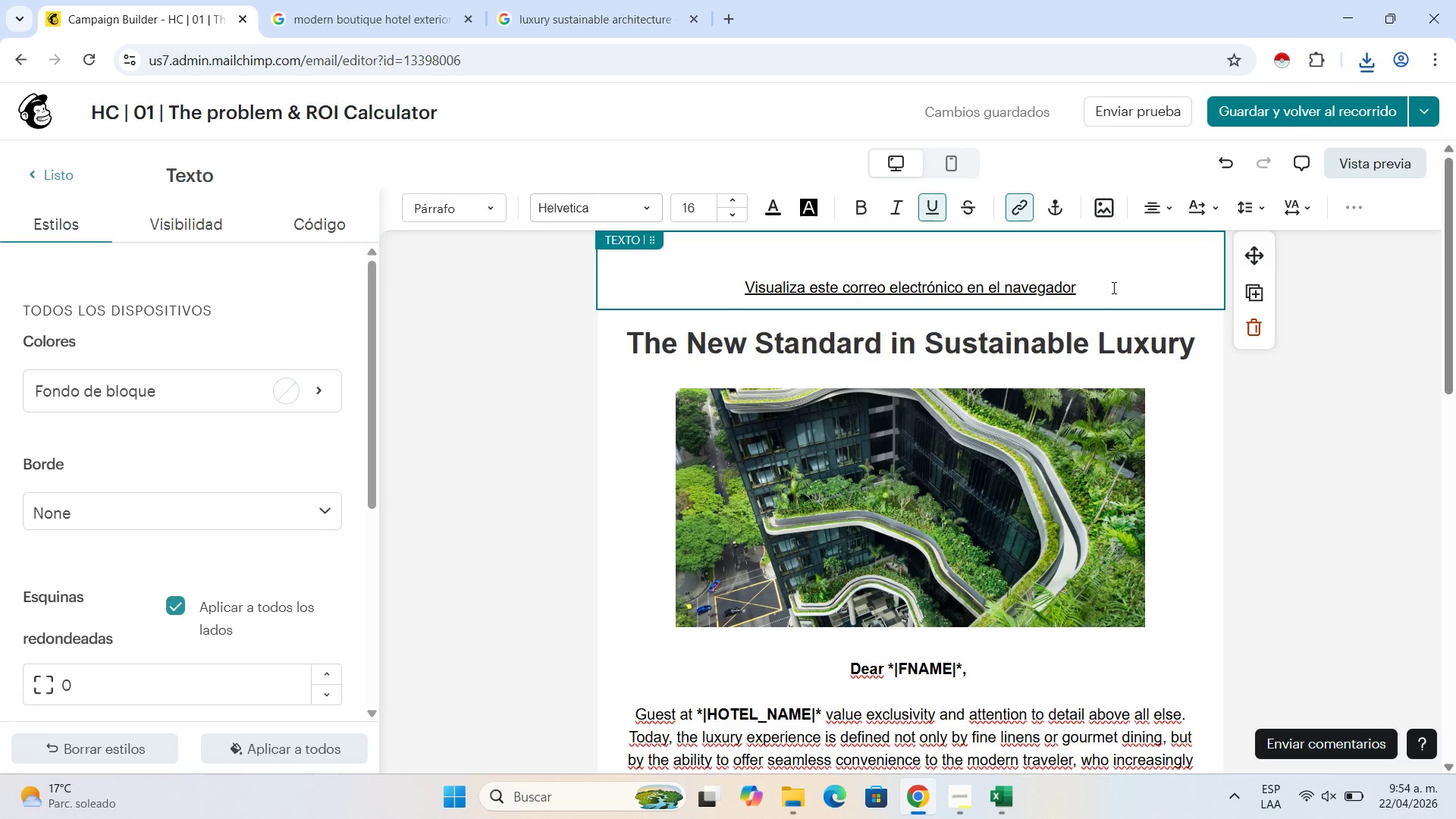 
left_click_drag(start_coordinate=[1106, 289], to_coordinate=[725, 275])
 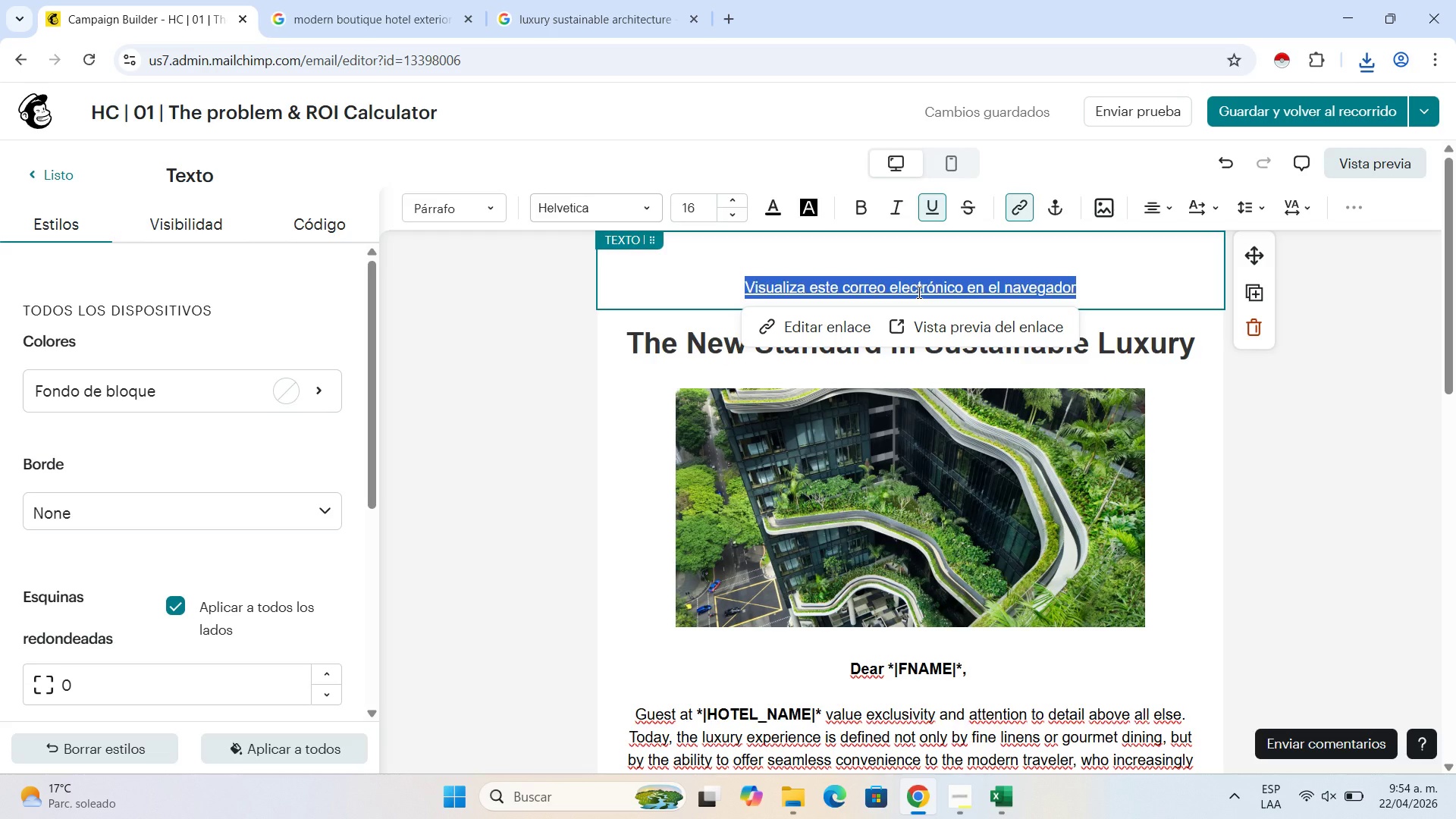 
right_click([918, 292])
 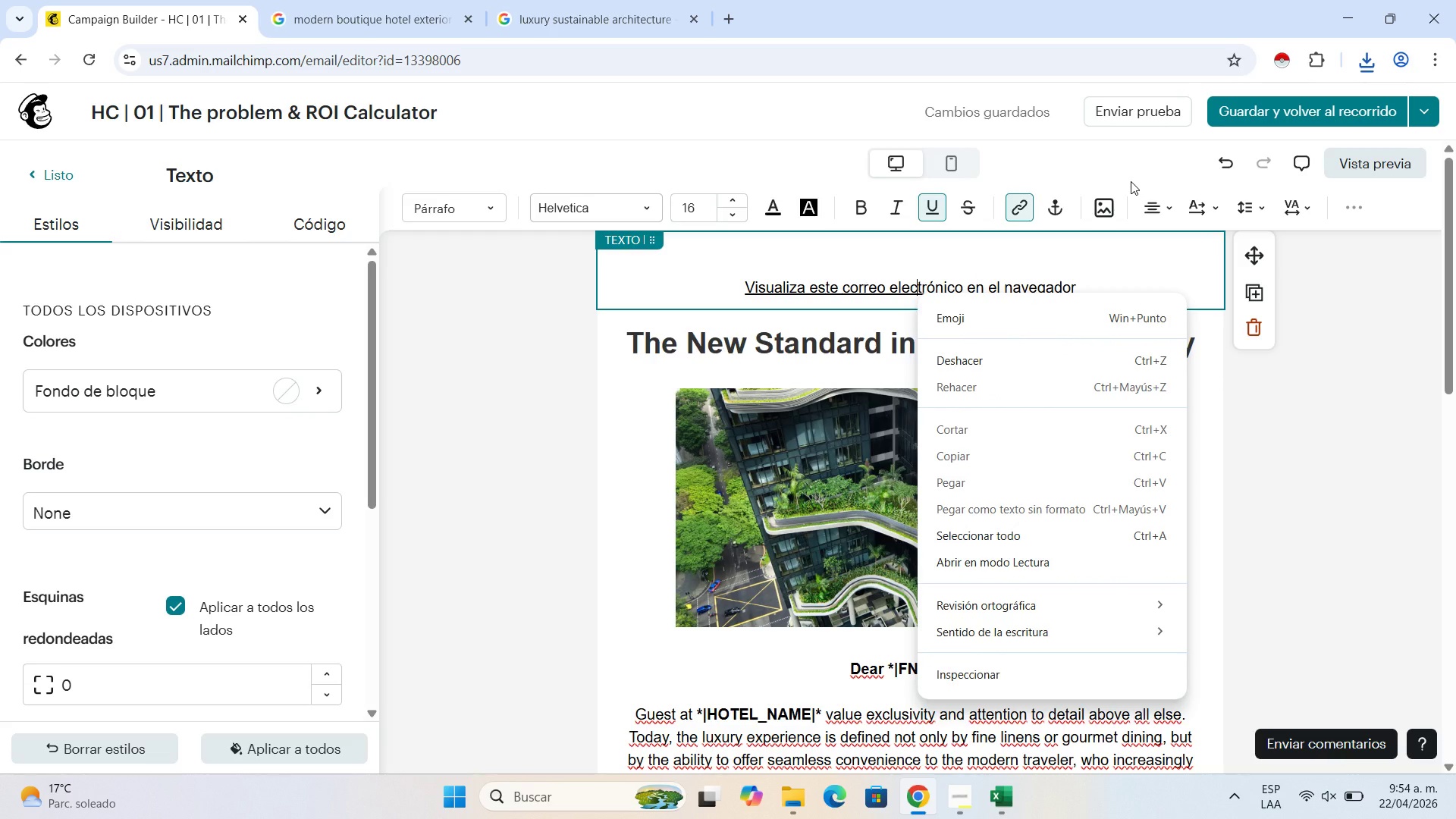 
left_click([918, 292])
 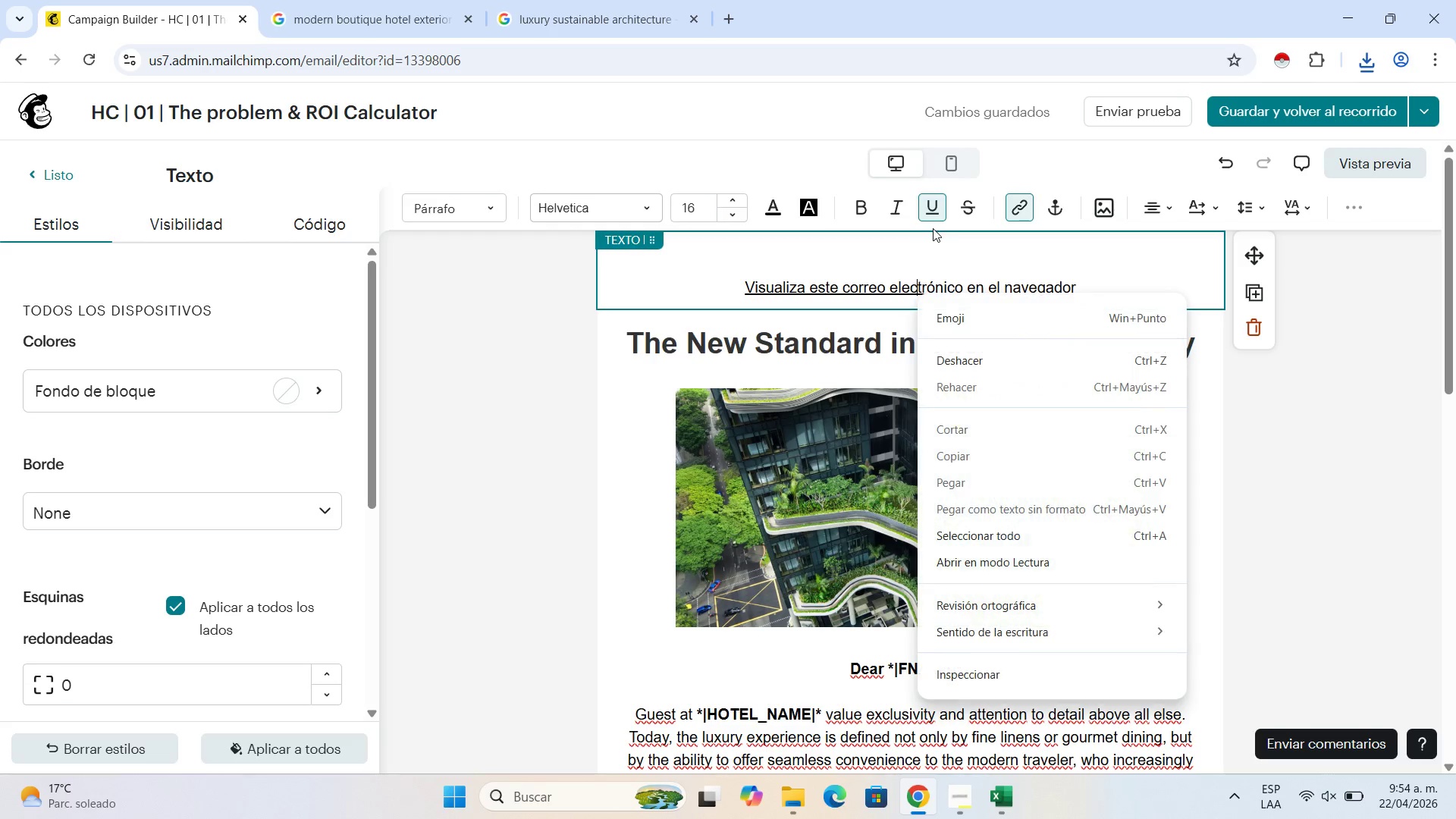 
wait(7.97)
 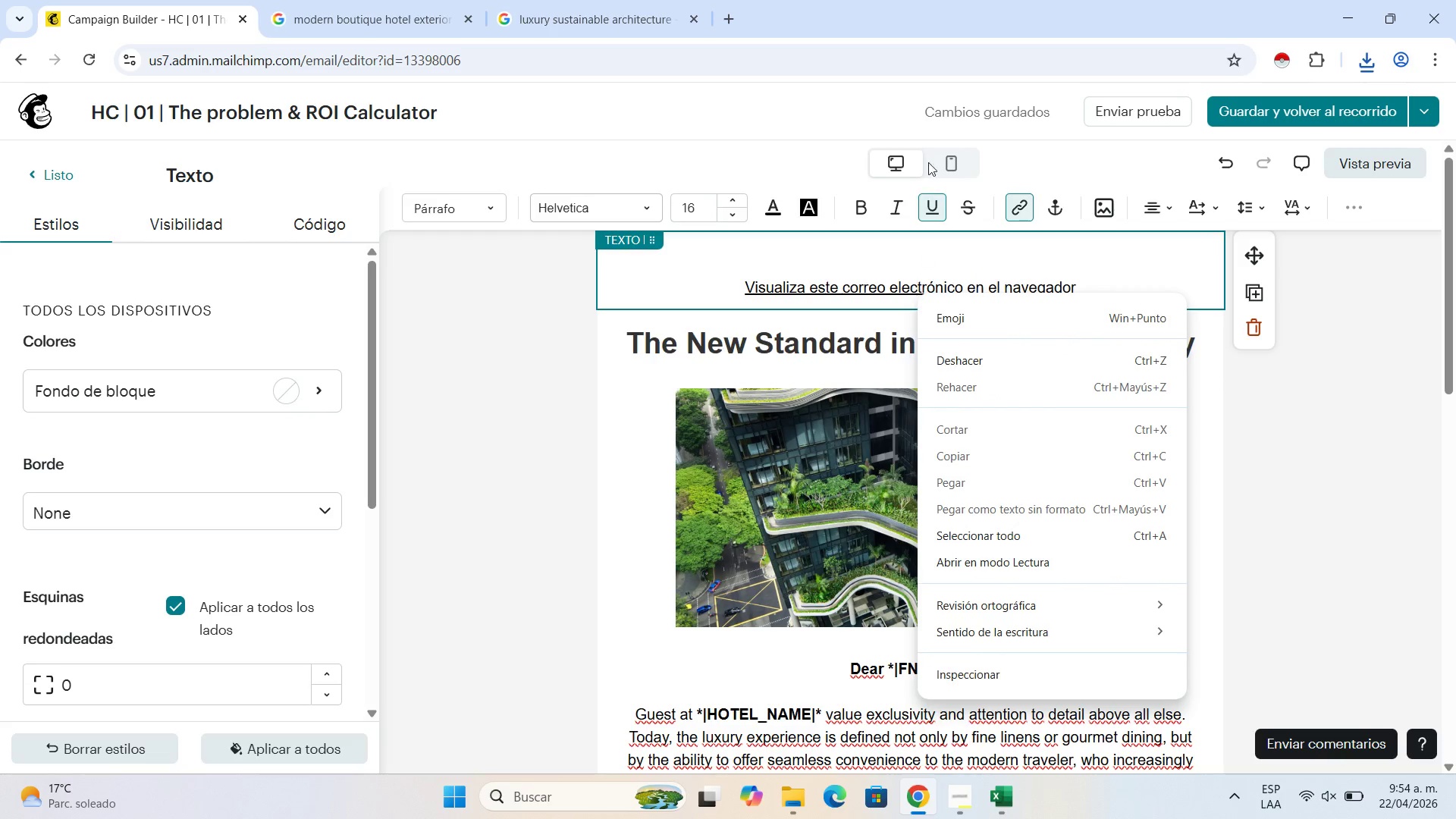 
left_click([1285, 452])
 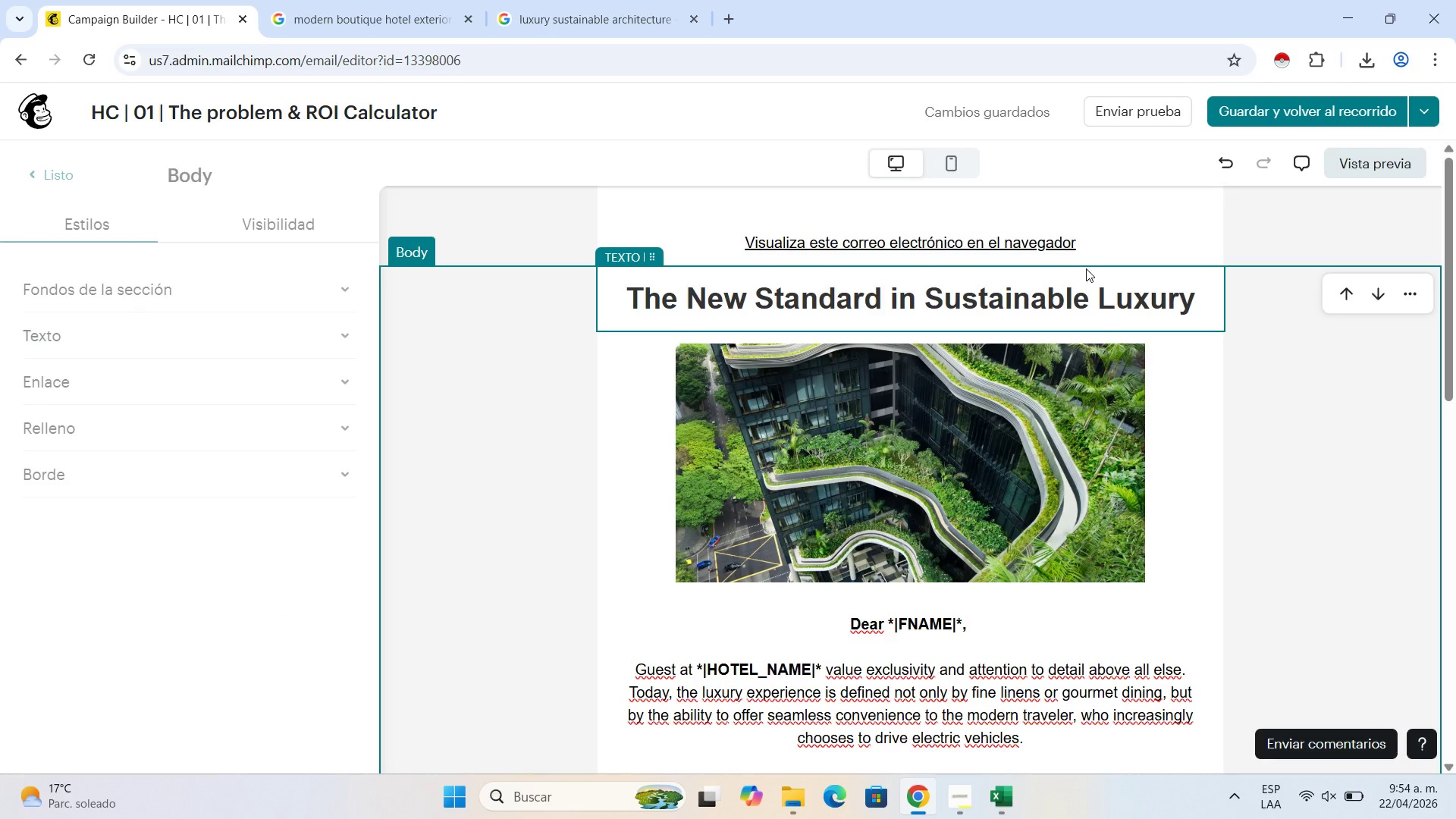 
scroll: coordinate [1065, 278], scroll_direction: up, amount: 8.0
 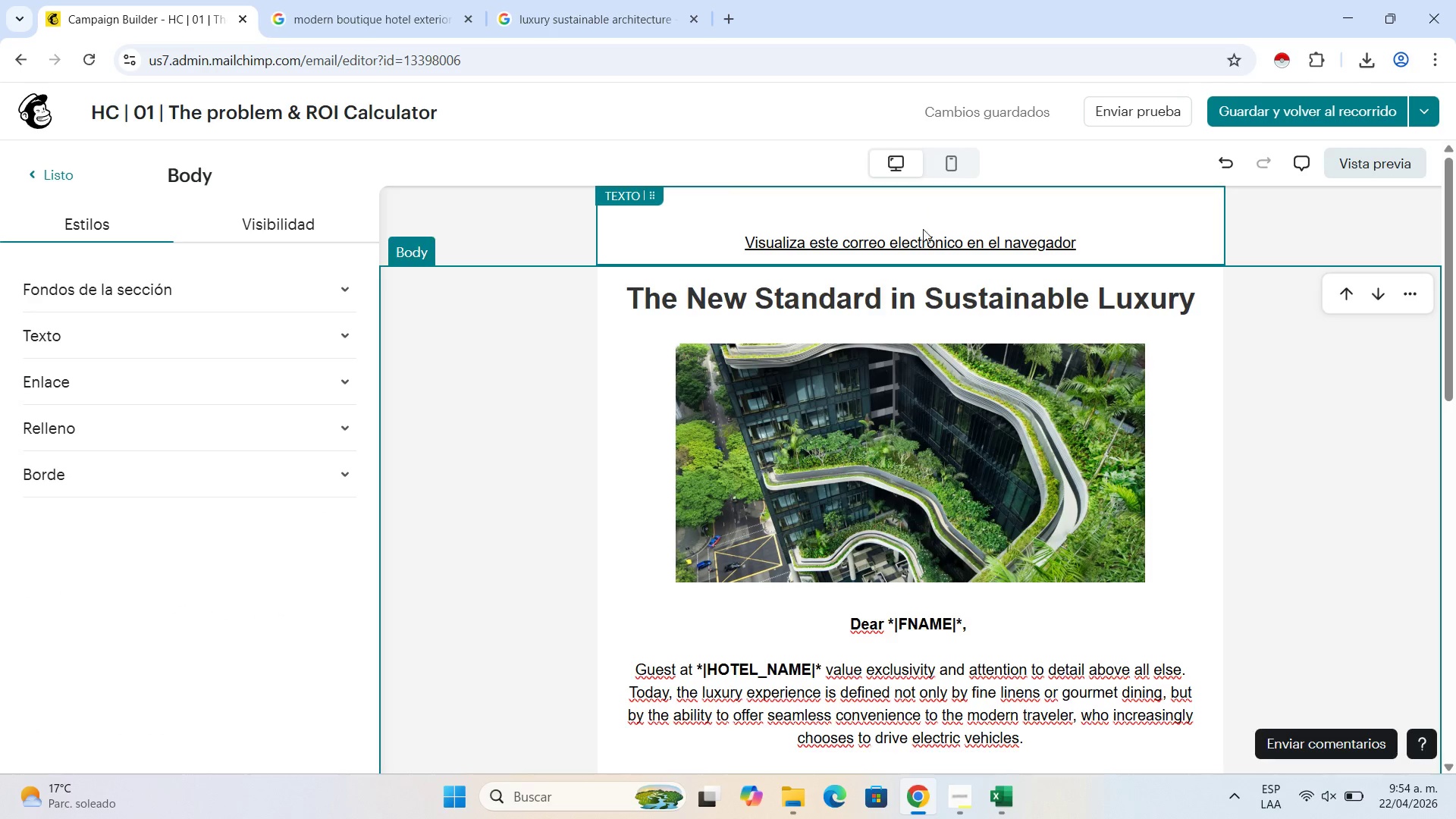 
left_click([918, 236])
 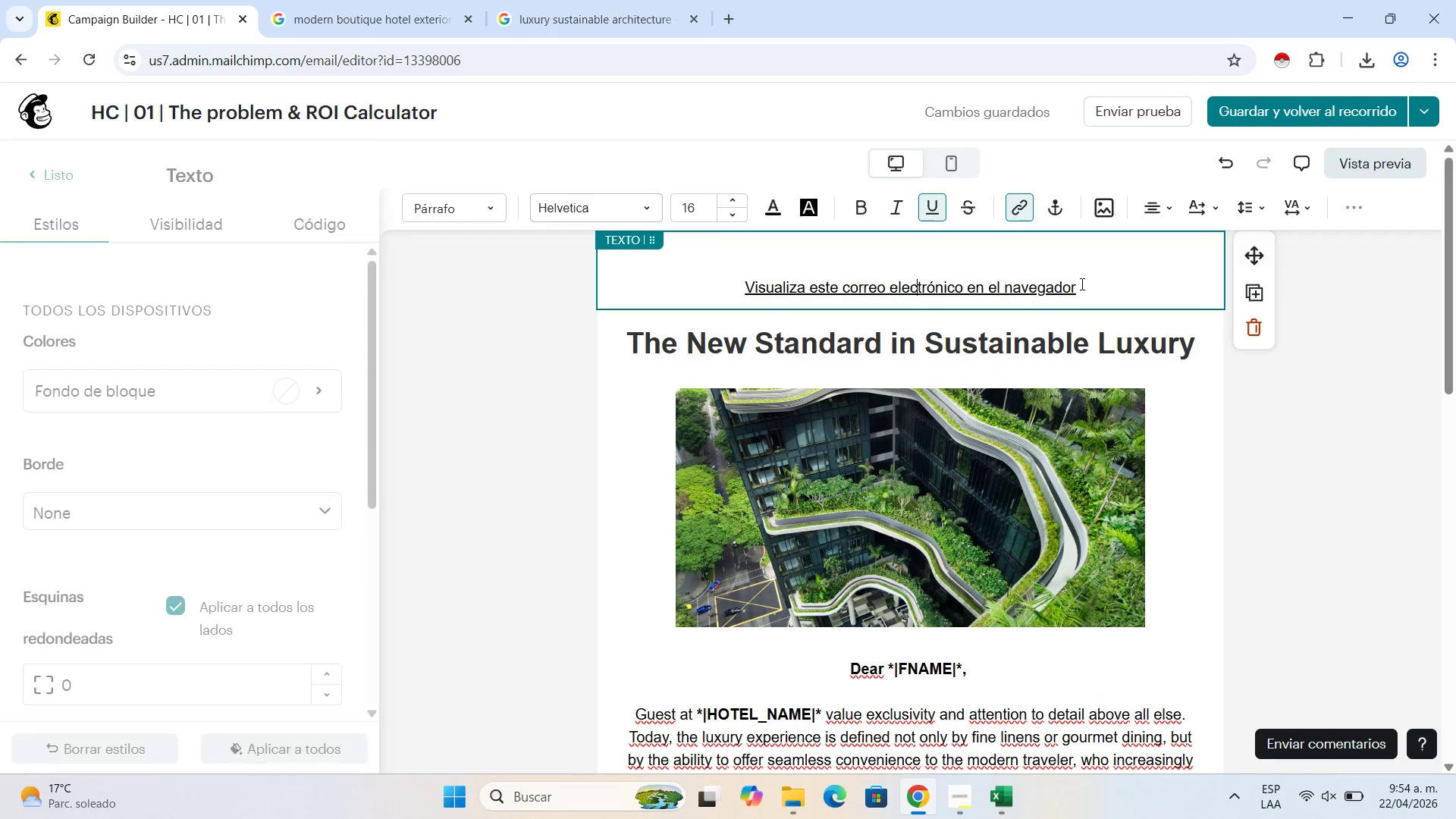 
left_click_drag(start_coordinate=[1081, 284], to_coordinate=[713, 279])
 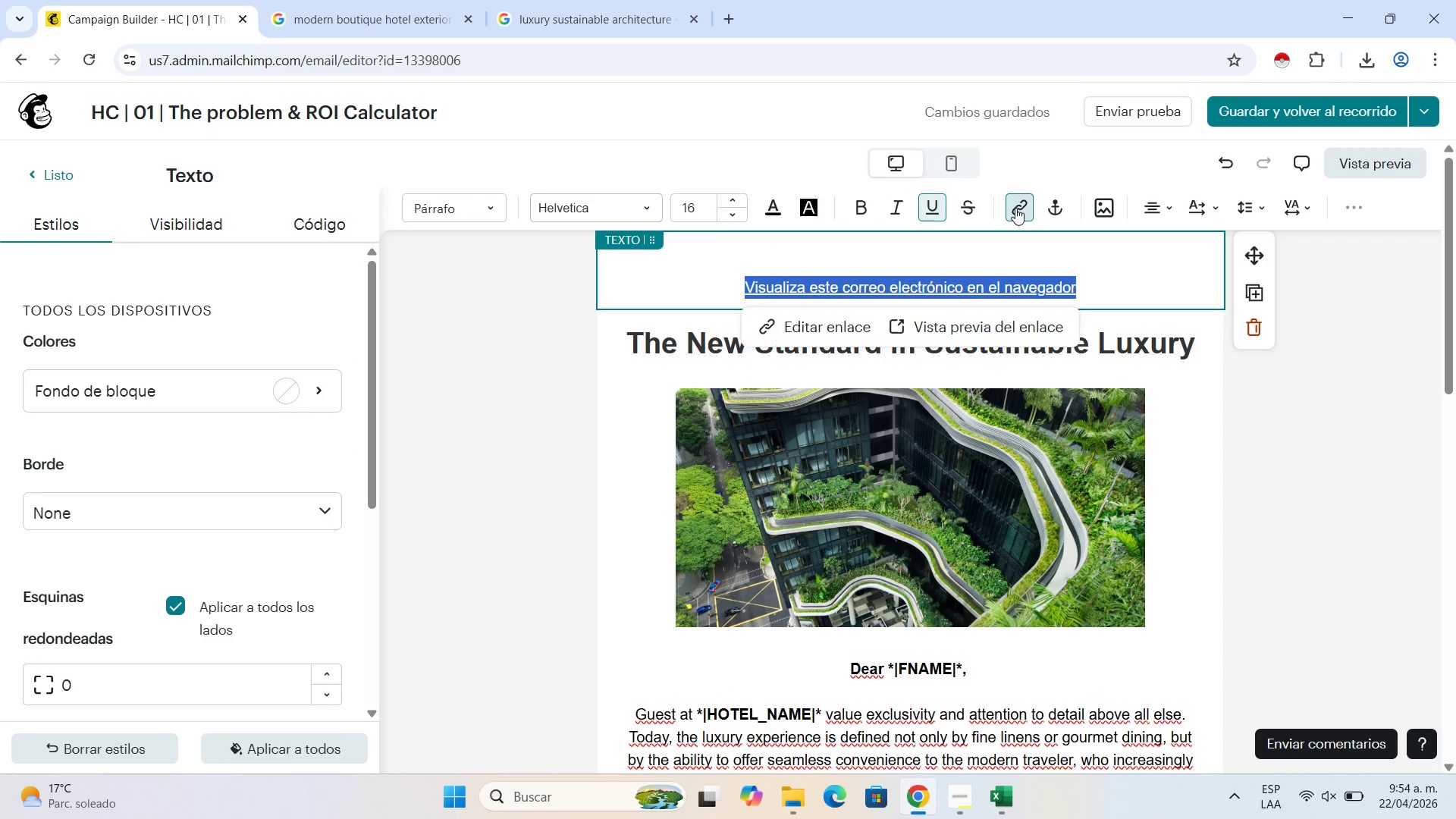 
left_click([1015, 208])
 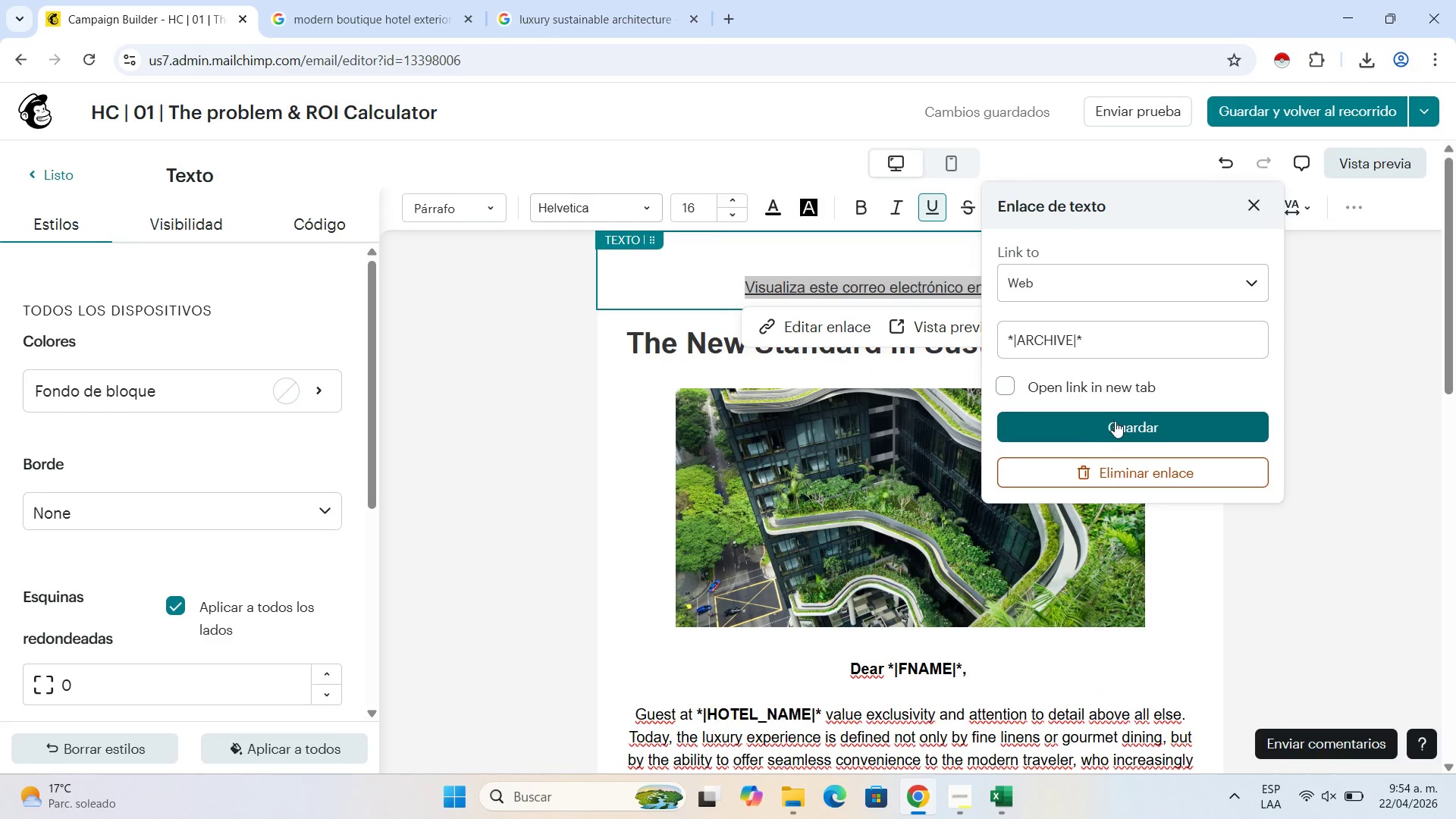 
left_click([1129, 425])
 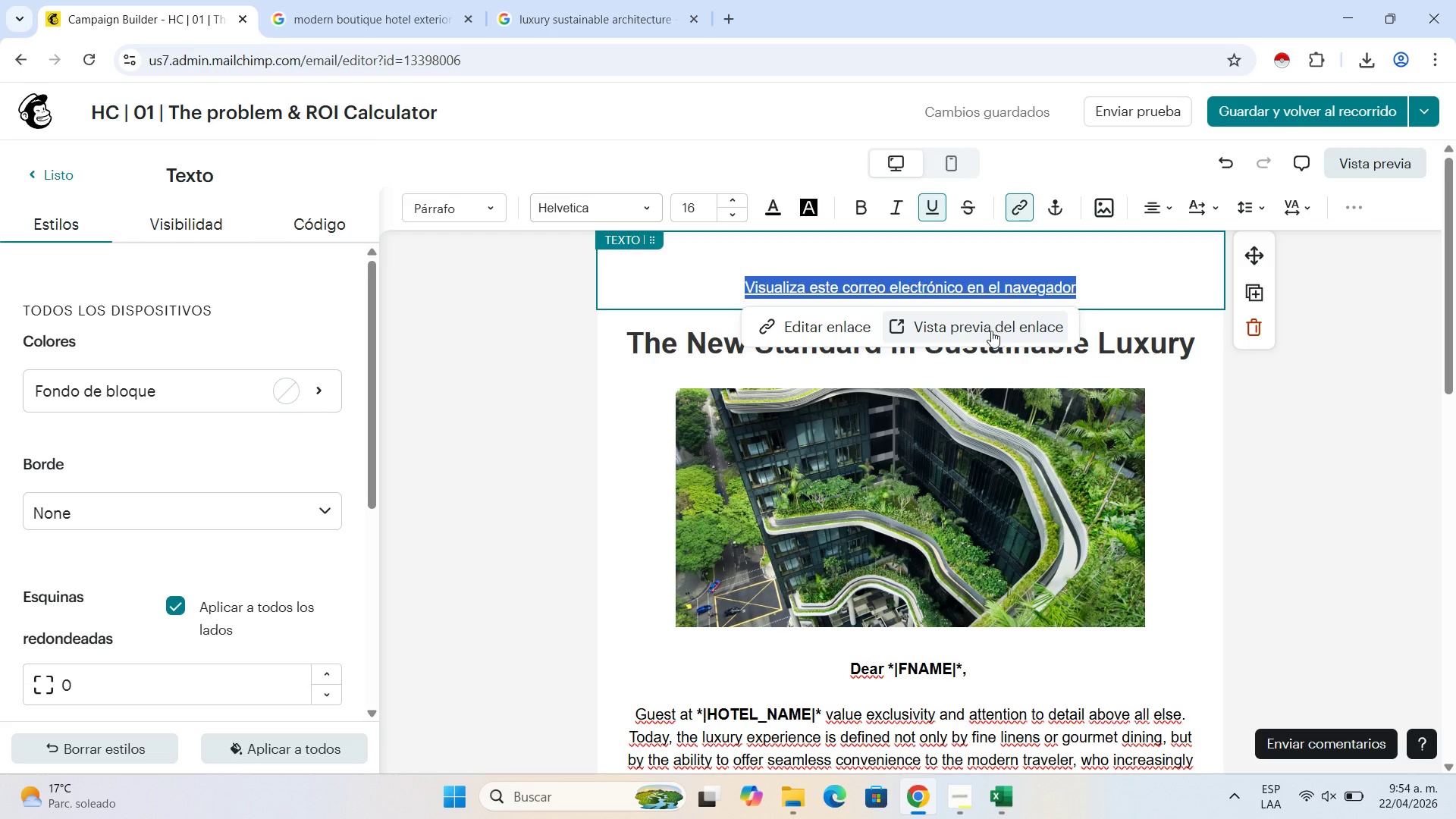 
left_click([1012, 282])
 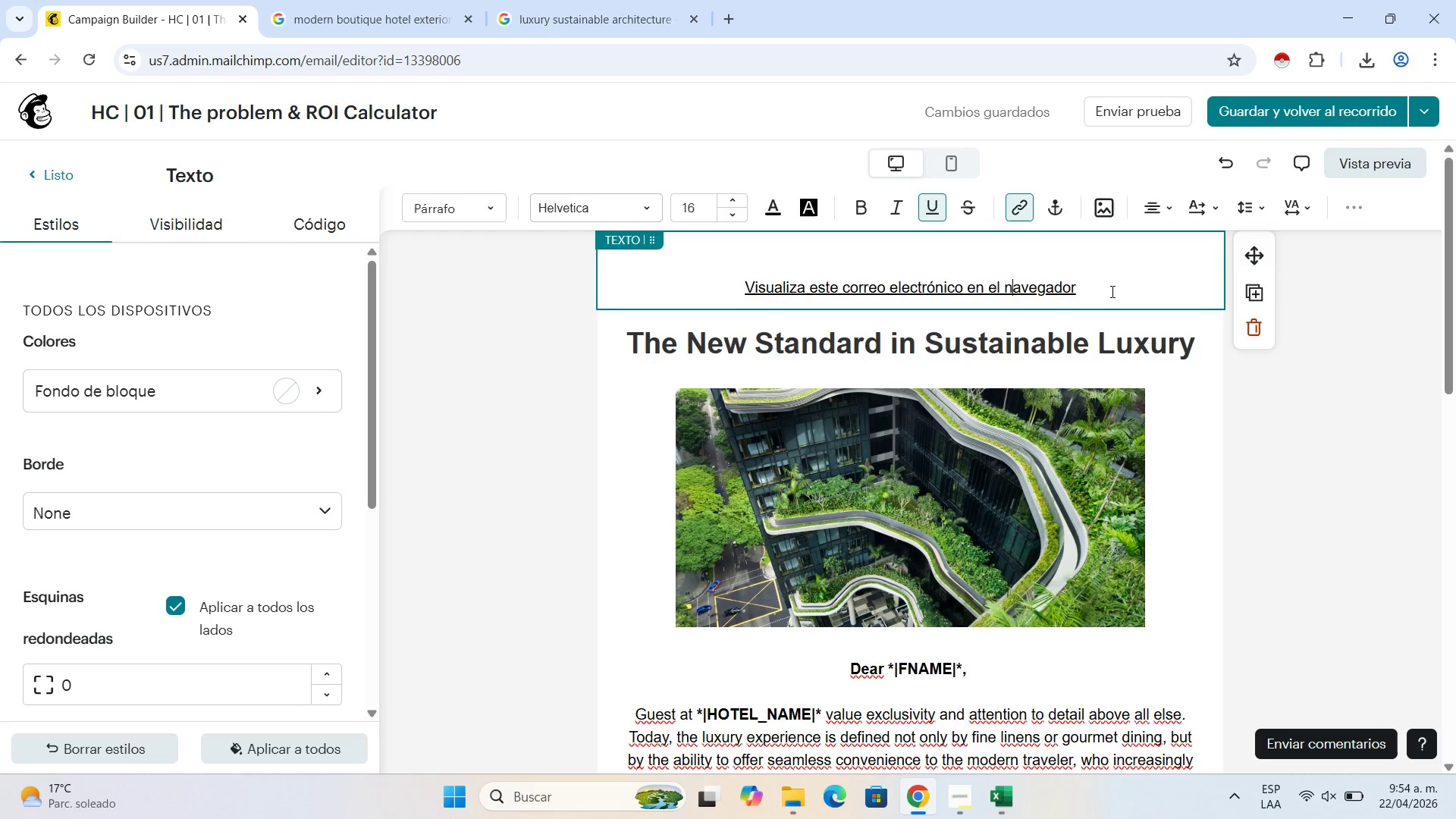 
left_click([1111, 292])
 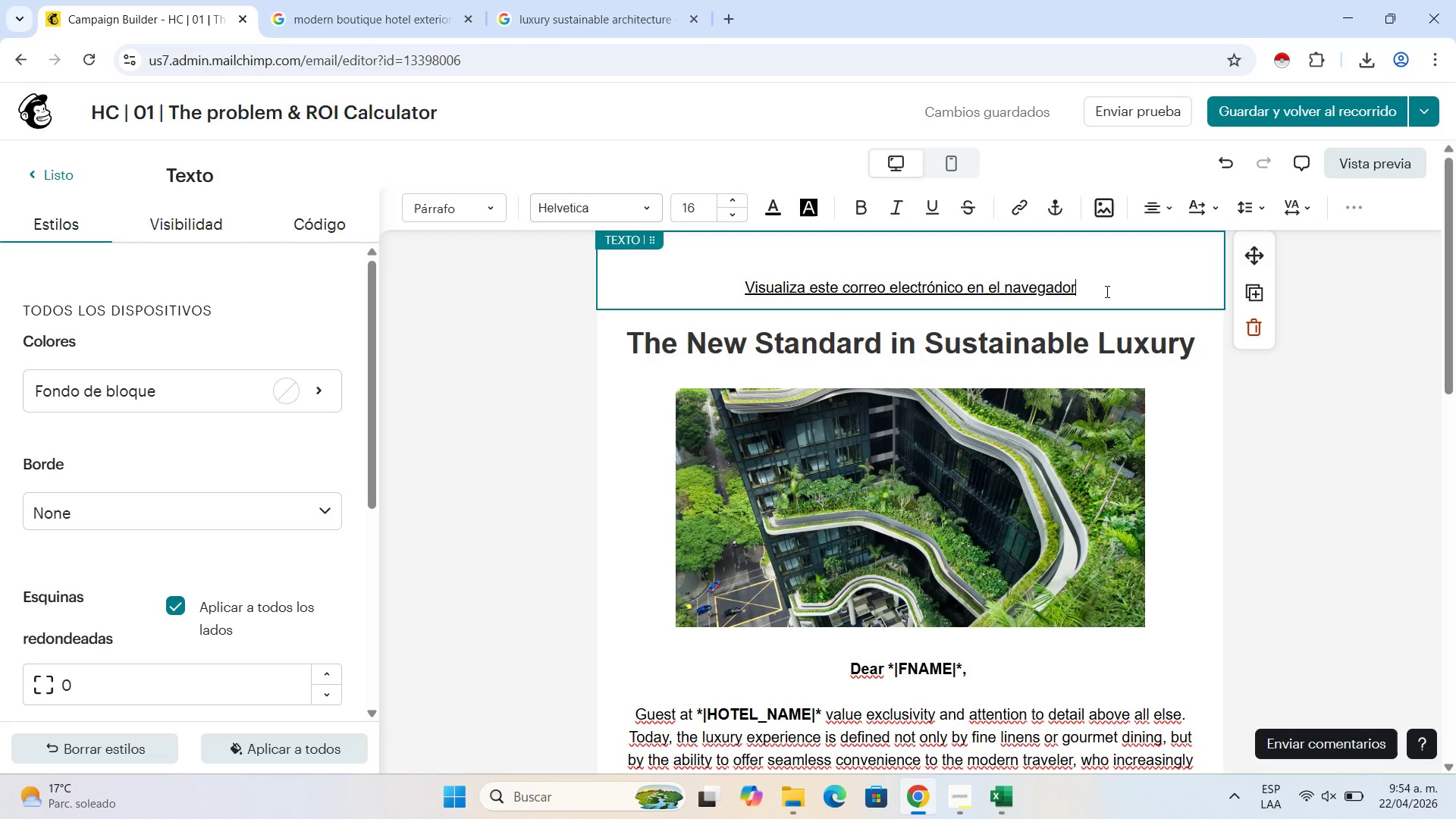 
left_click_drag(start_coordinate=[1106, 291], to_coordinate=[717, 278])
 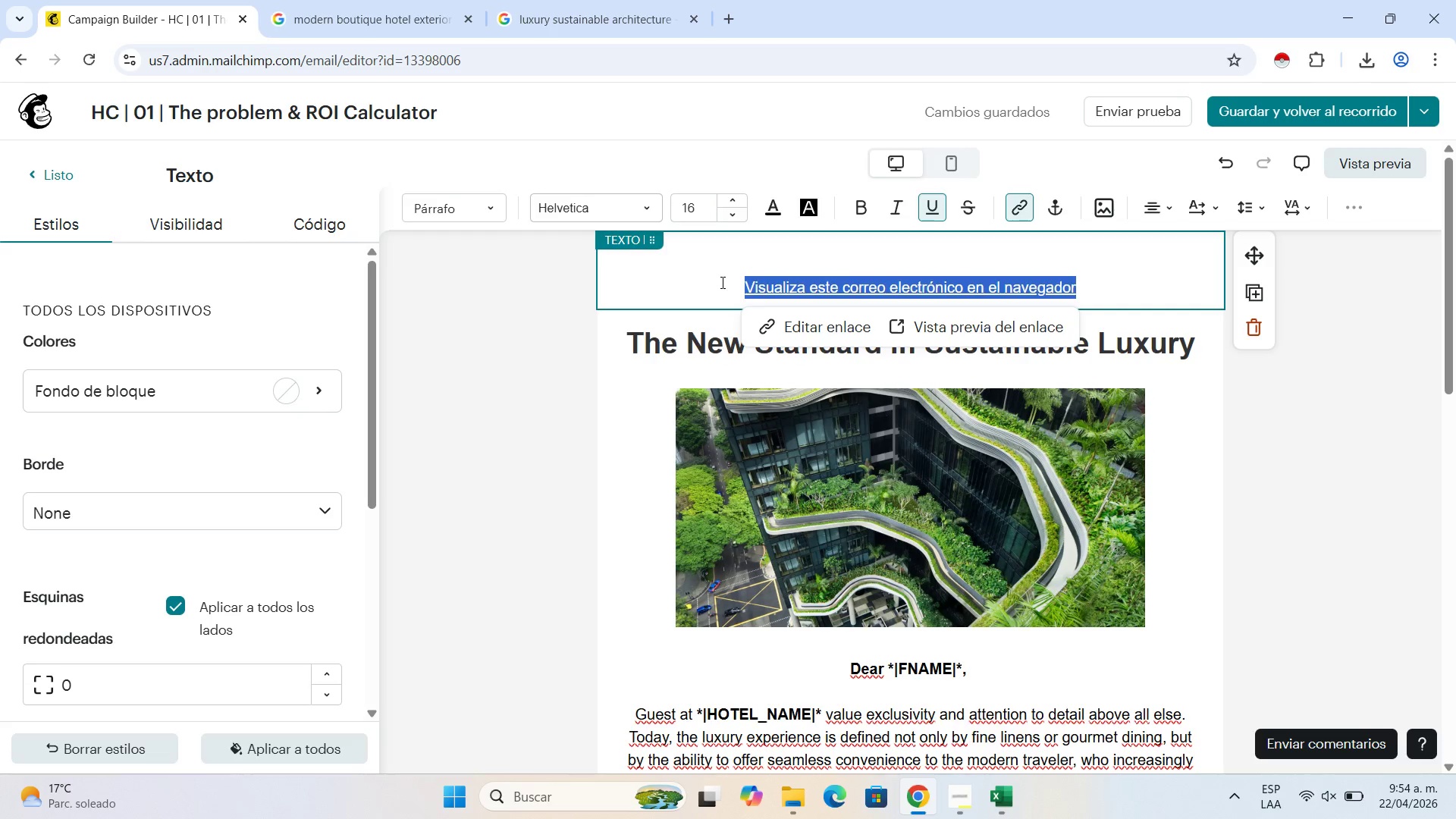 
type(View)
 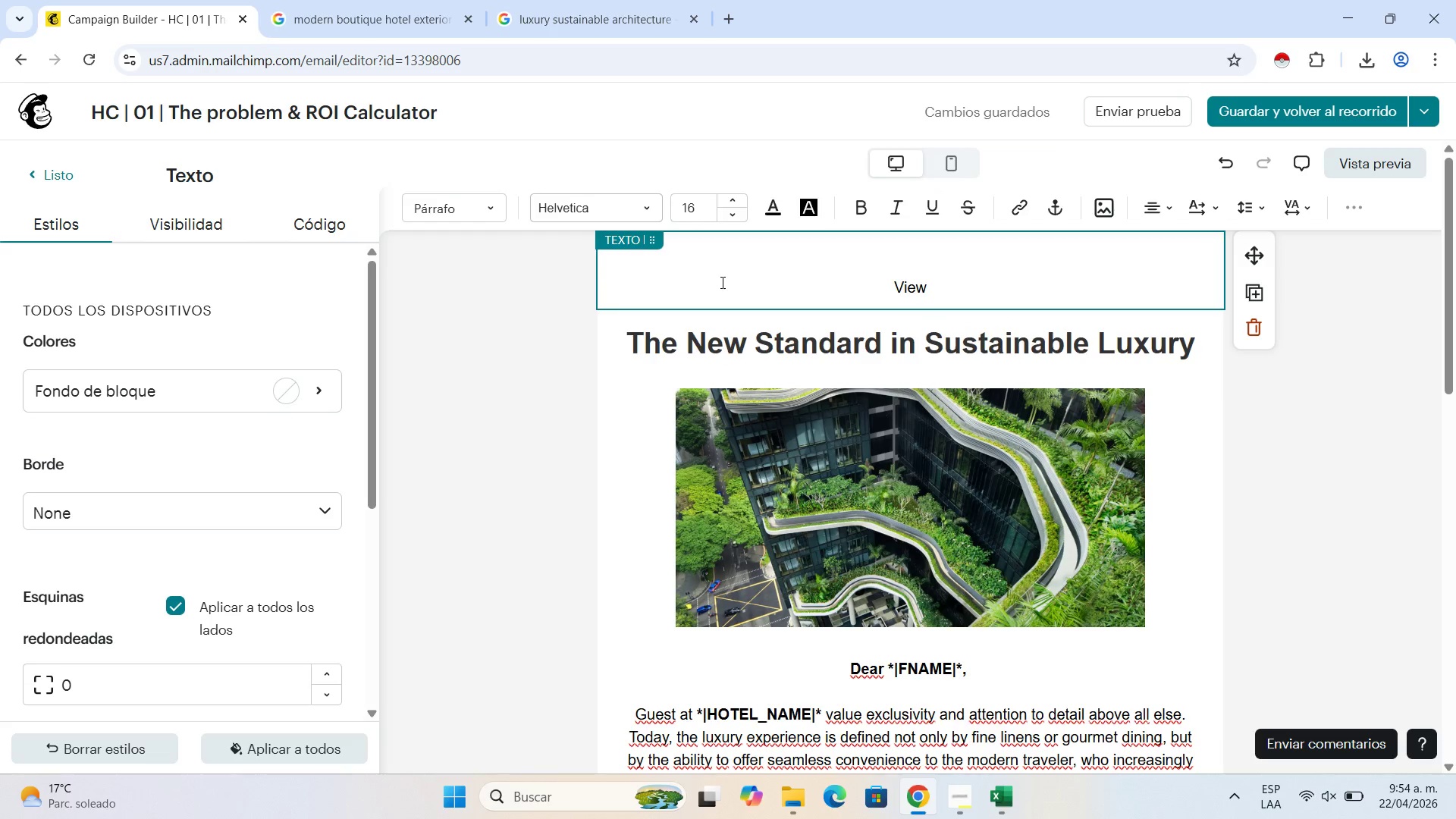 
wait(6.78)
 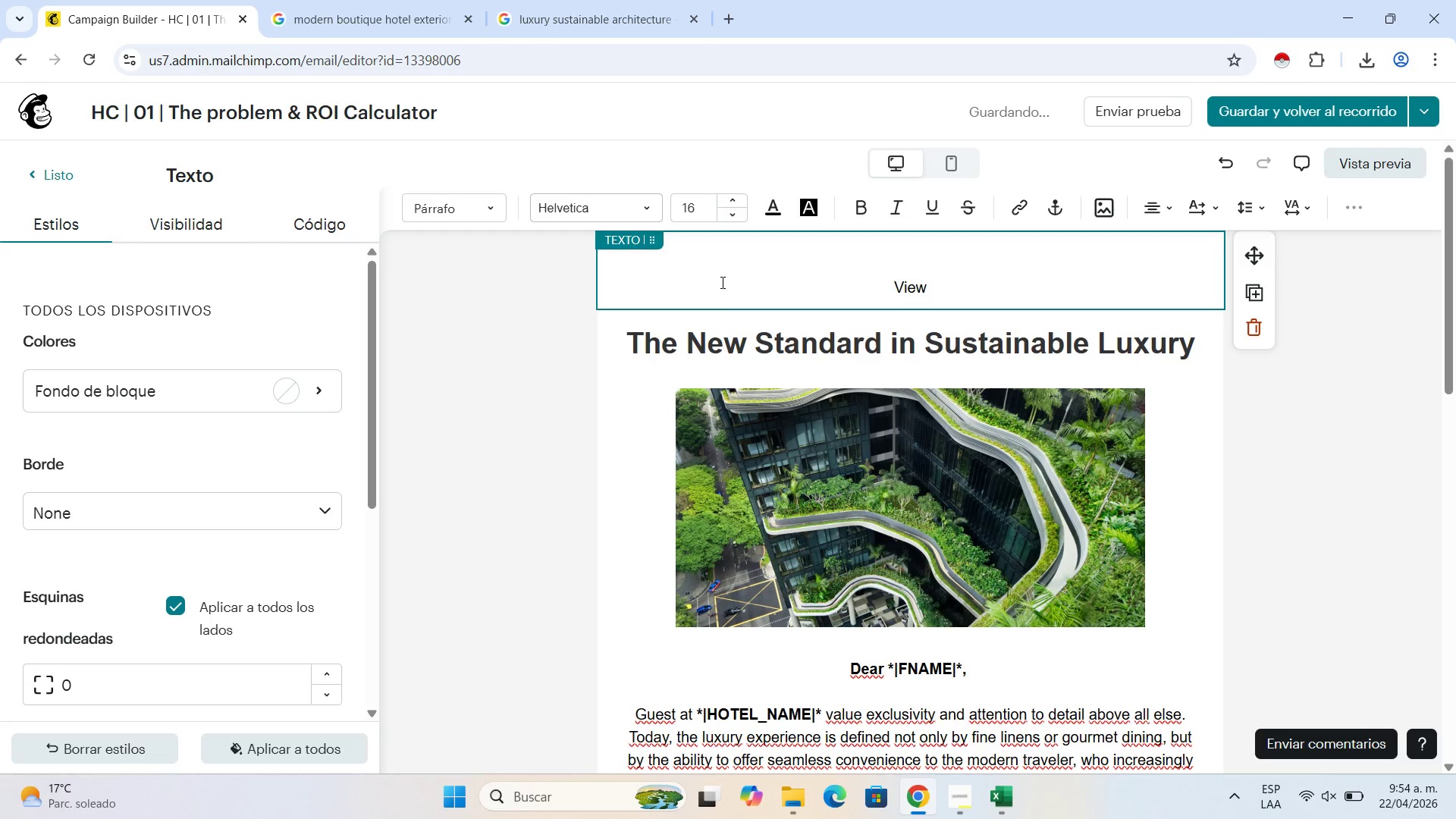 
key(Space)
 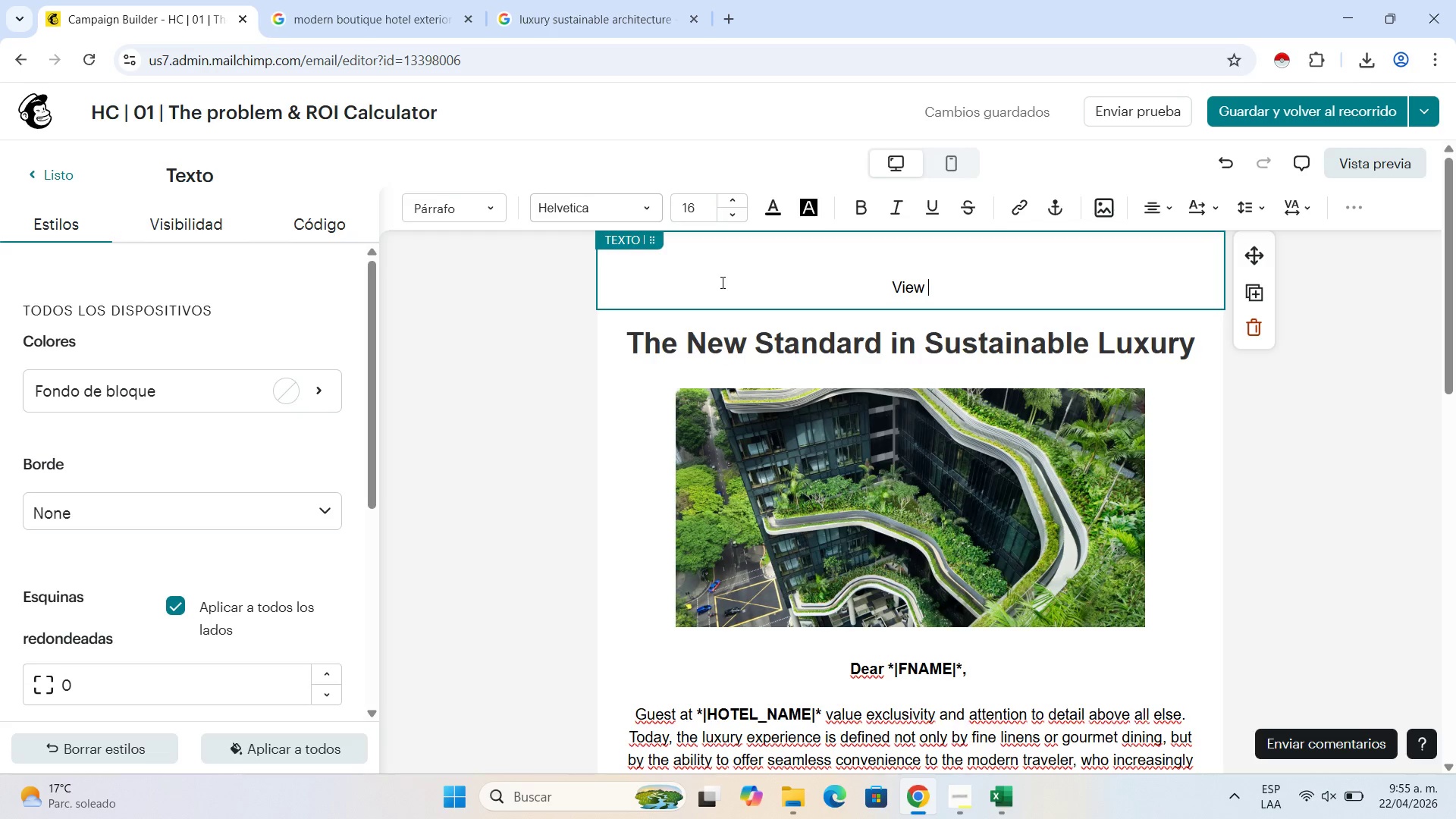 
wait(31.56)
 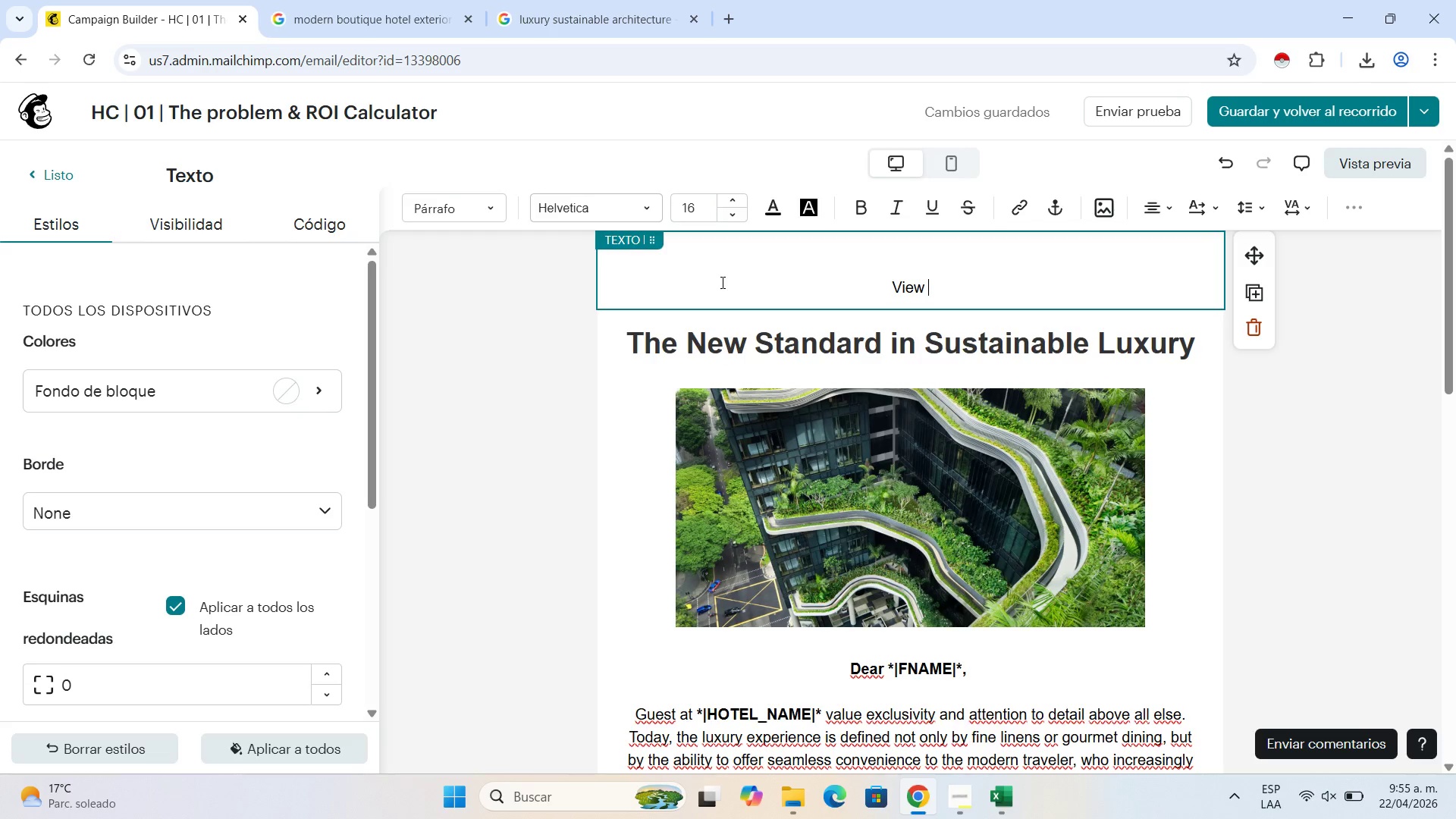 
left_click([937, 284])
 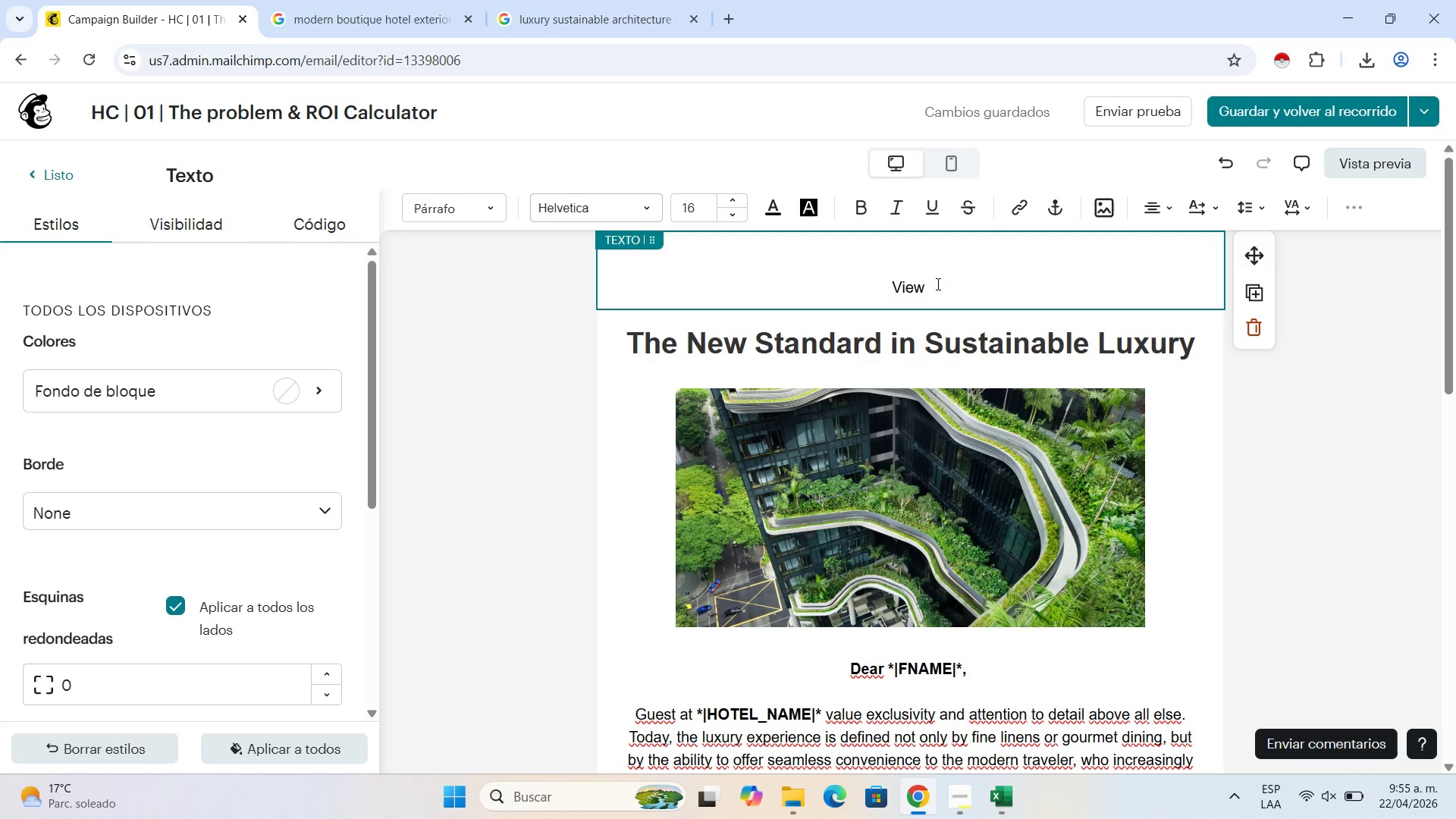 
type(this email in your bro)
 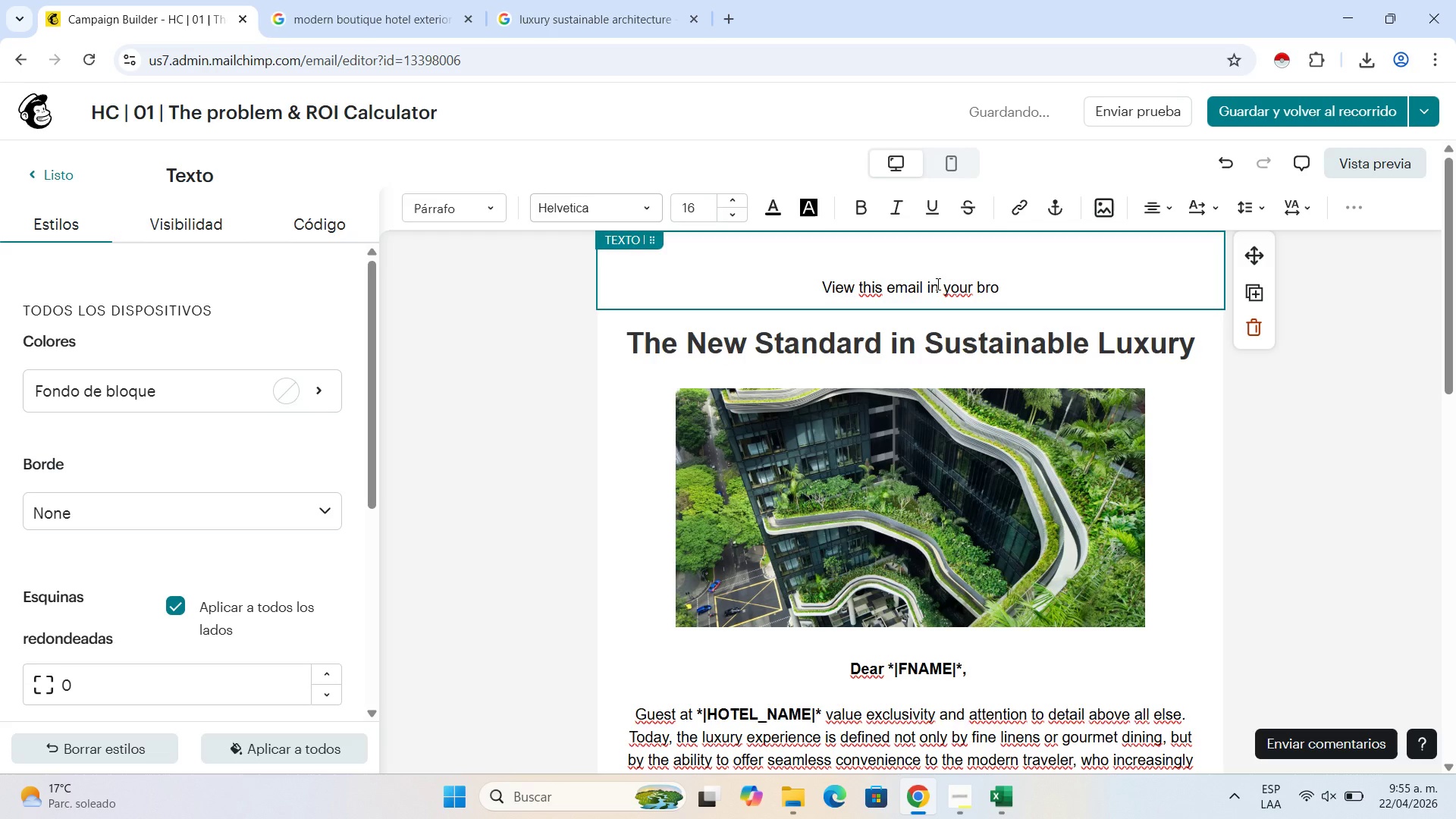 
type(wser)
 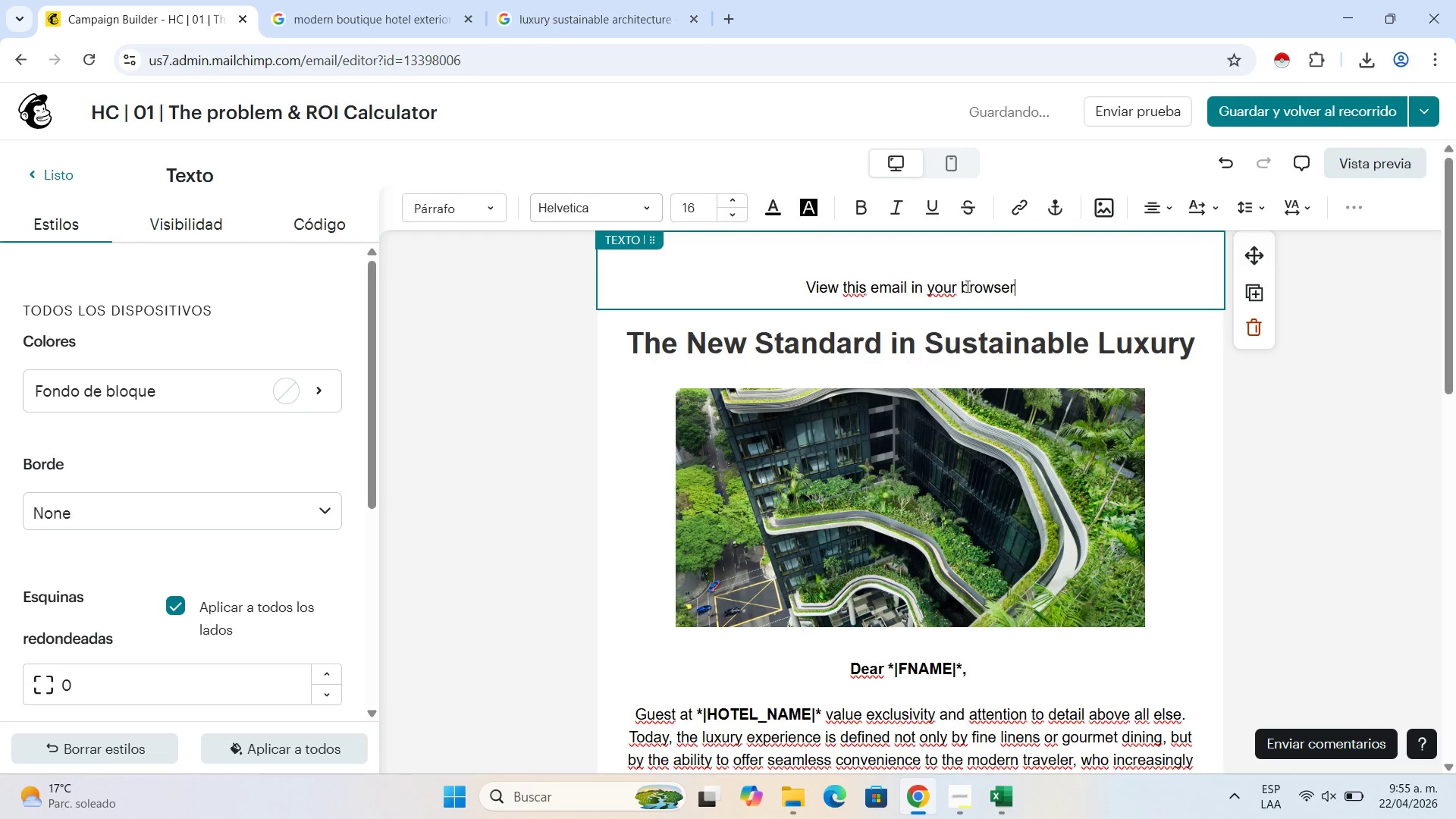 
left_click_drag(start_coordinate=[1051, 280], to_coordinate=[741, 293])
 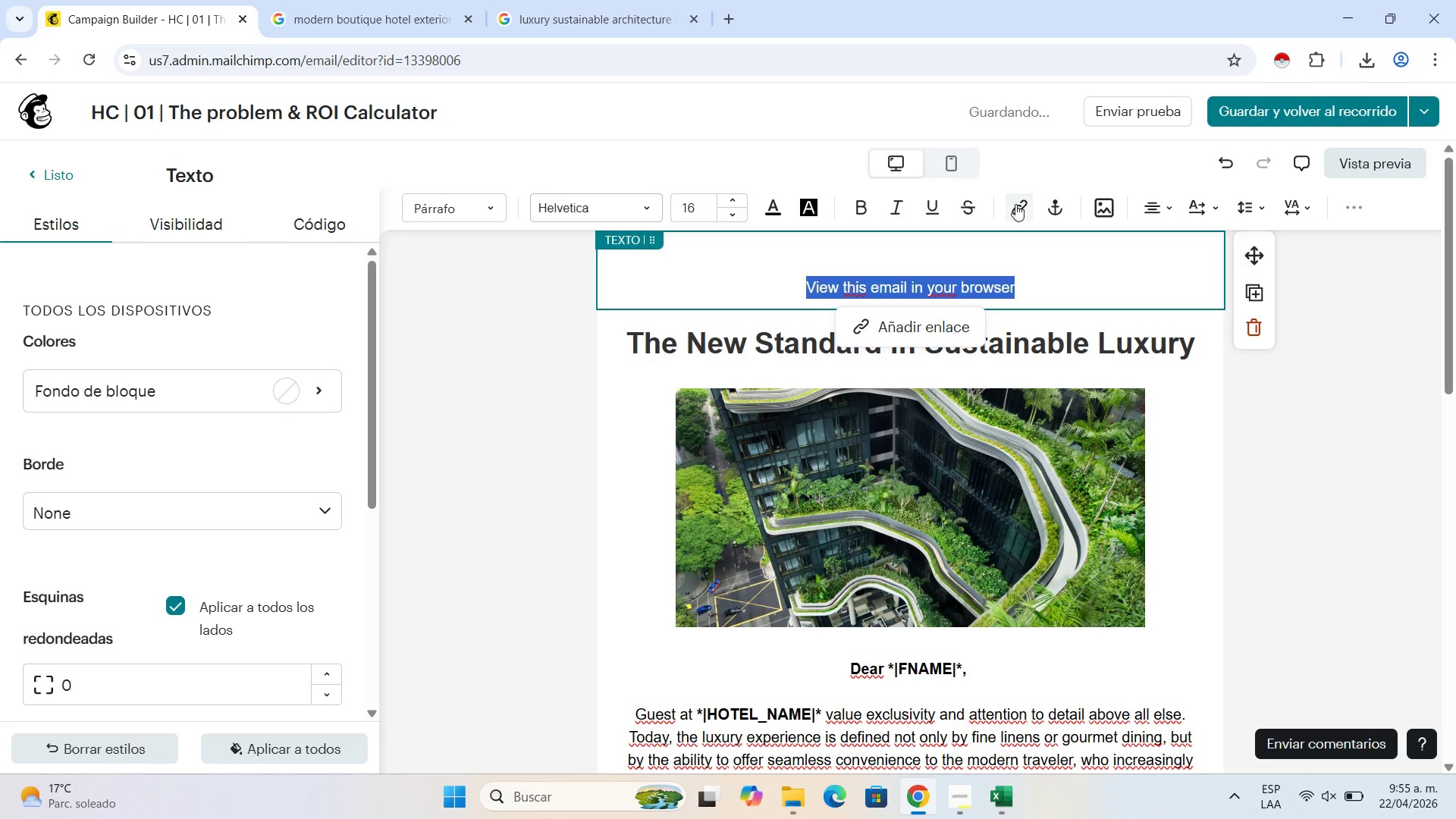 
left_click([1018, 204])
 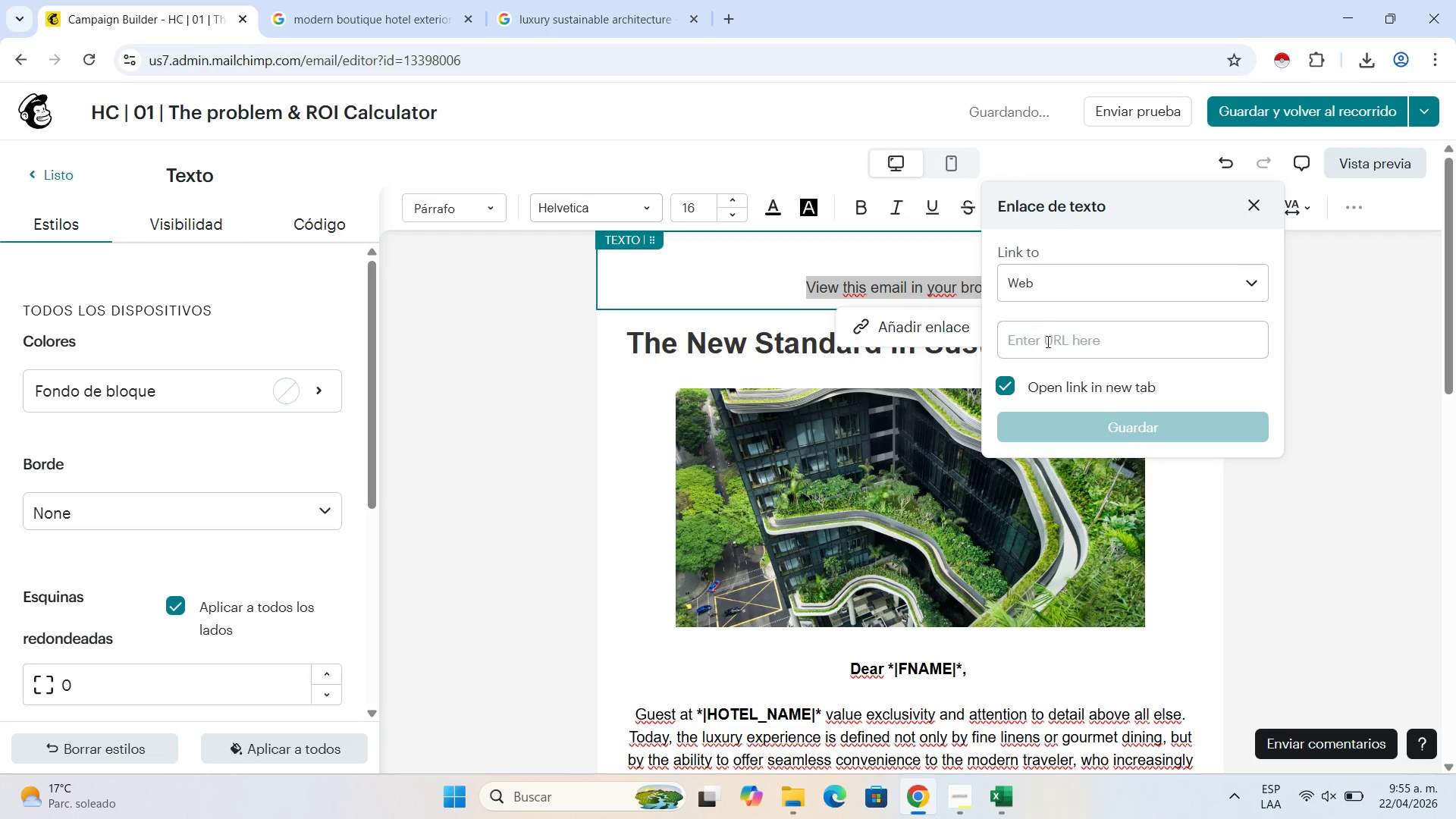 
left_click([1048, 343])
 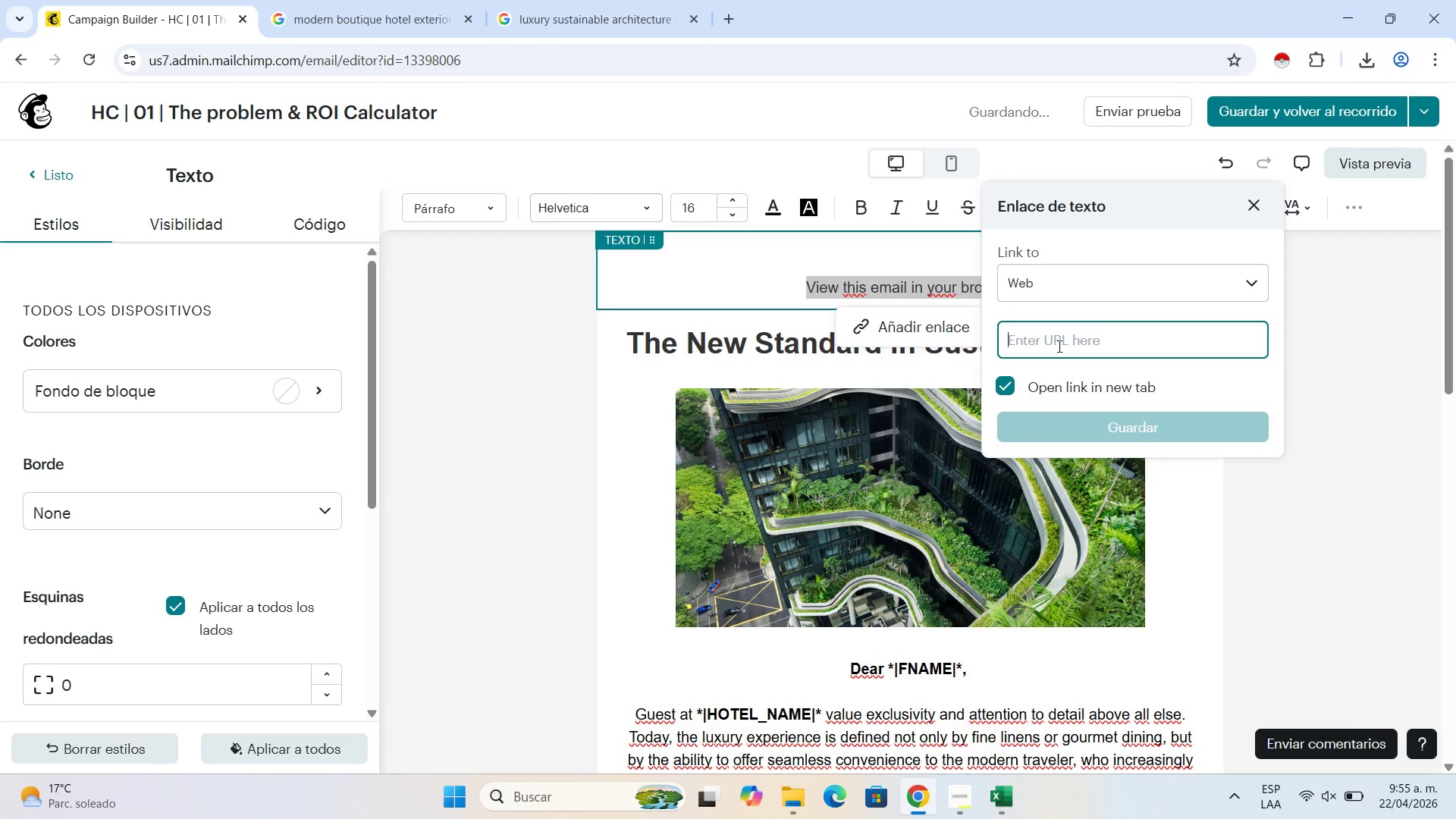 
type(+\ARCHIVE\+)
 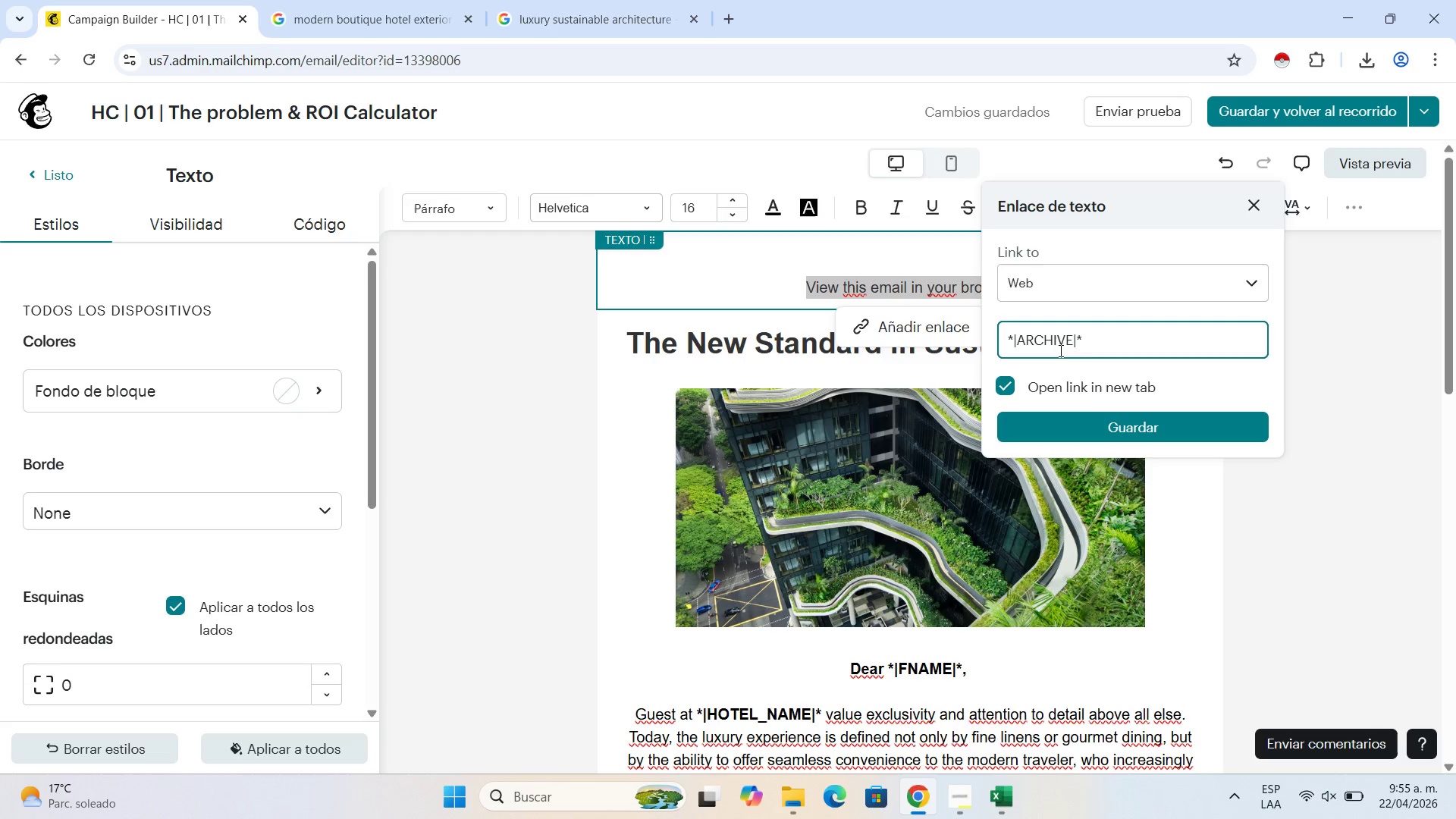 
left_click([1107, 425])
 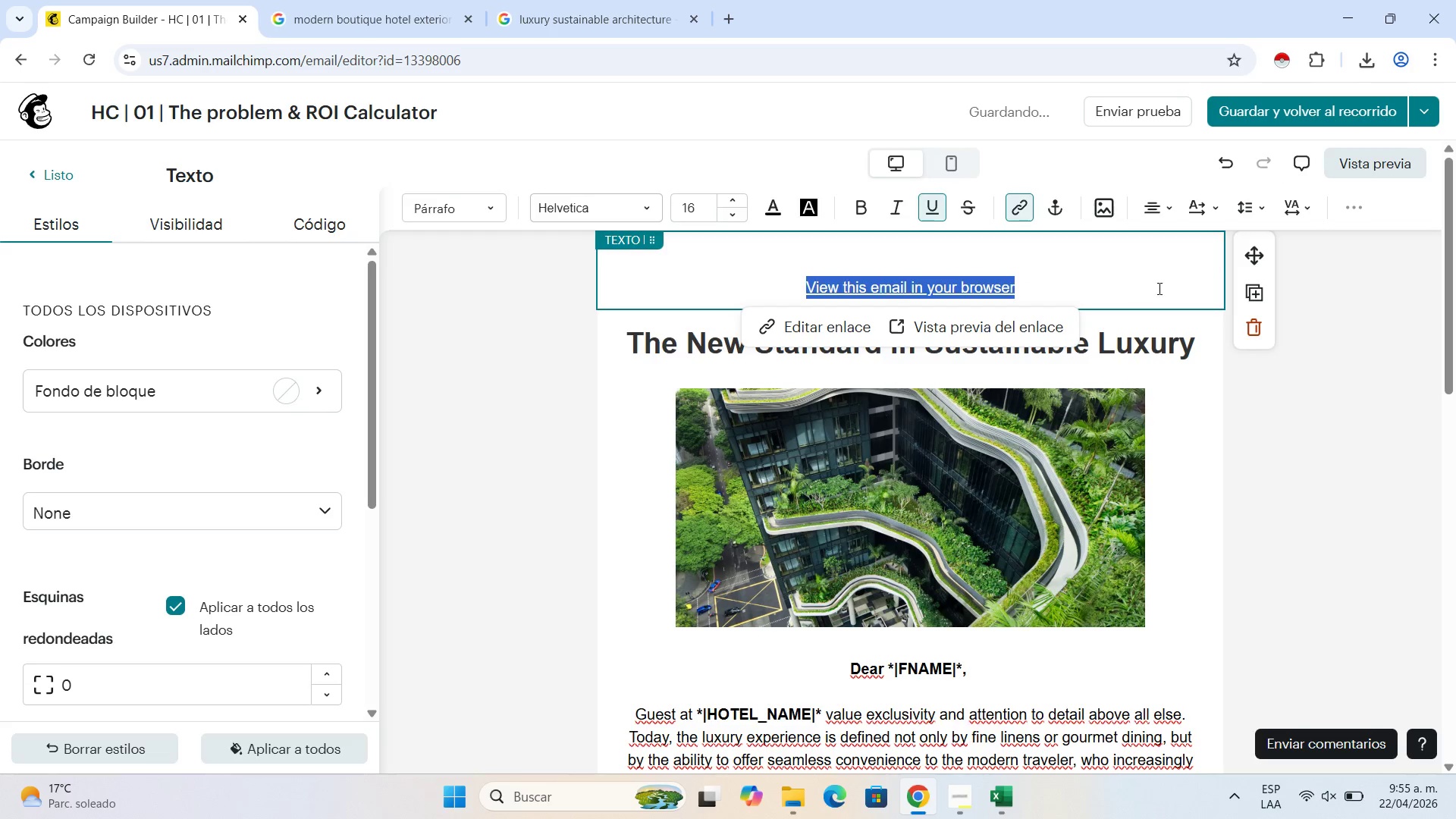 
left_click([1333, 322])
 